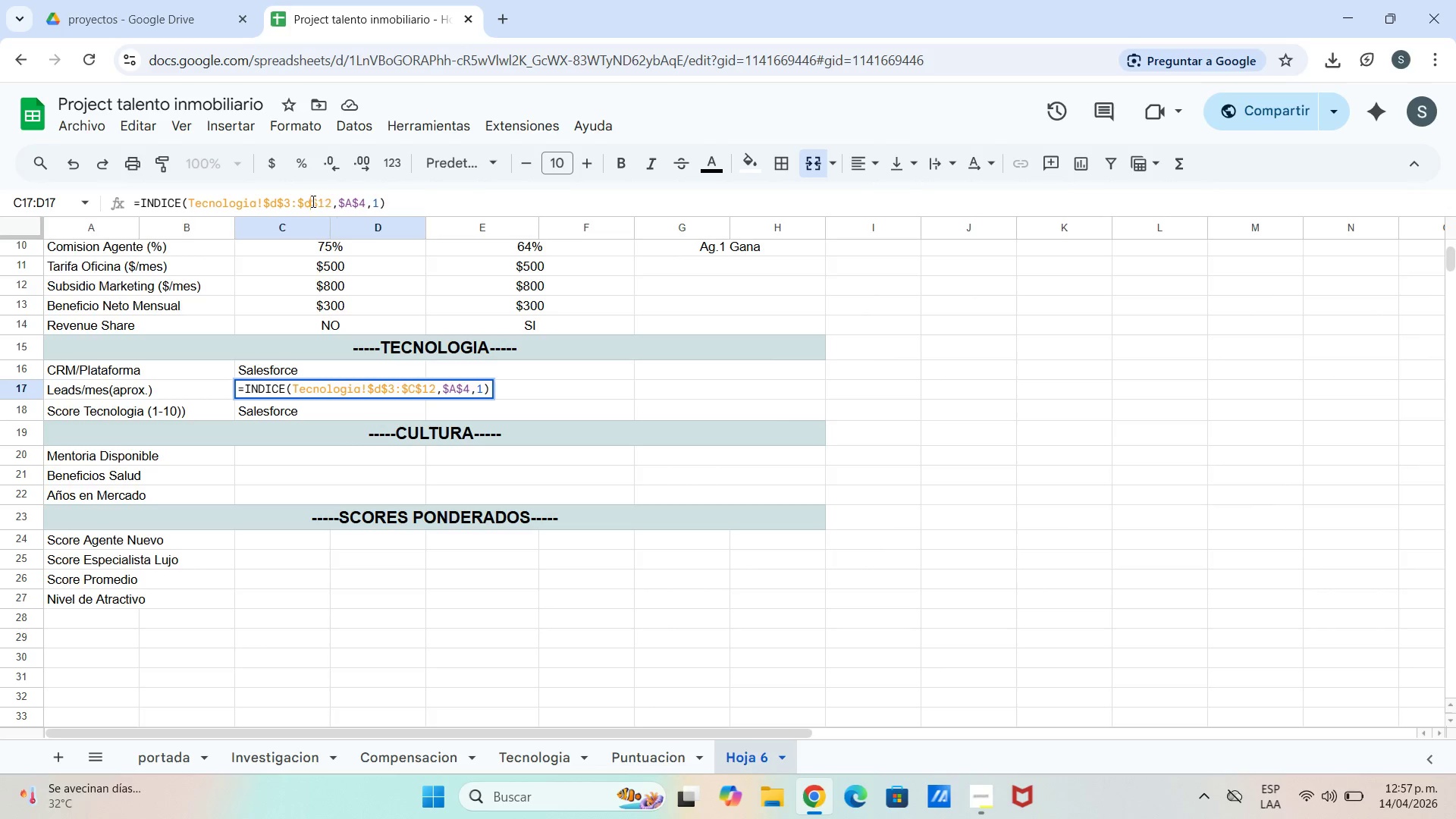 
key(D)
 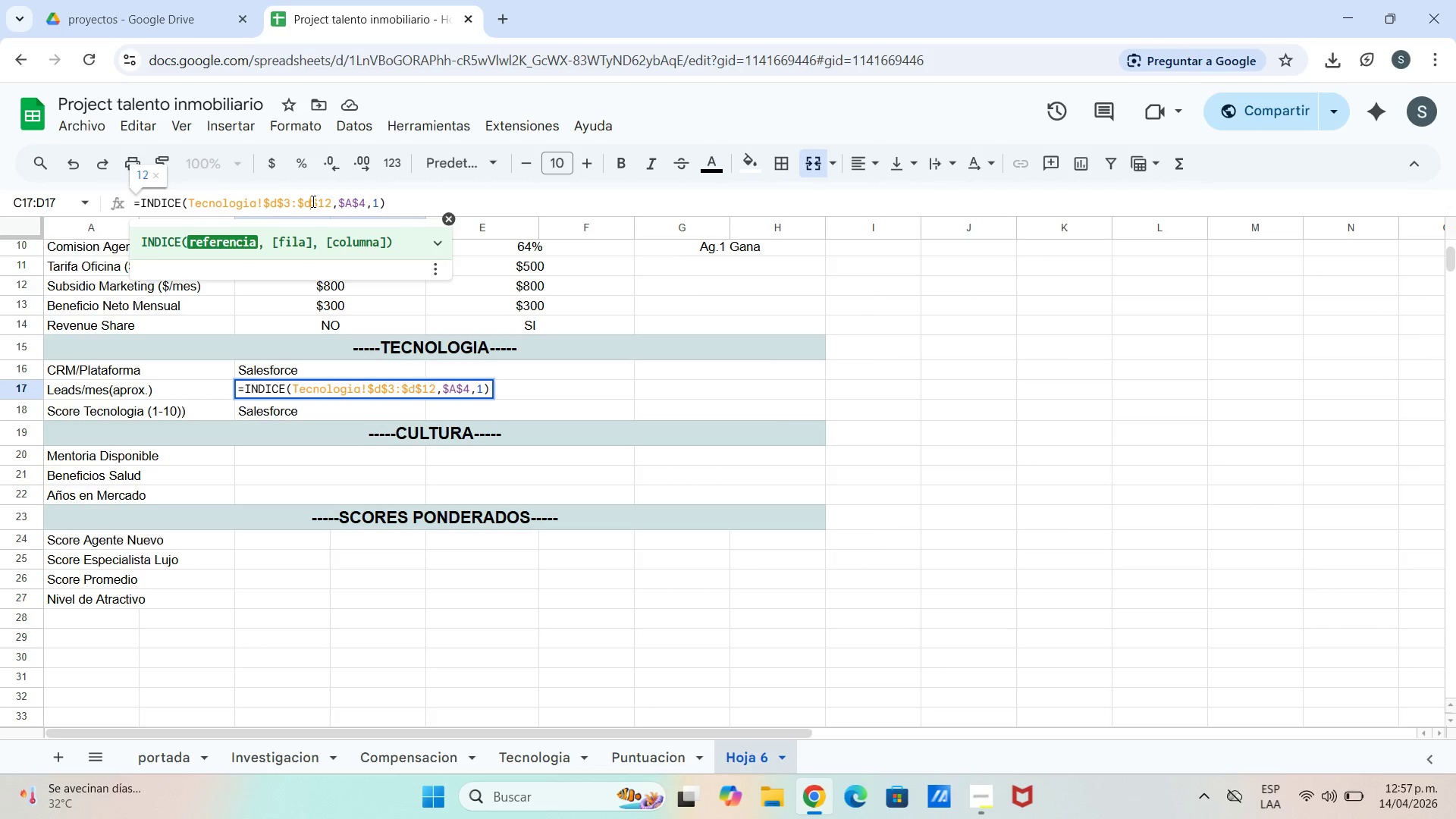 
key(Enter)
 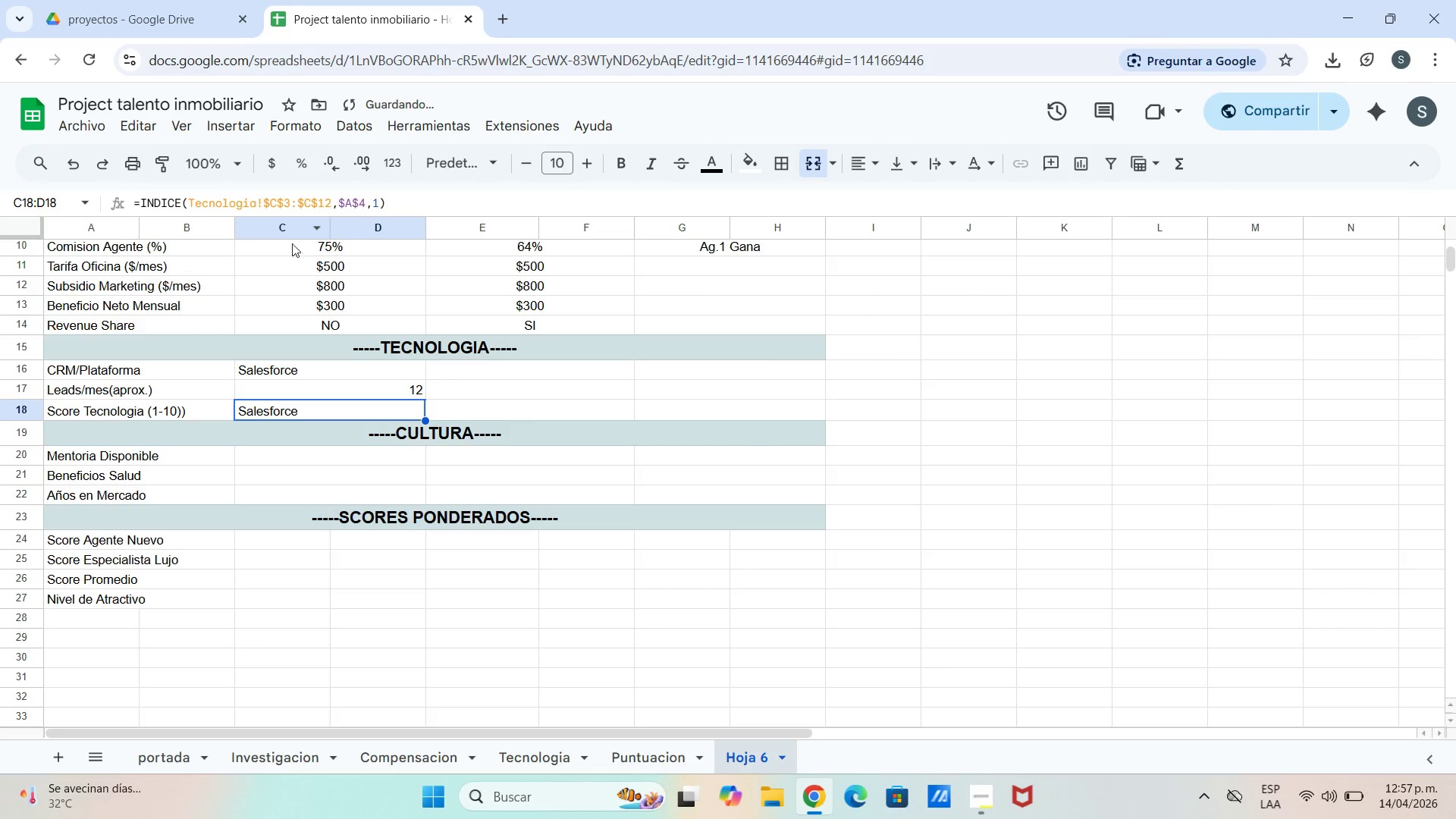 
left_click([276, 205])
 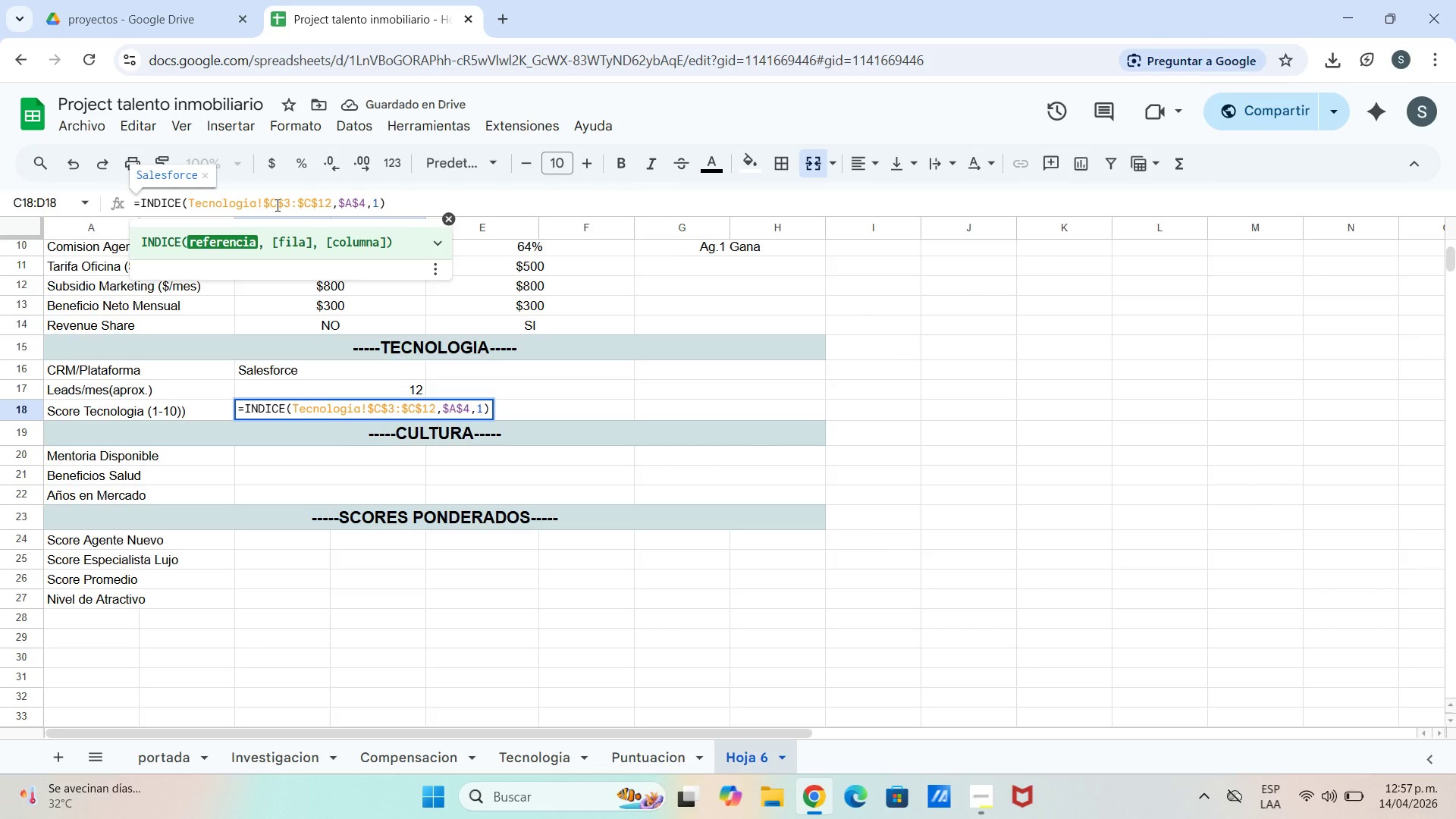 
key(Backspace)
 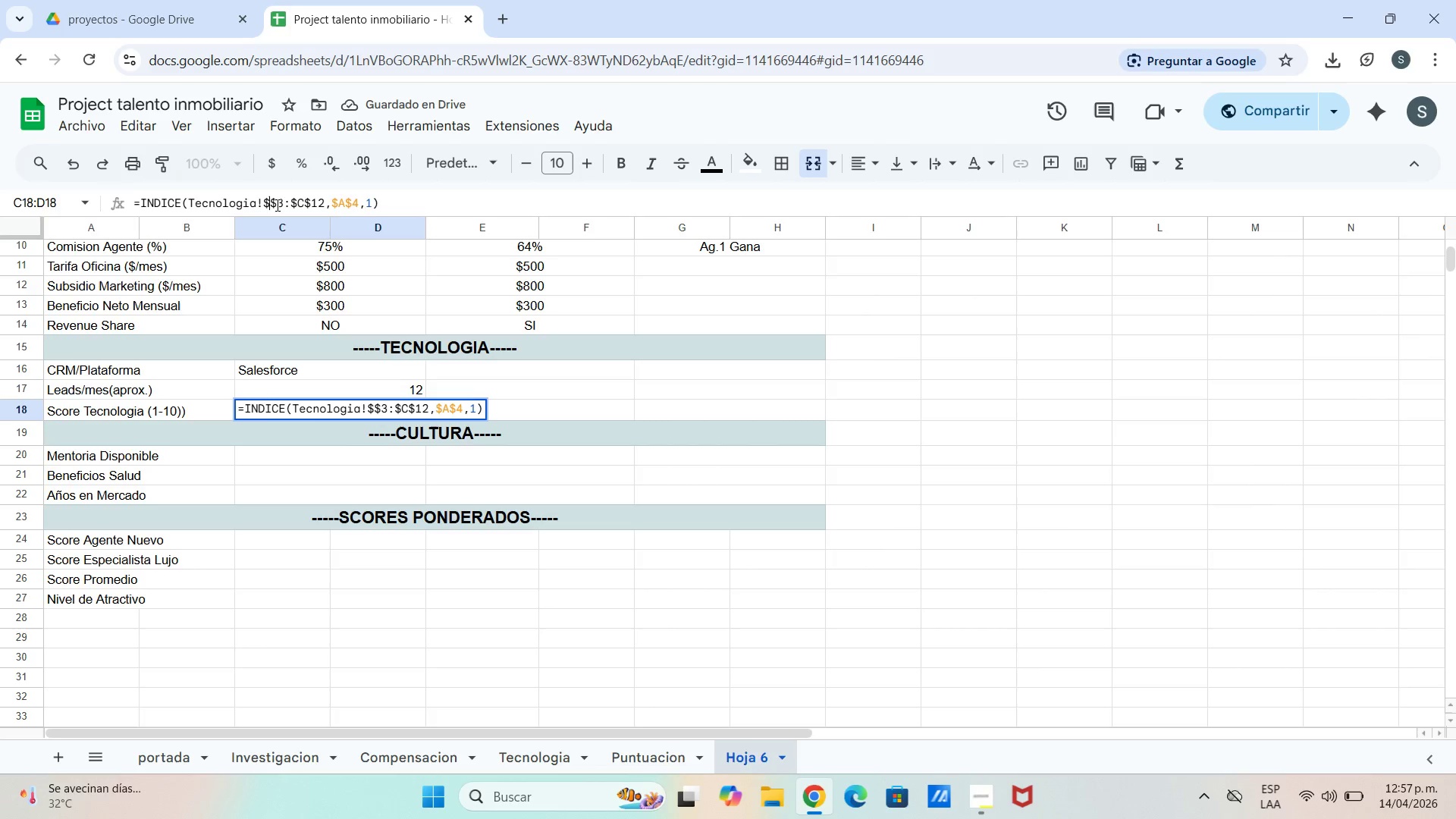 
key(E)
 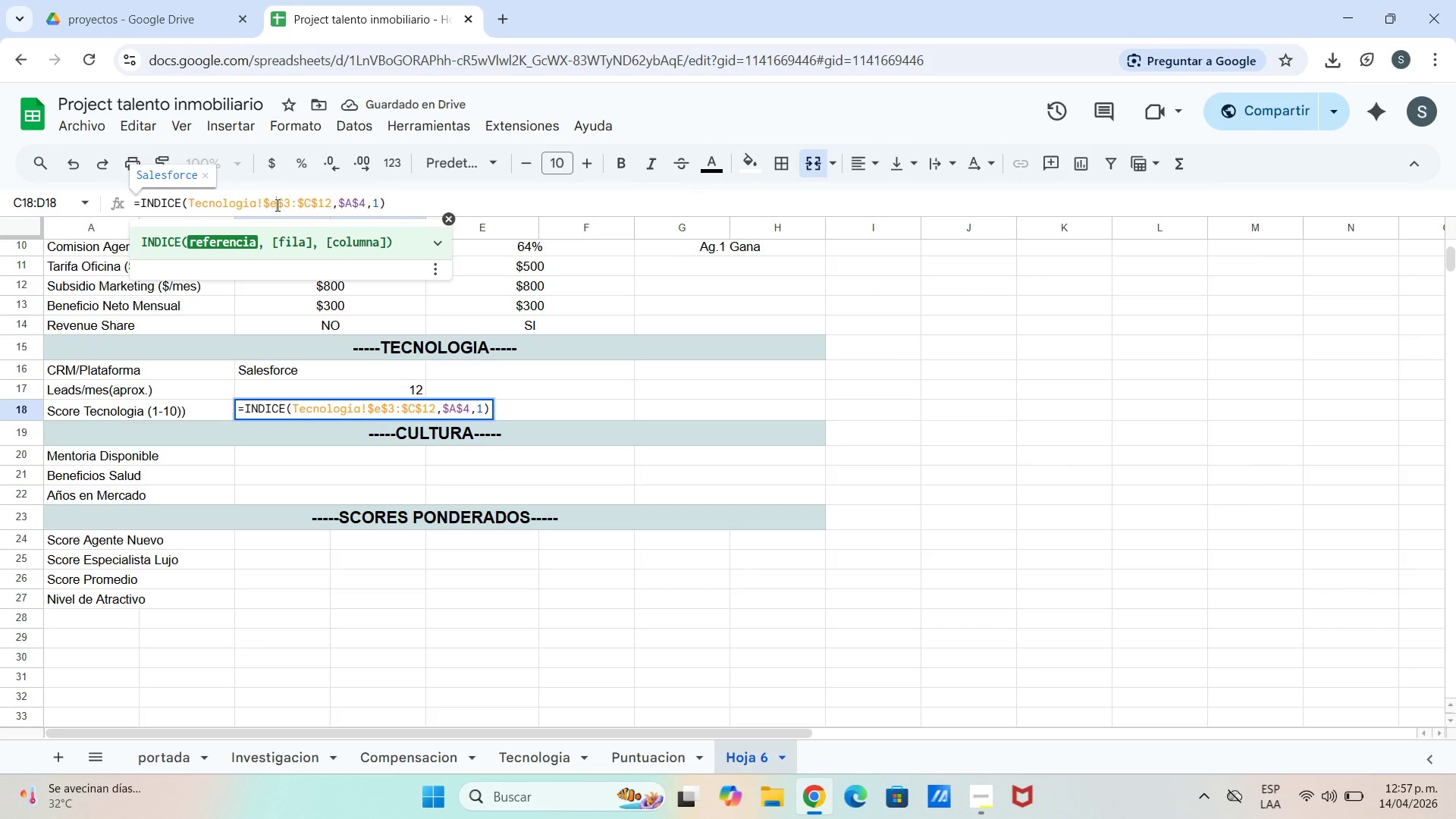 
key(Enter)
 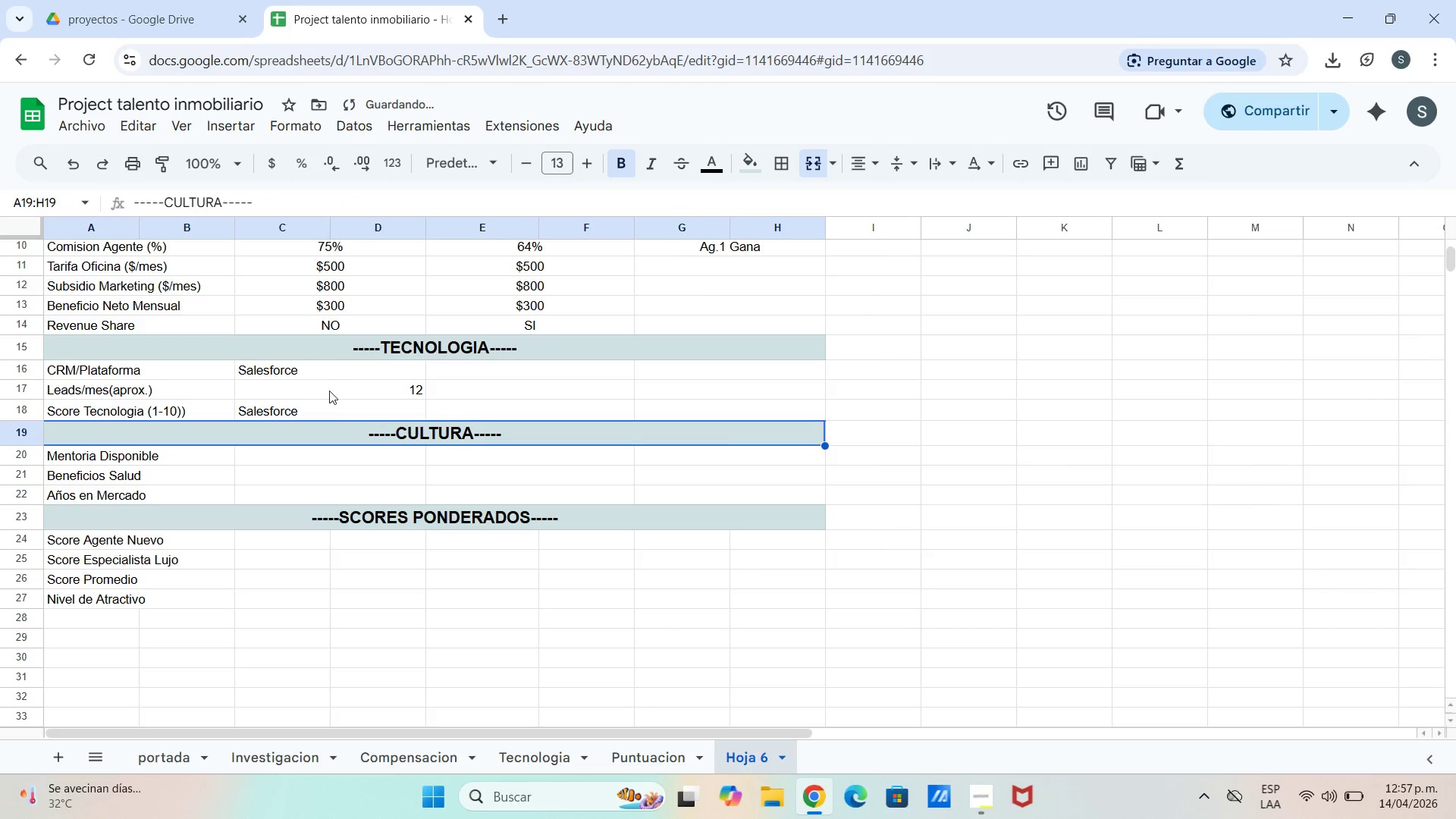 
left_click([337, 411])
 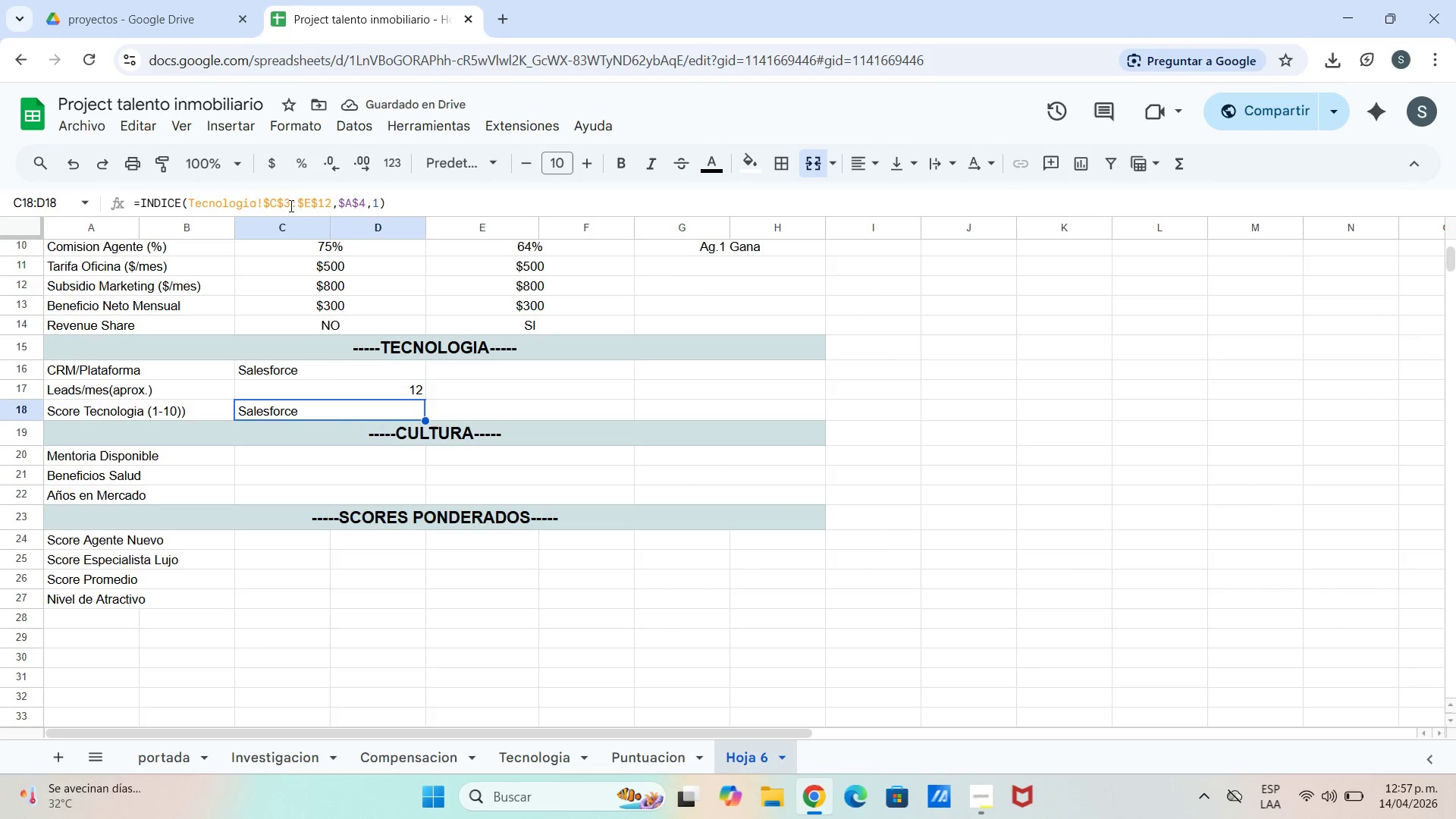 
left_click([278, 207])
 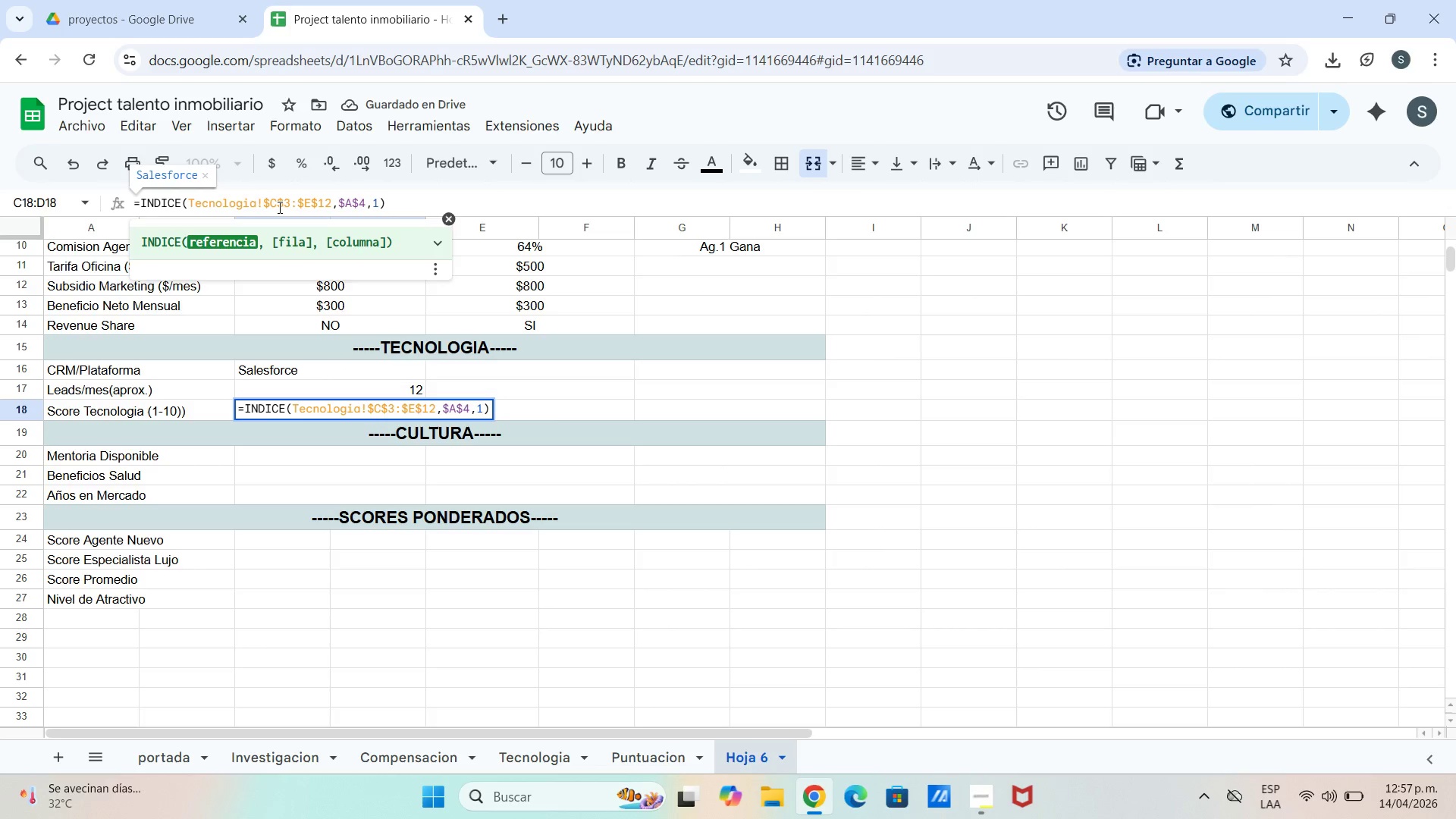 
key(Backspace)
 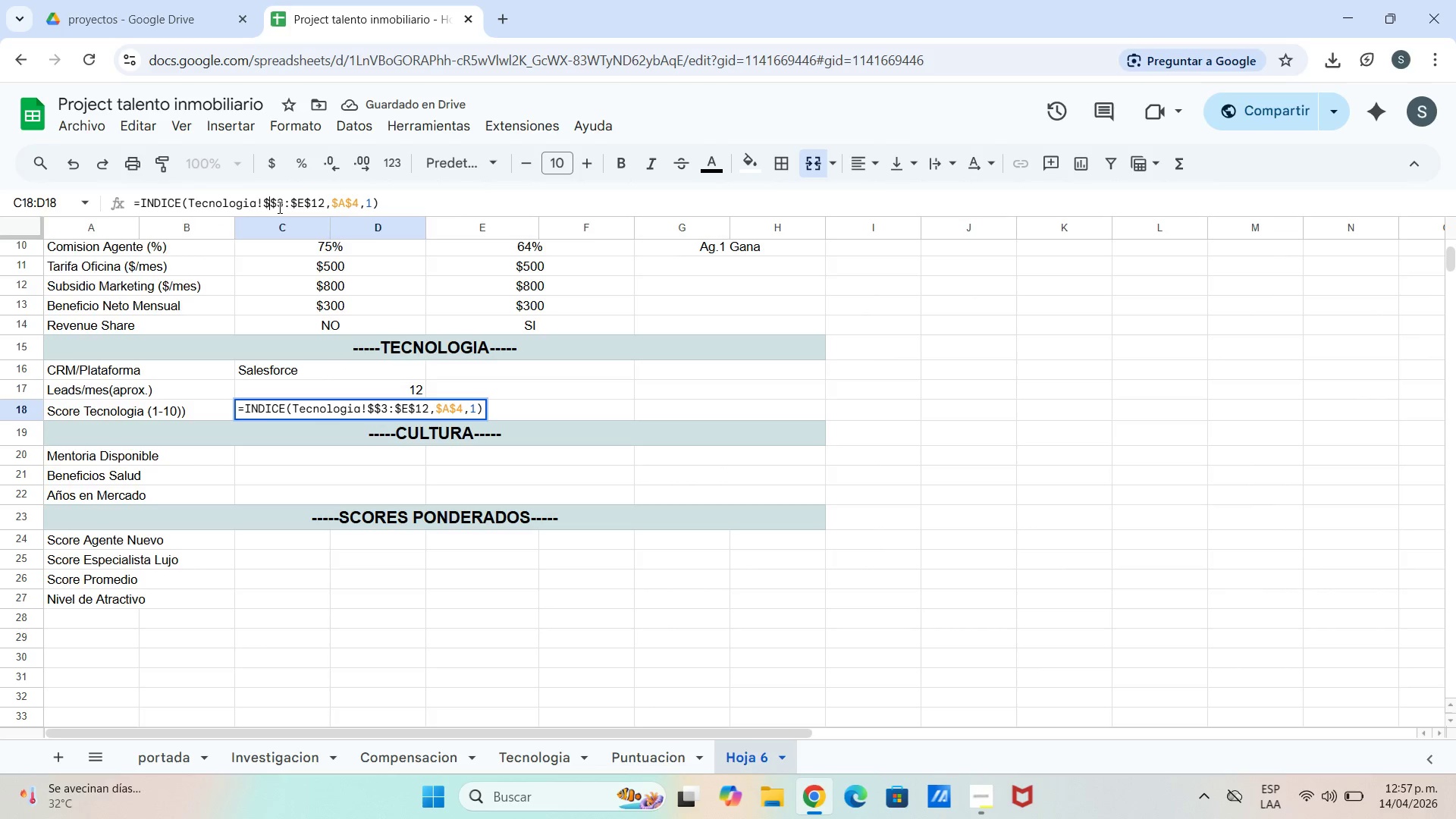 
key(E)
 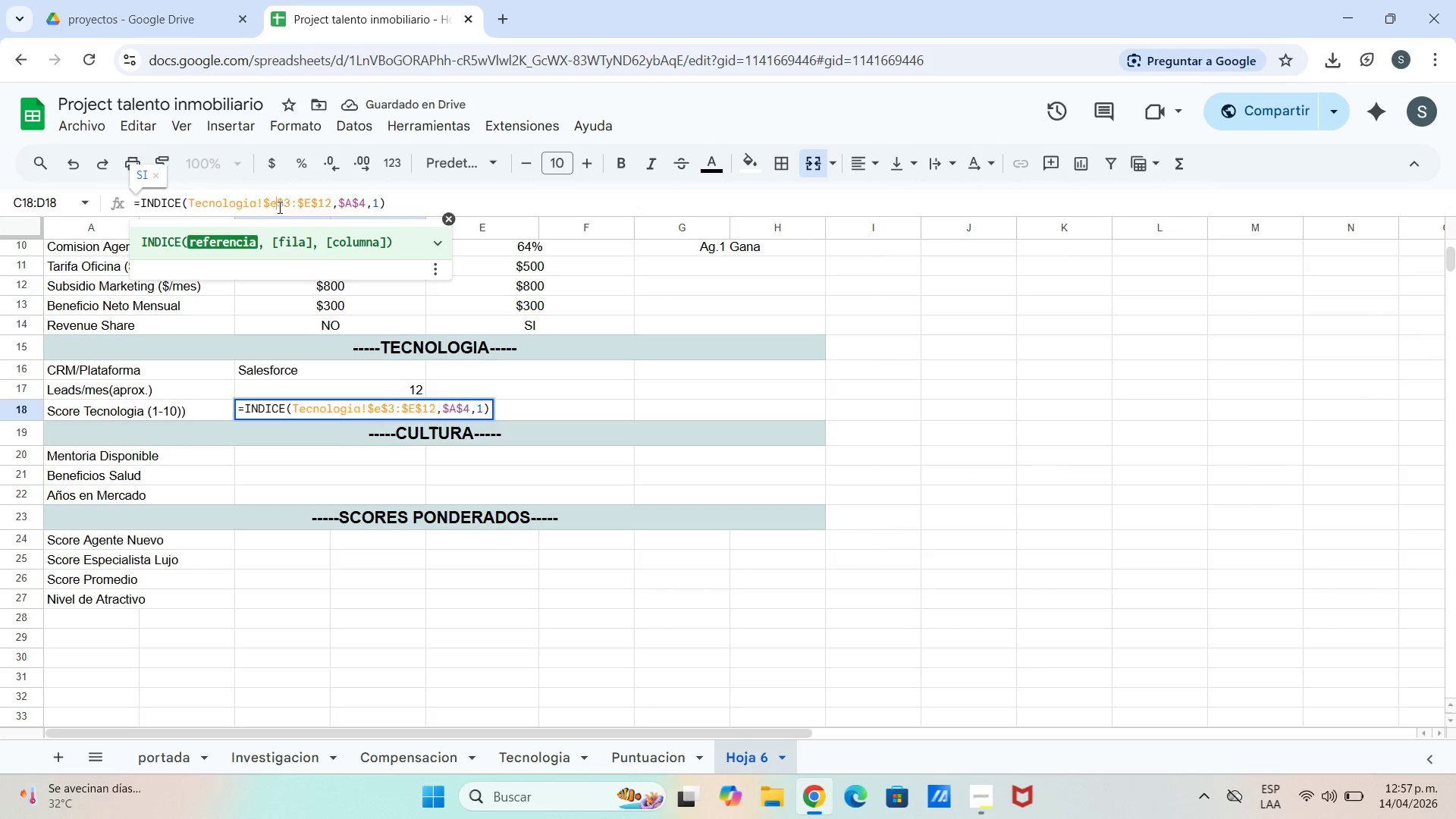 
key(Enter)
 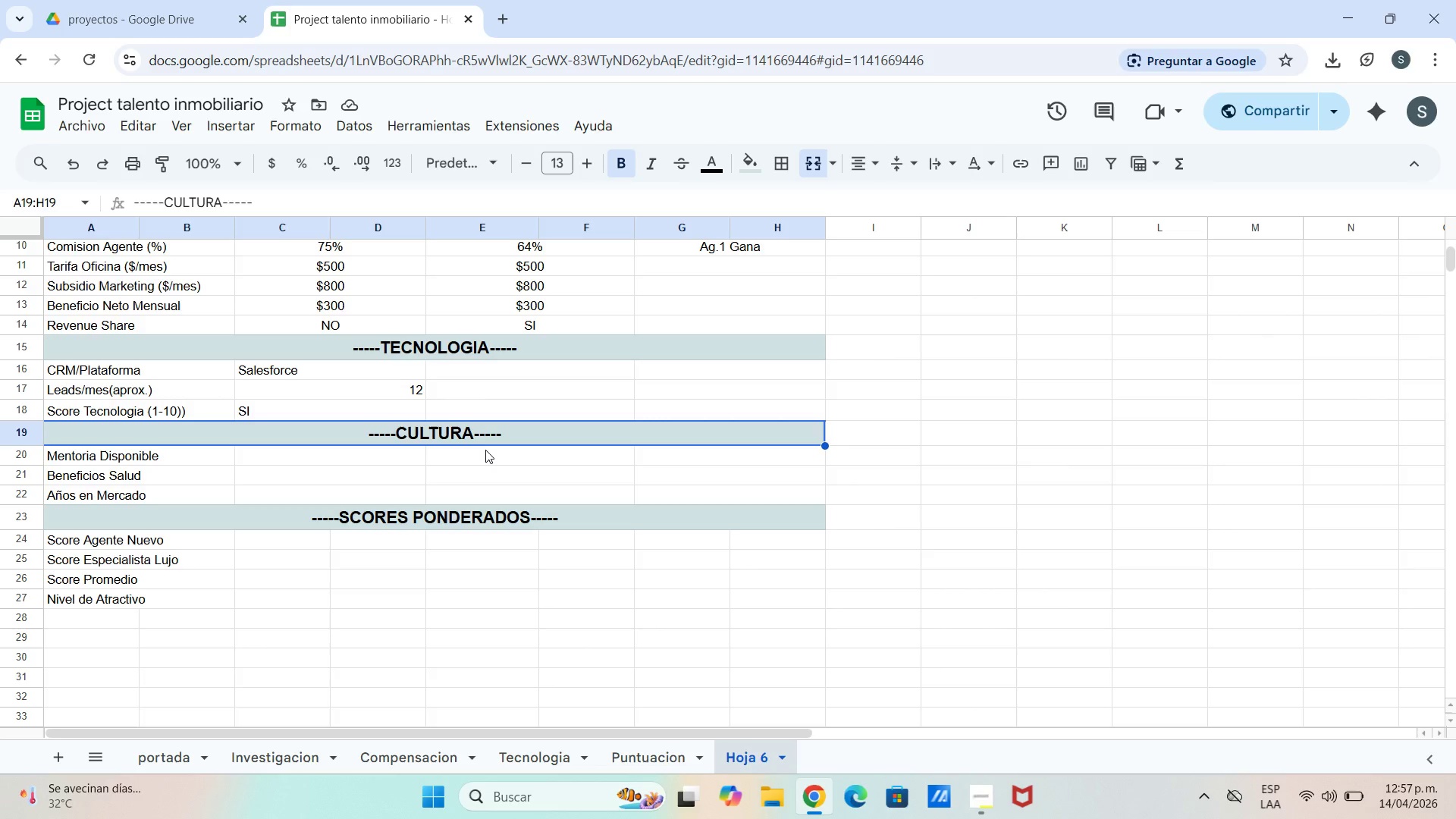 
wait(11.3)
 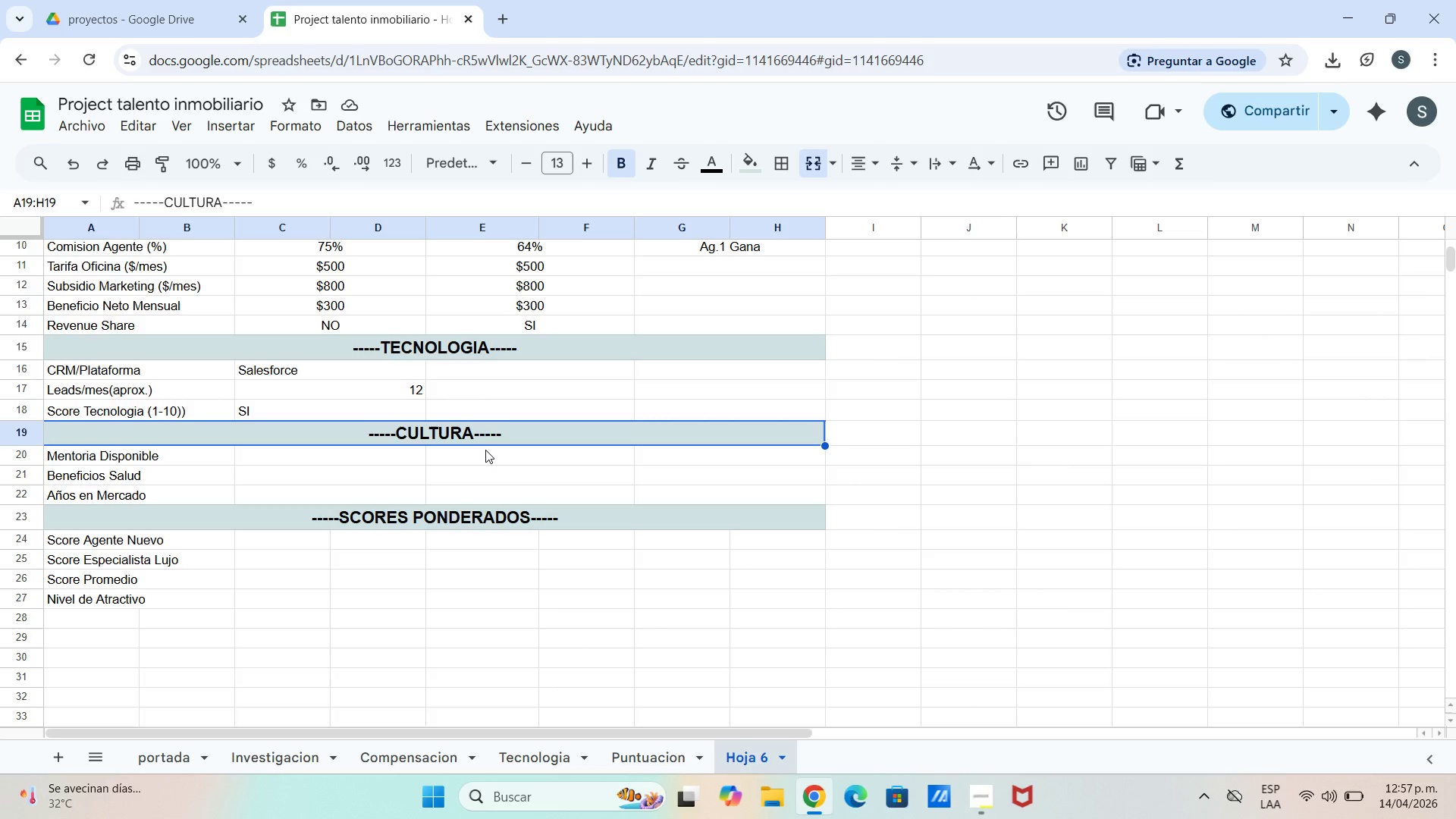 
left_click([403, 414])
 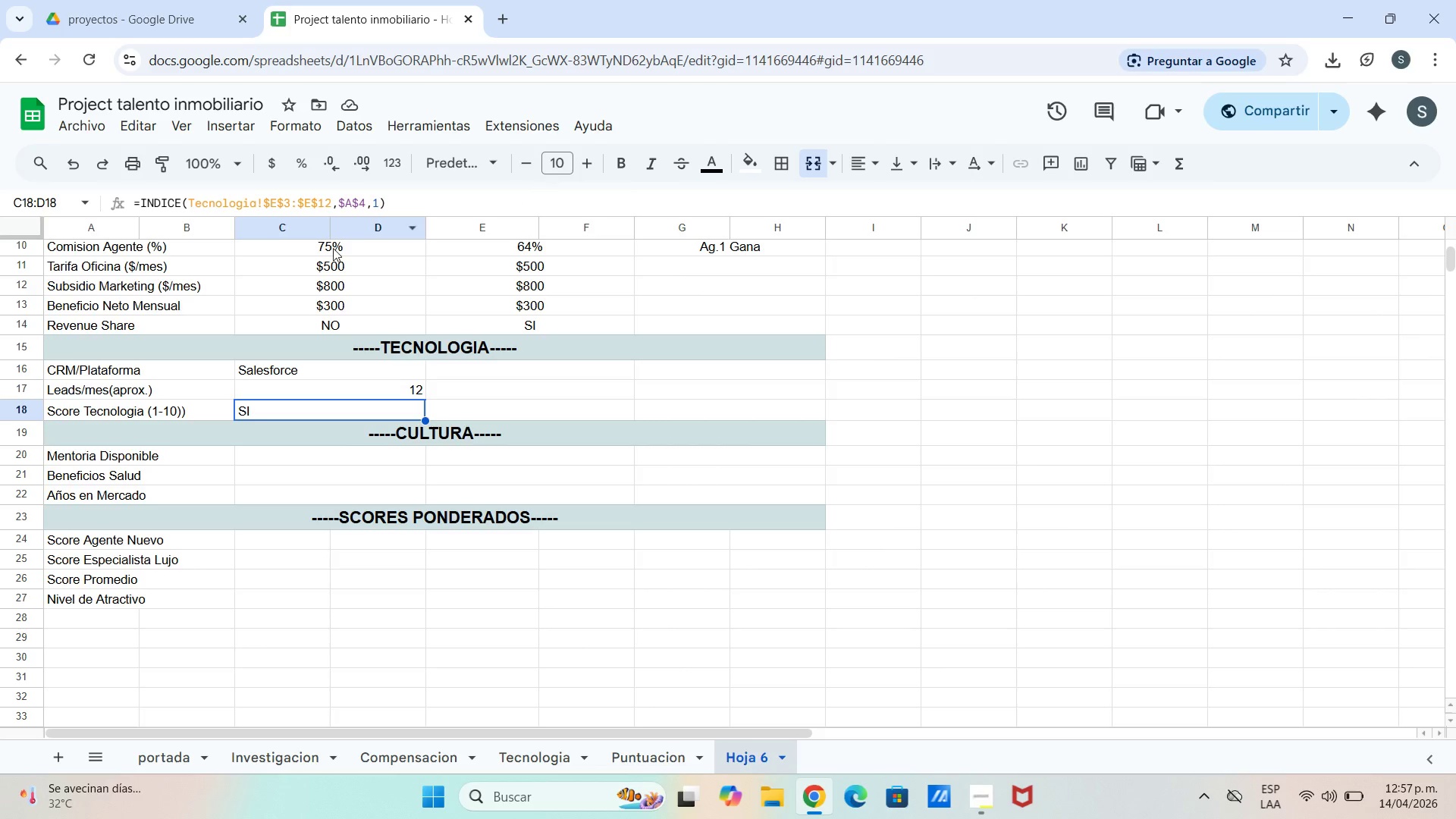 
wait(6.86)
 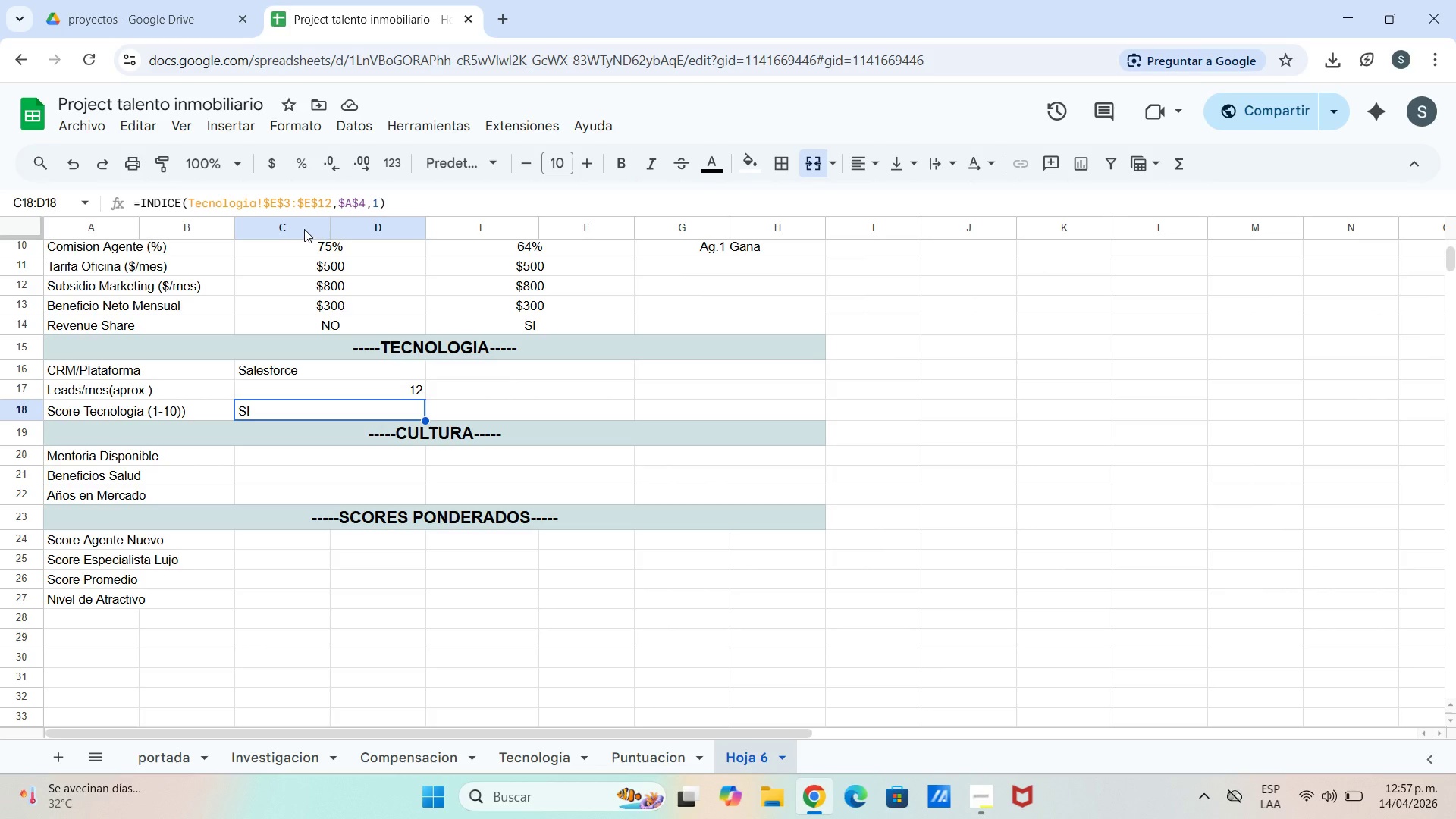 
key(Backspace)
 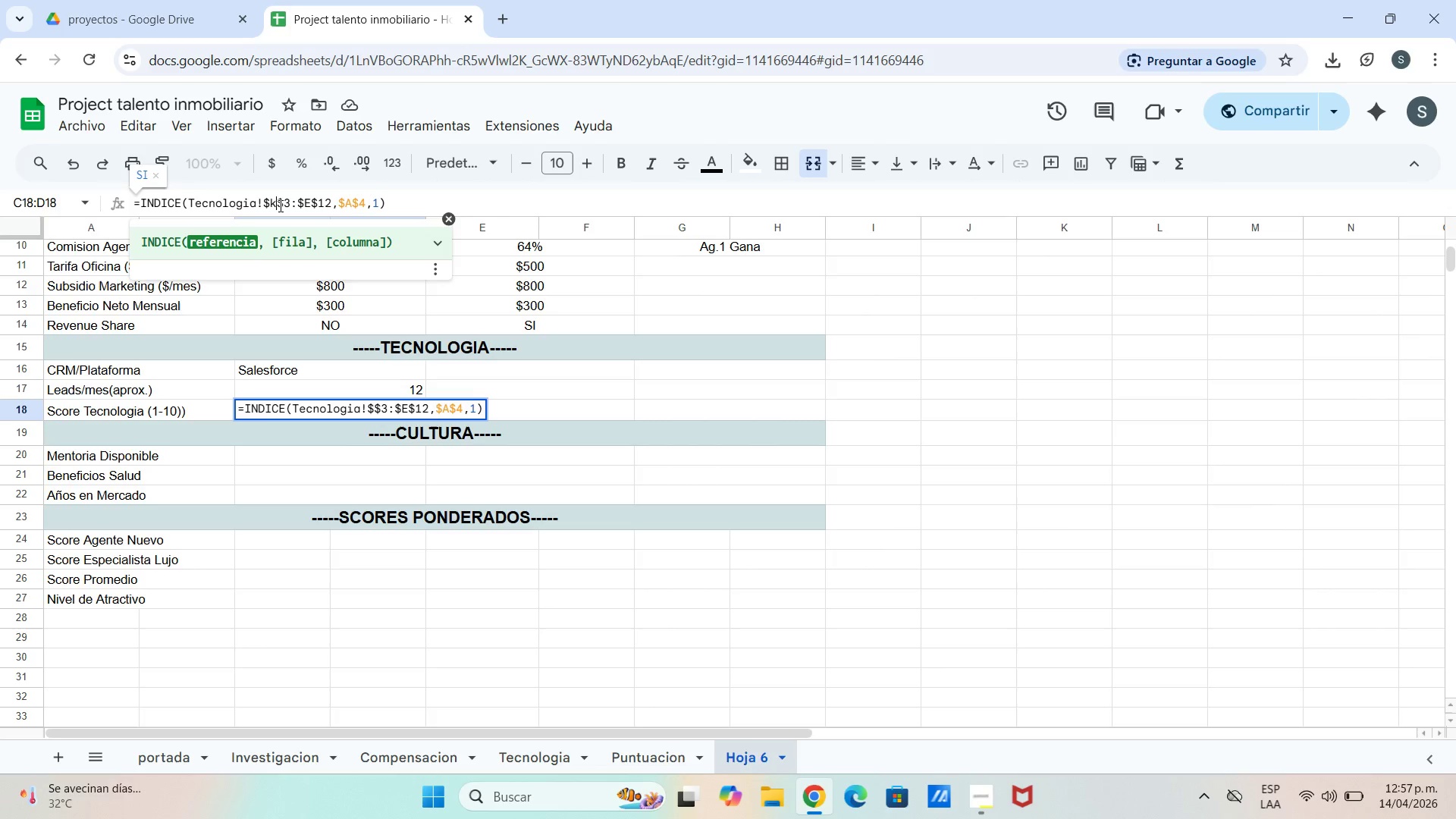 
key(K)
 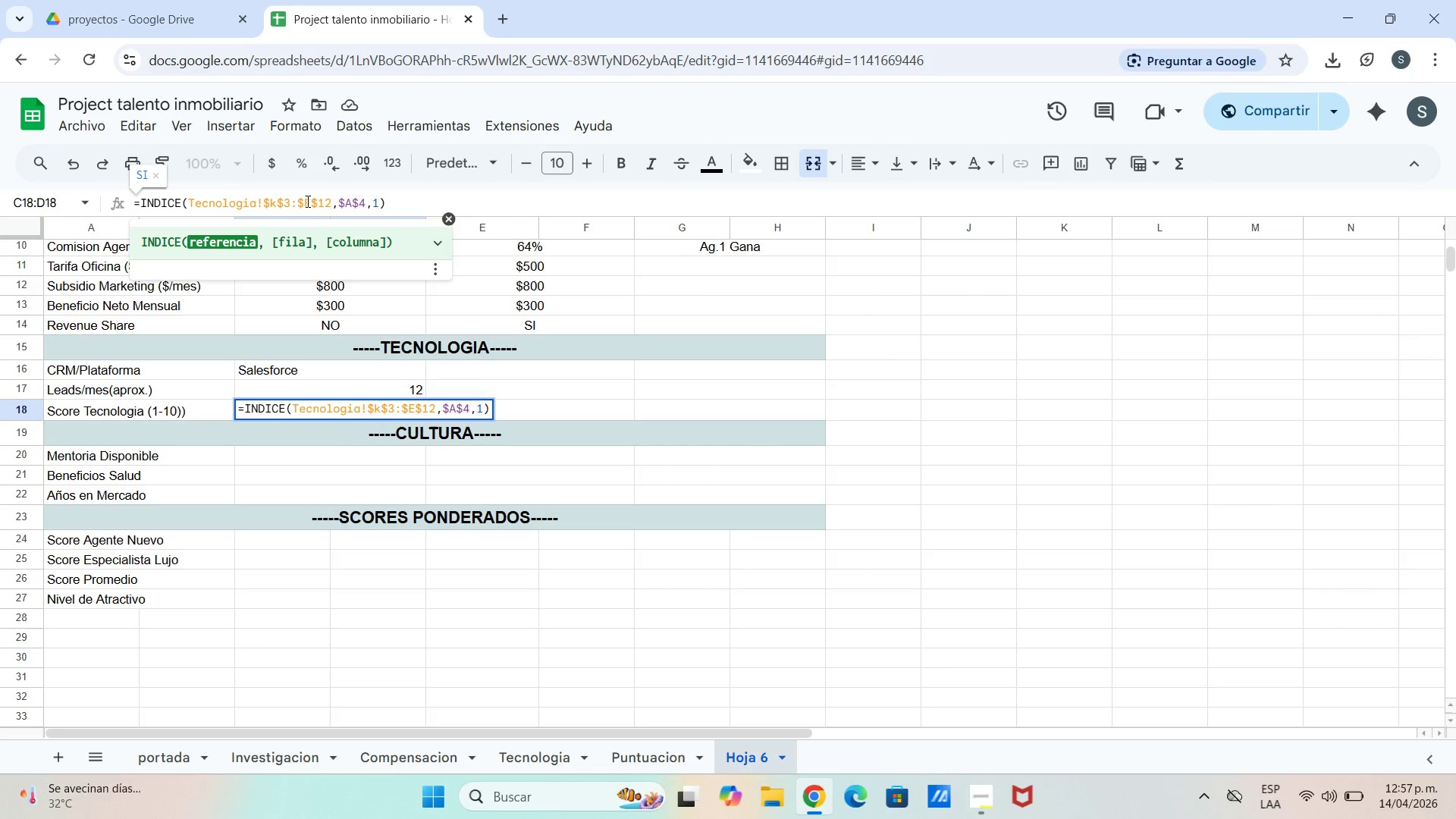 
left_click([315, 207])
 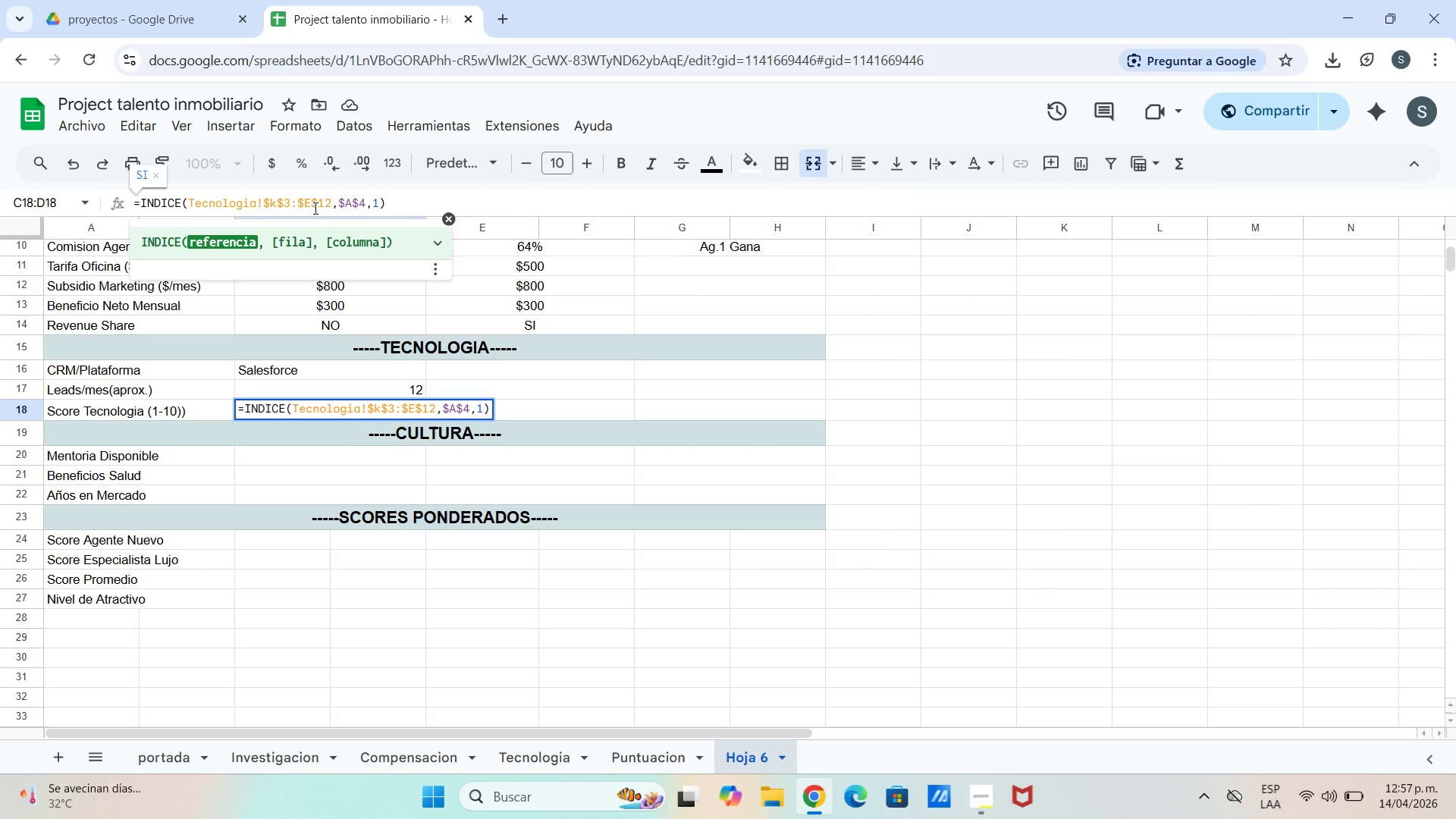 
left_click([314, 208])
 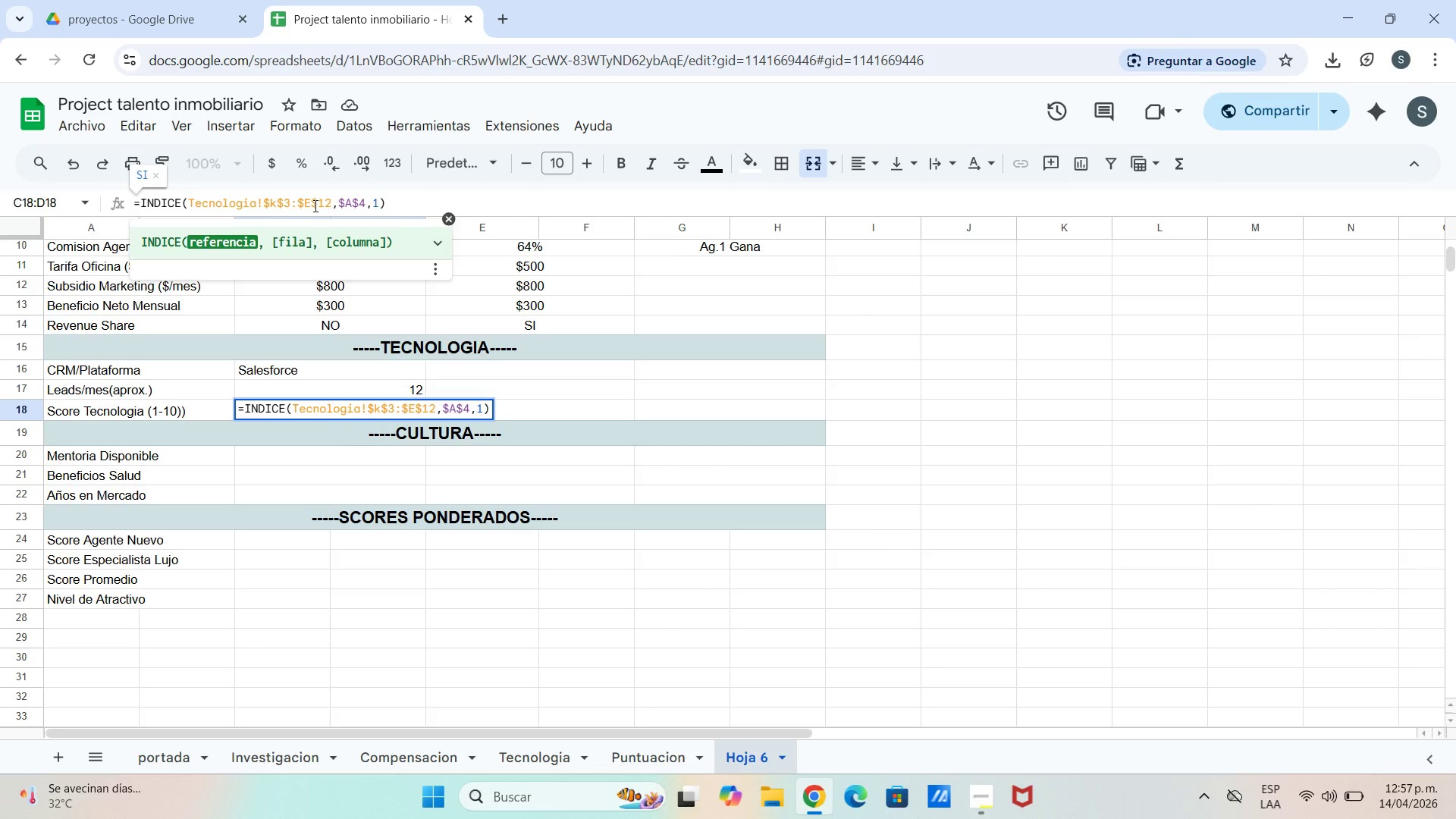 
key(Backspace)
 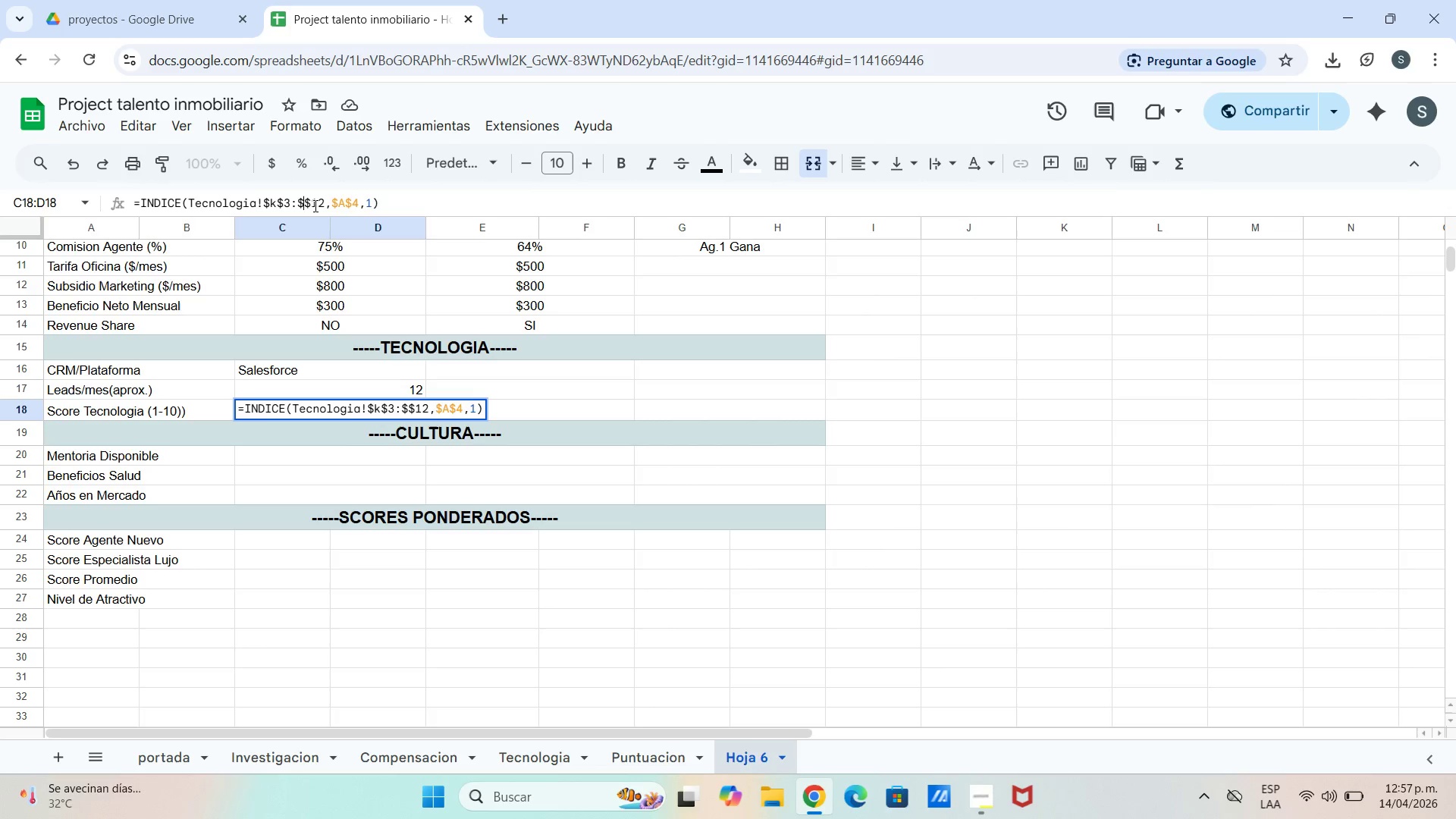 
key(K)
 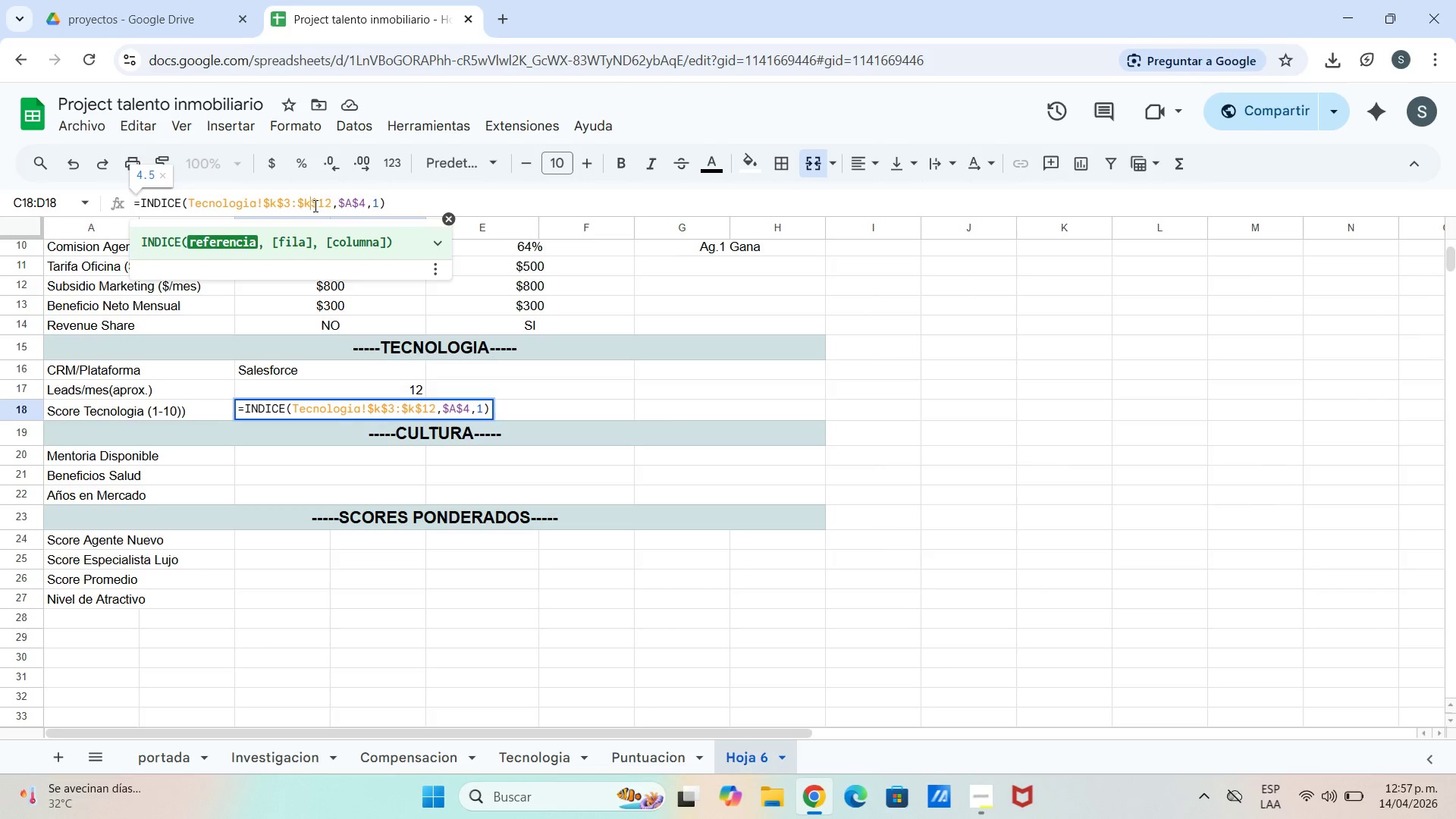 
key(Enter)
 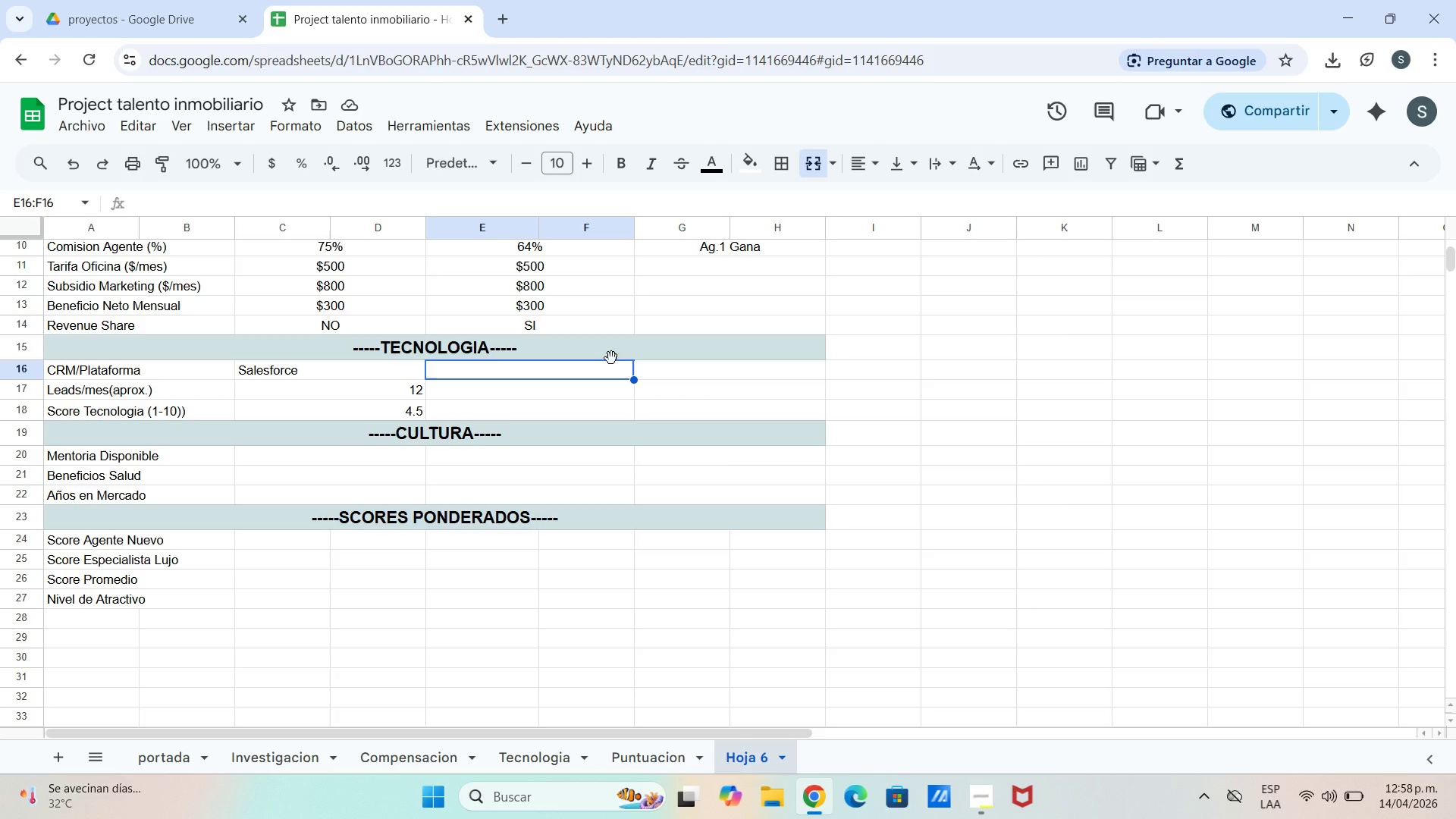 
wait(29.88)
 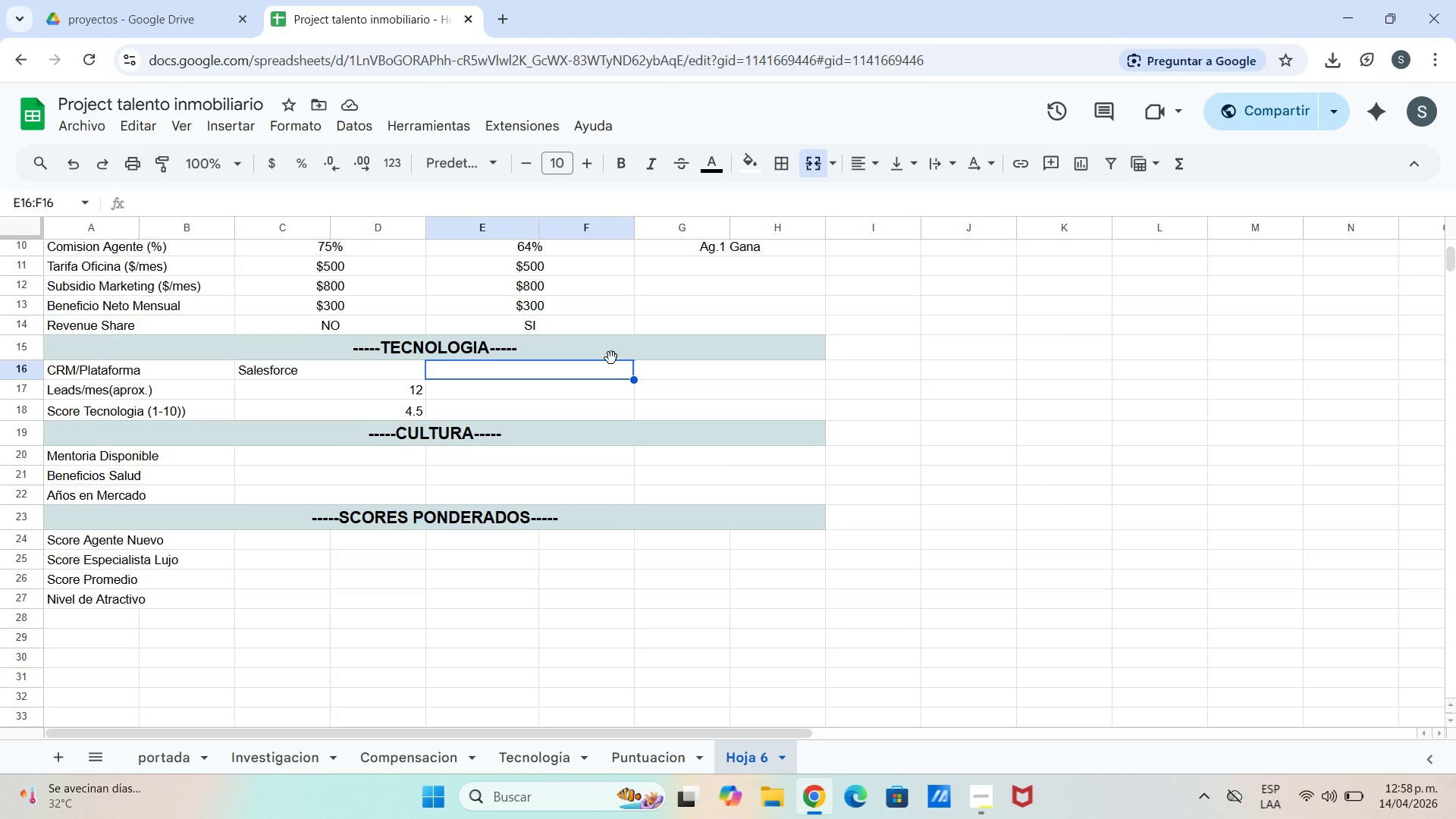 
type()indi)
 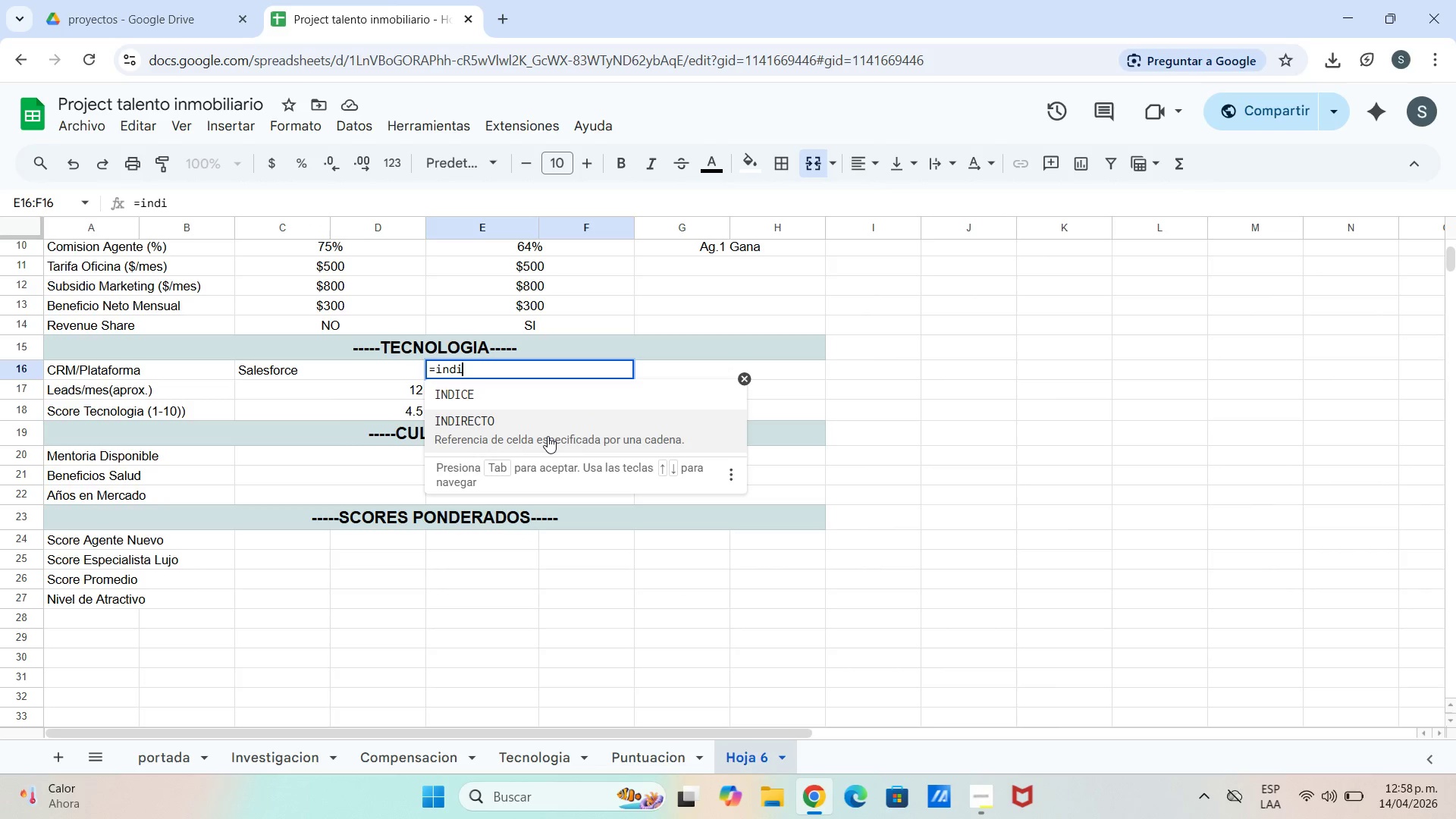 
left_click([542, 403])
 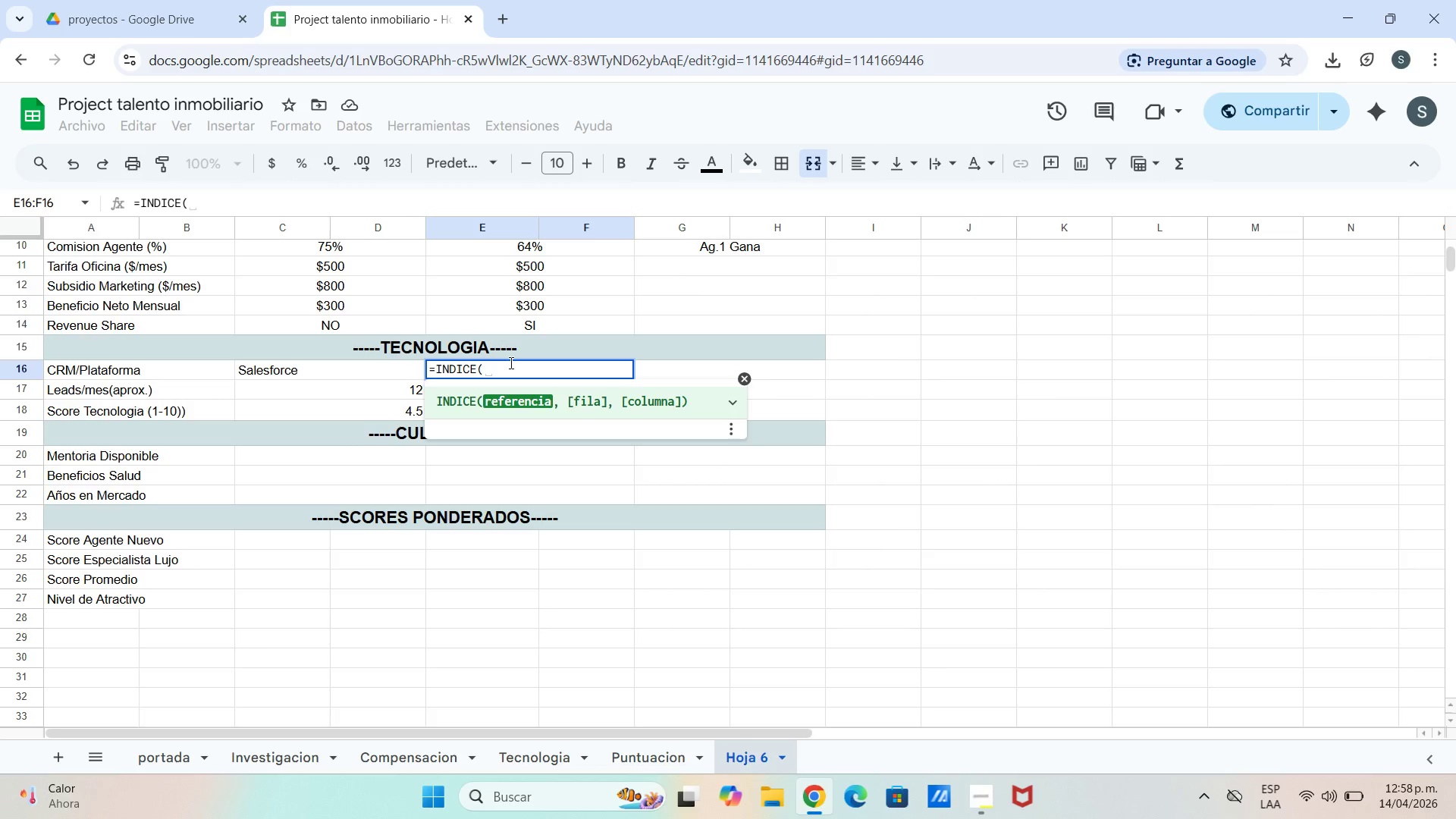 
wait(5.89)
 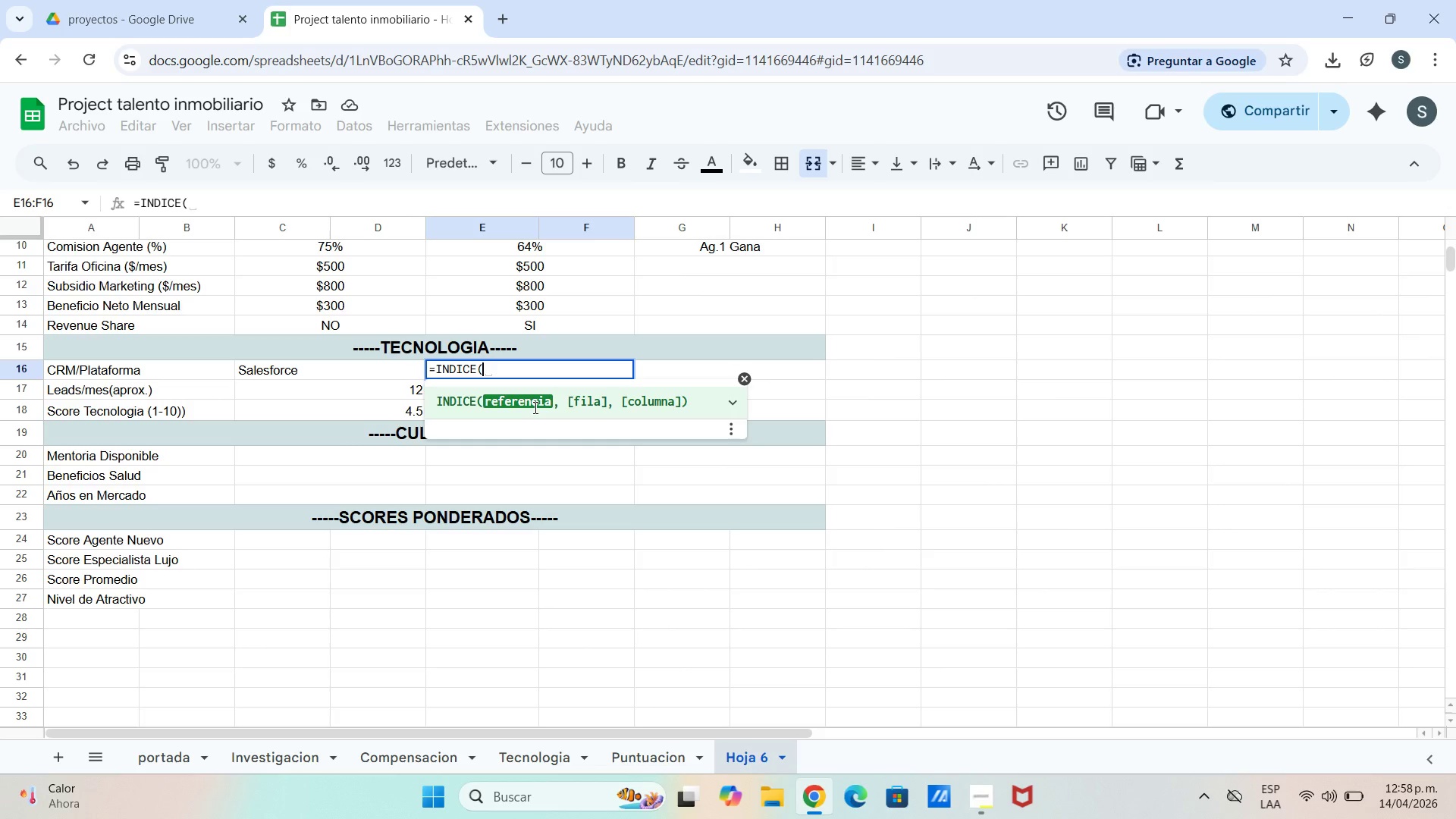 
type([Tecnologia[)
 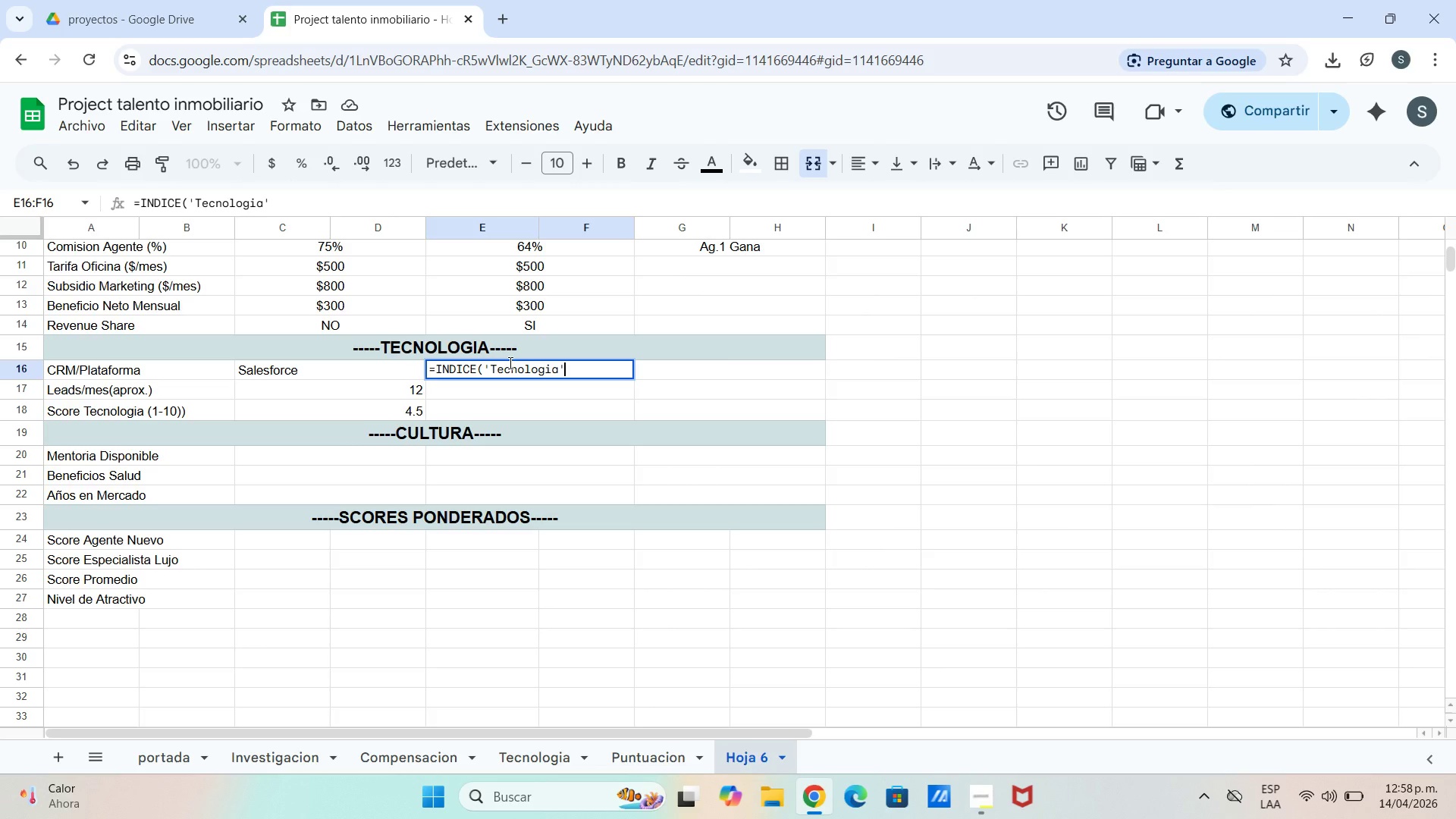 
key(Shift+4)
 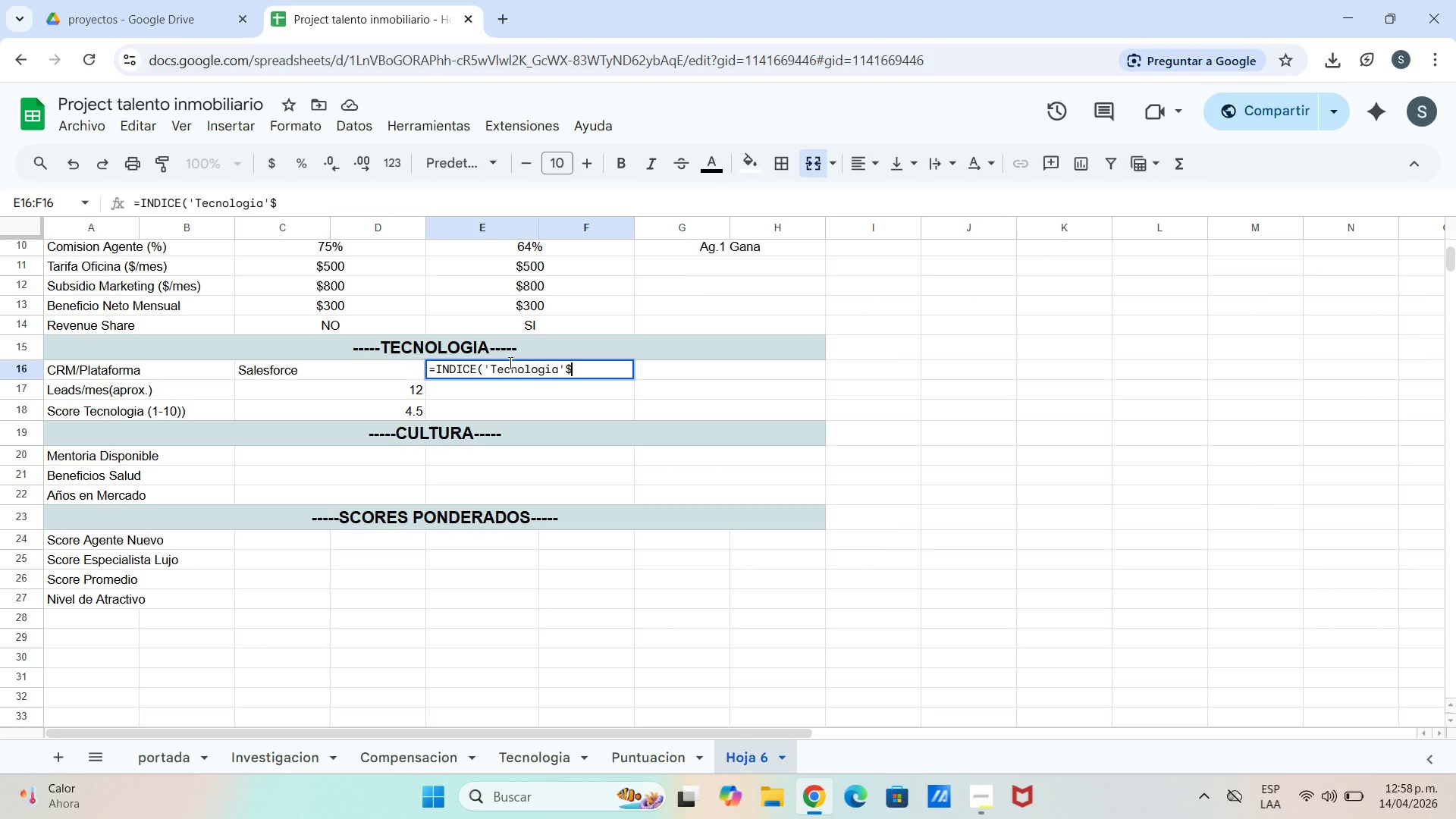 
type(c$3>$)
 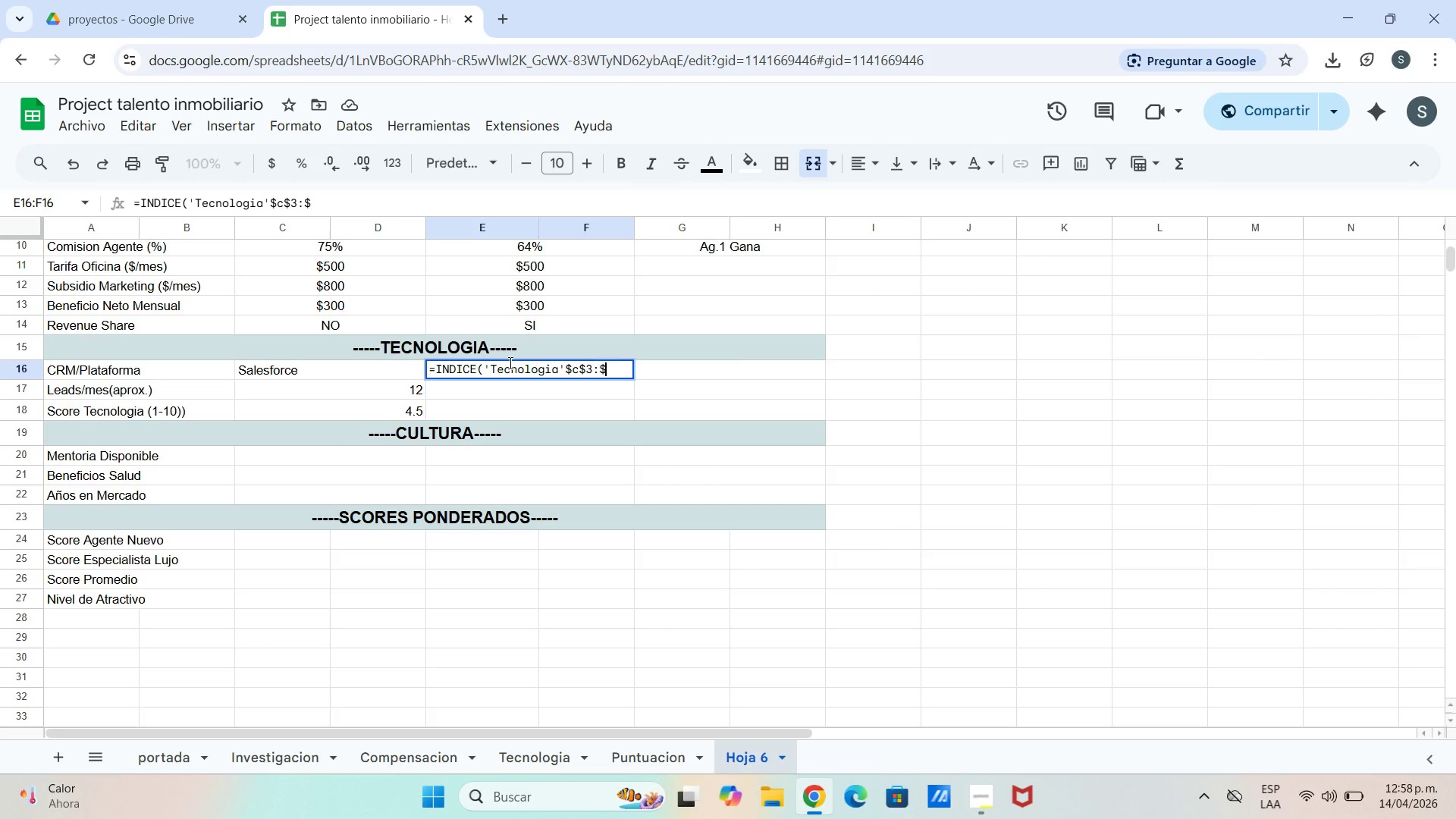 
type(c%)
key(Backspace)
type($12,$d$4,1()
 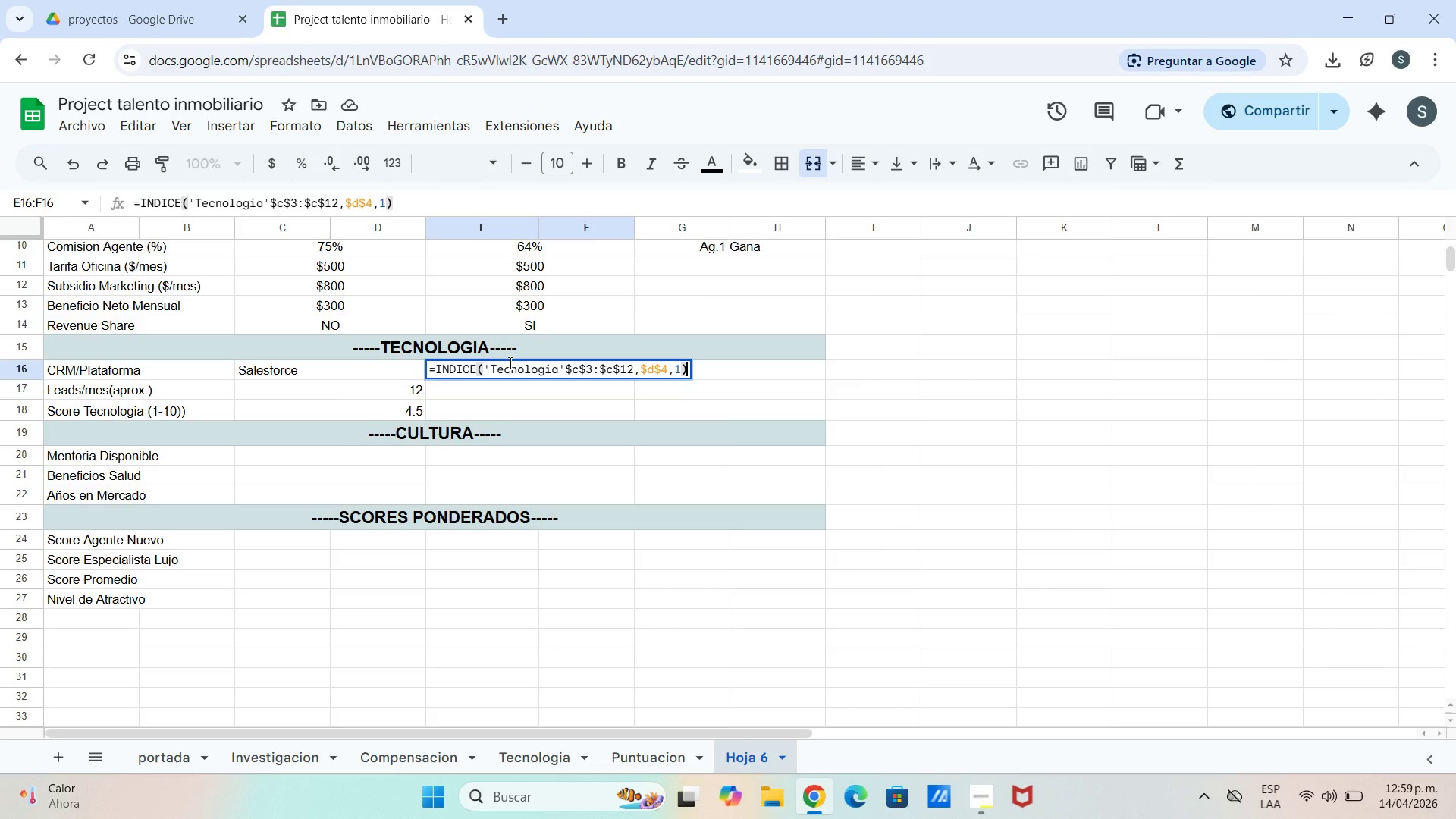 
key(Enter)
 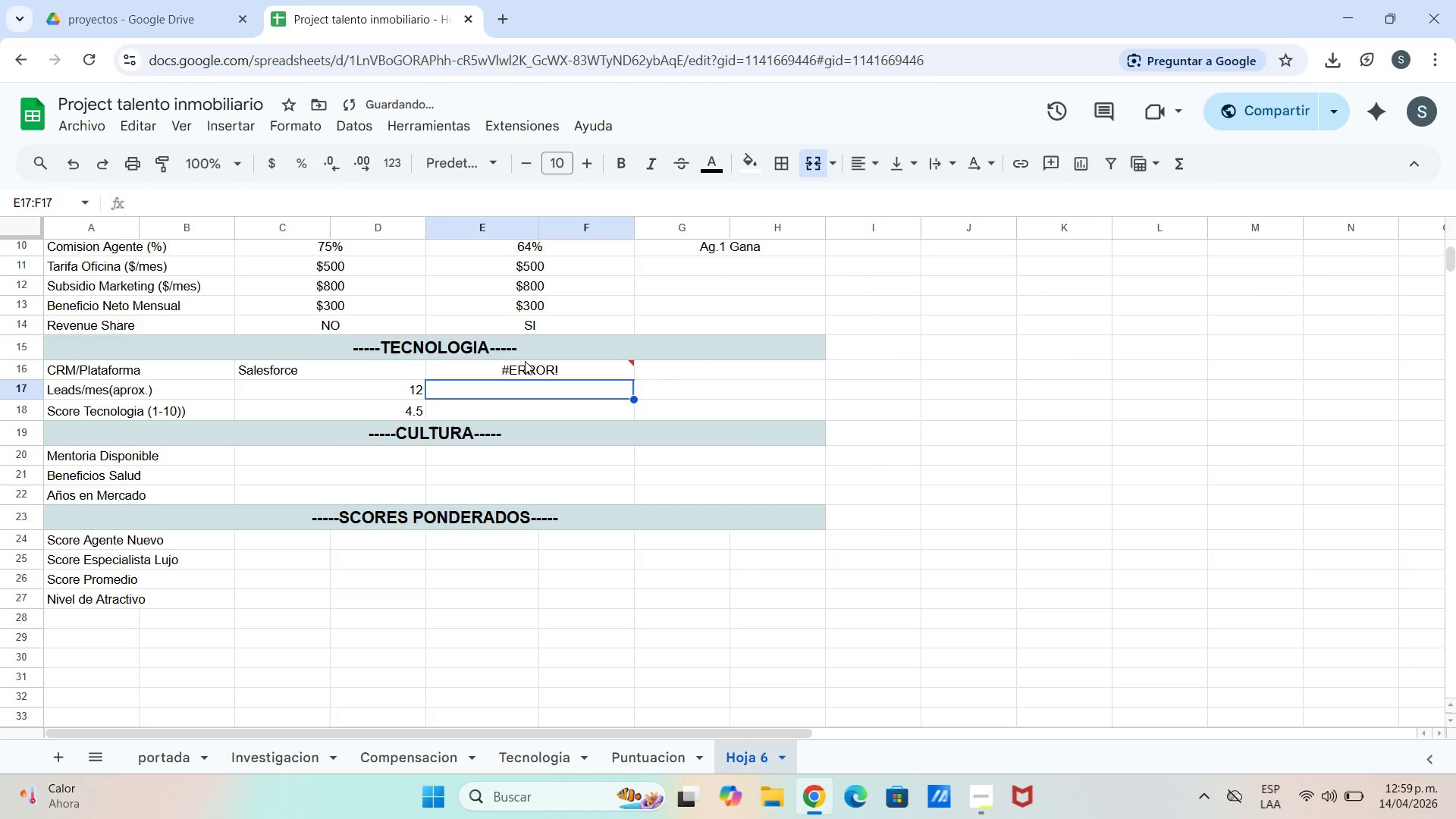 
left_click([526, 361])
 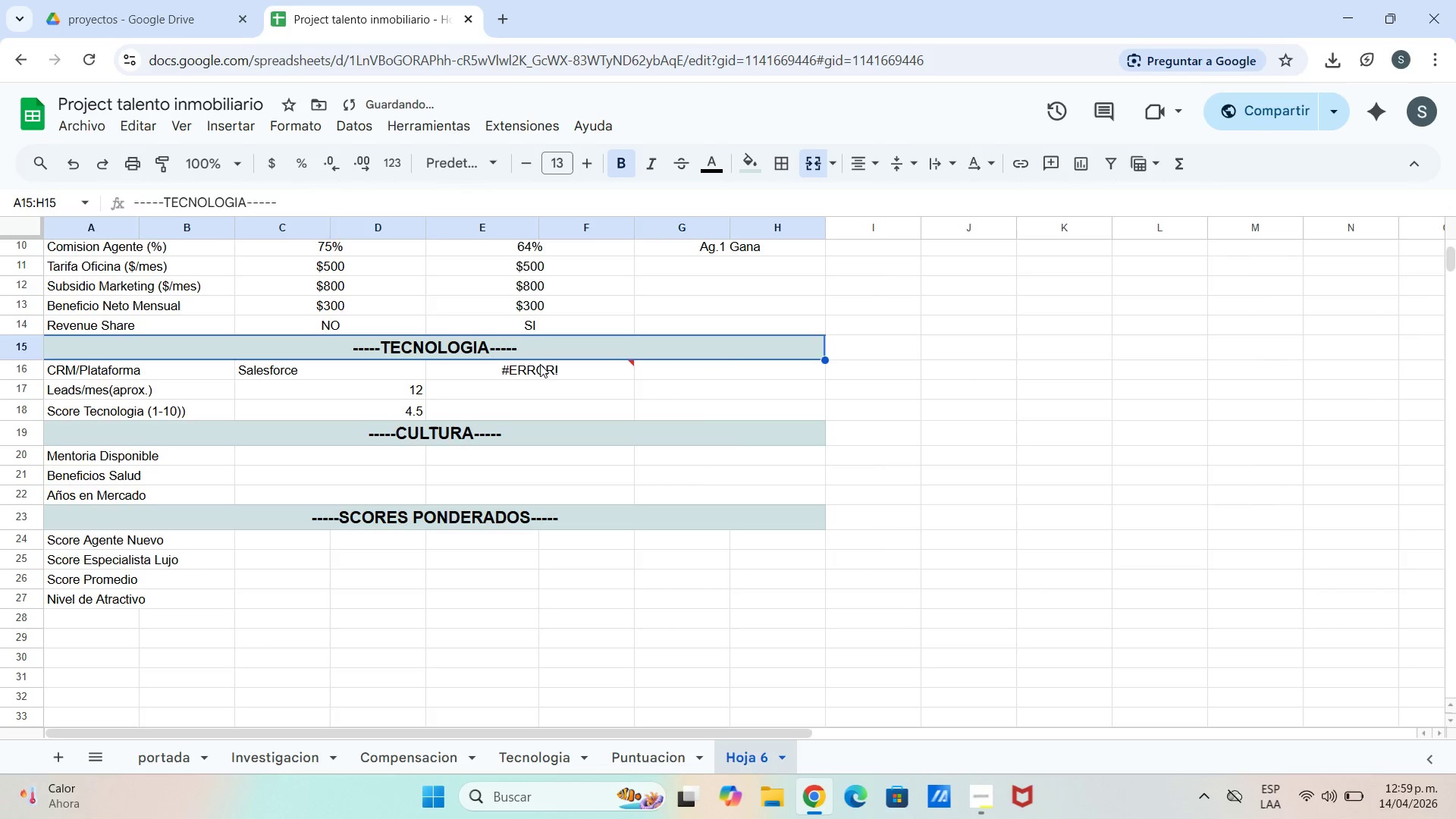 
double_click([541, 365])
 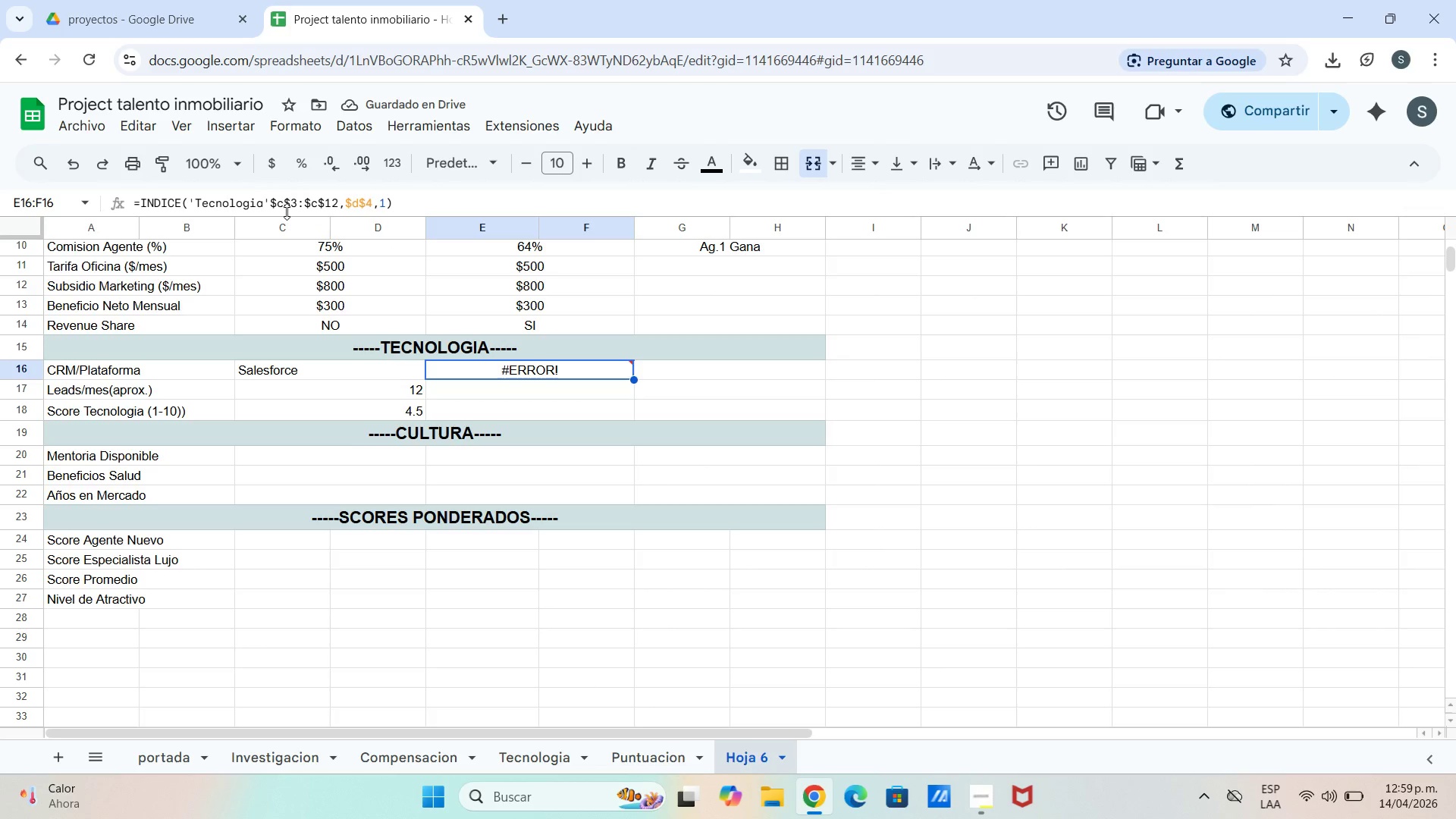 
mouse_move([297, 206])
 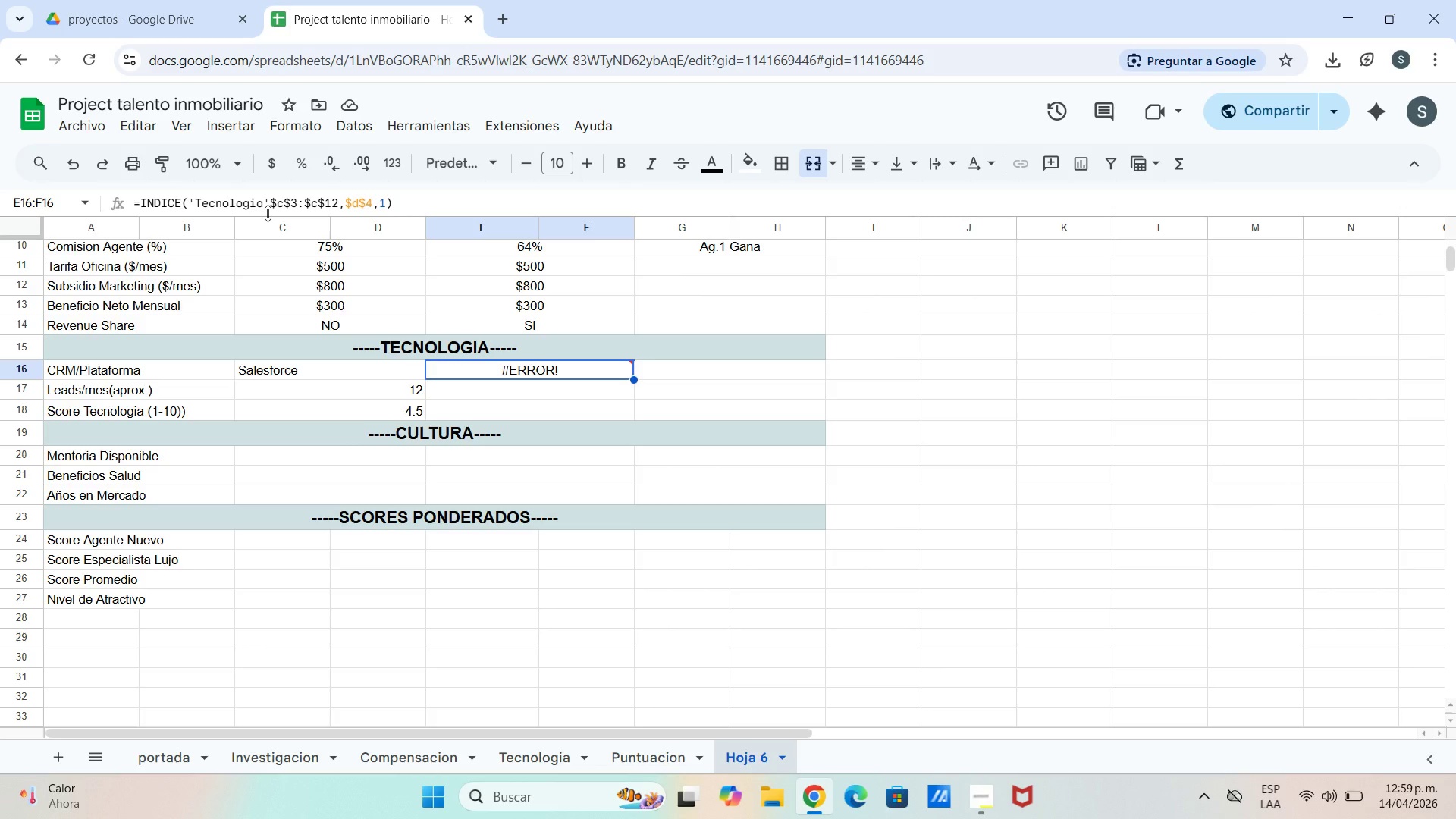 
wait(6.84)
 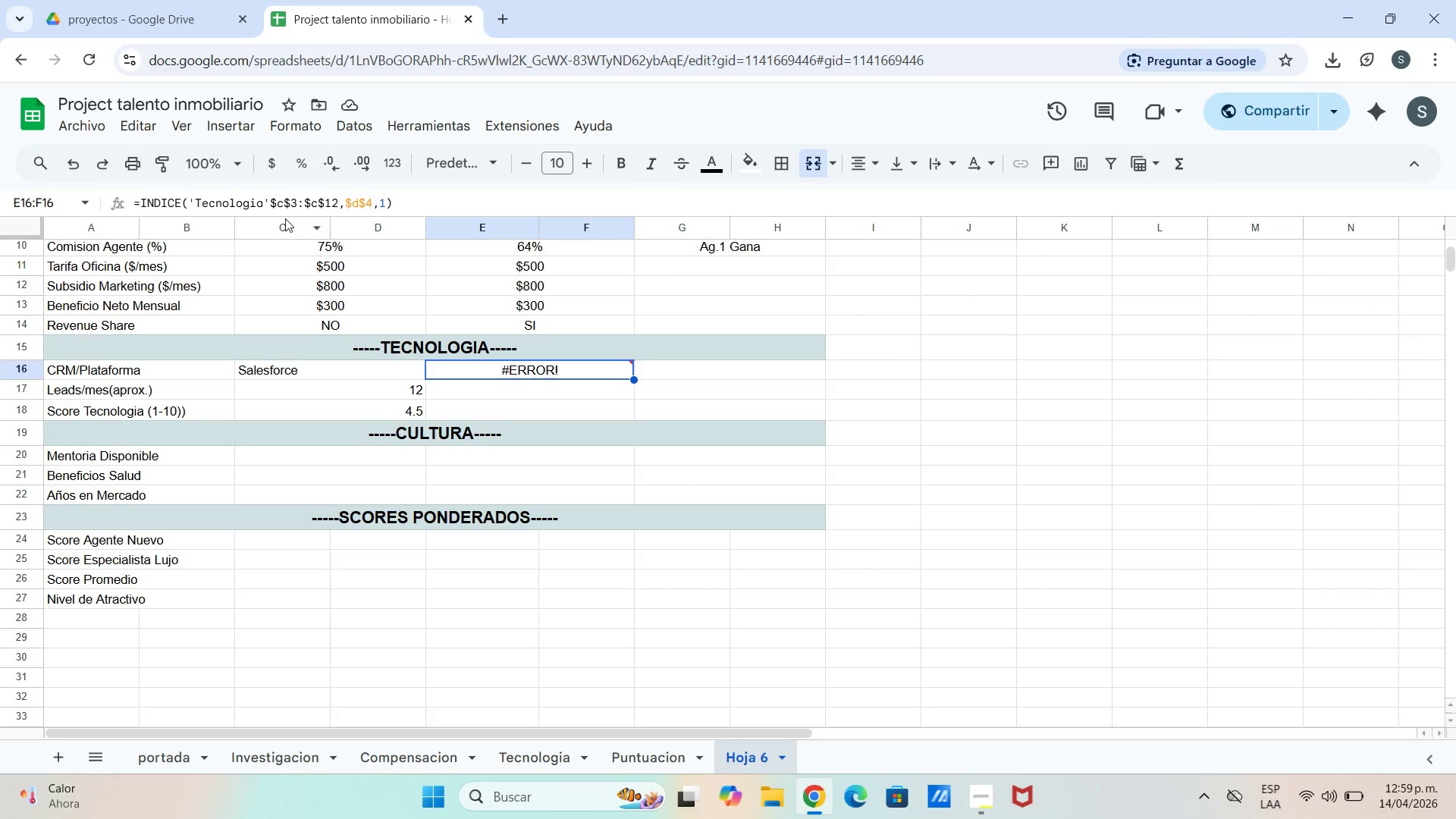 
left_click([268, 203])
 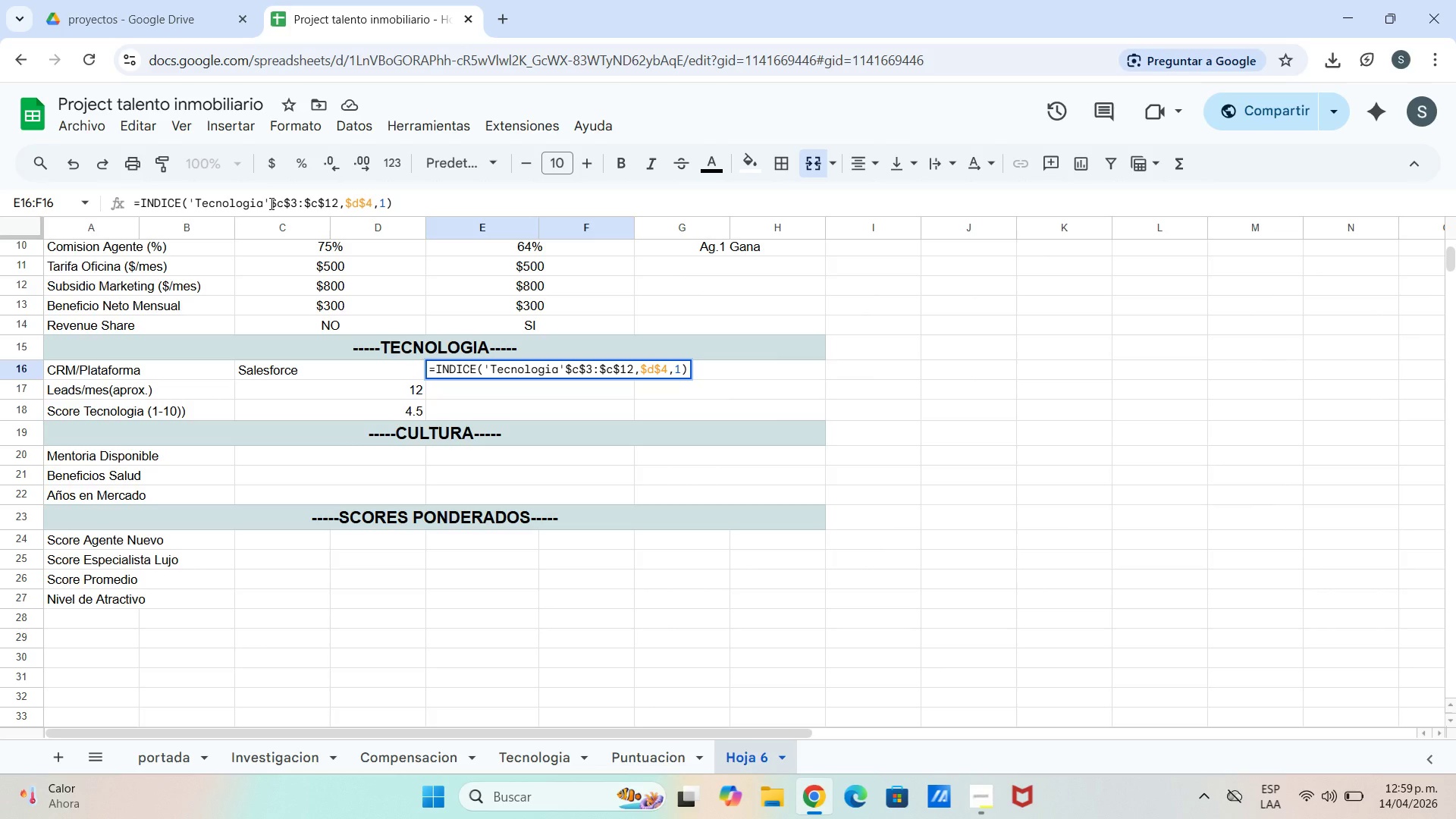 
key(Shift+1)
 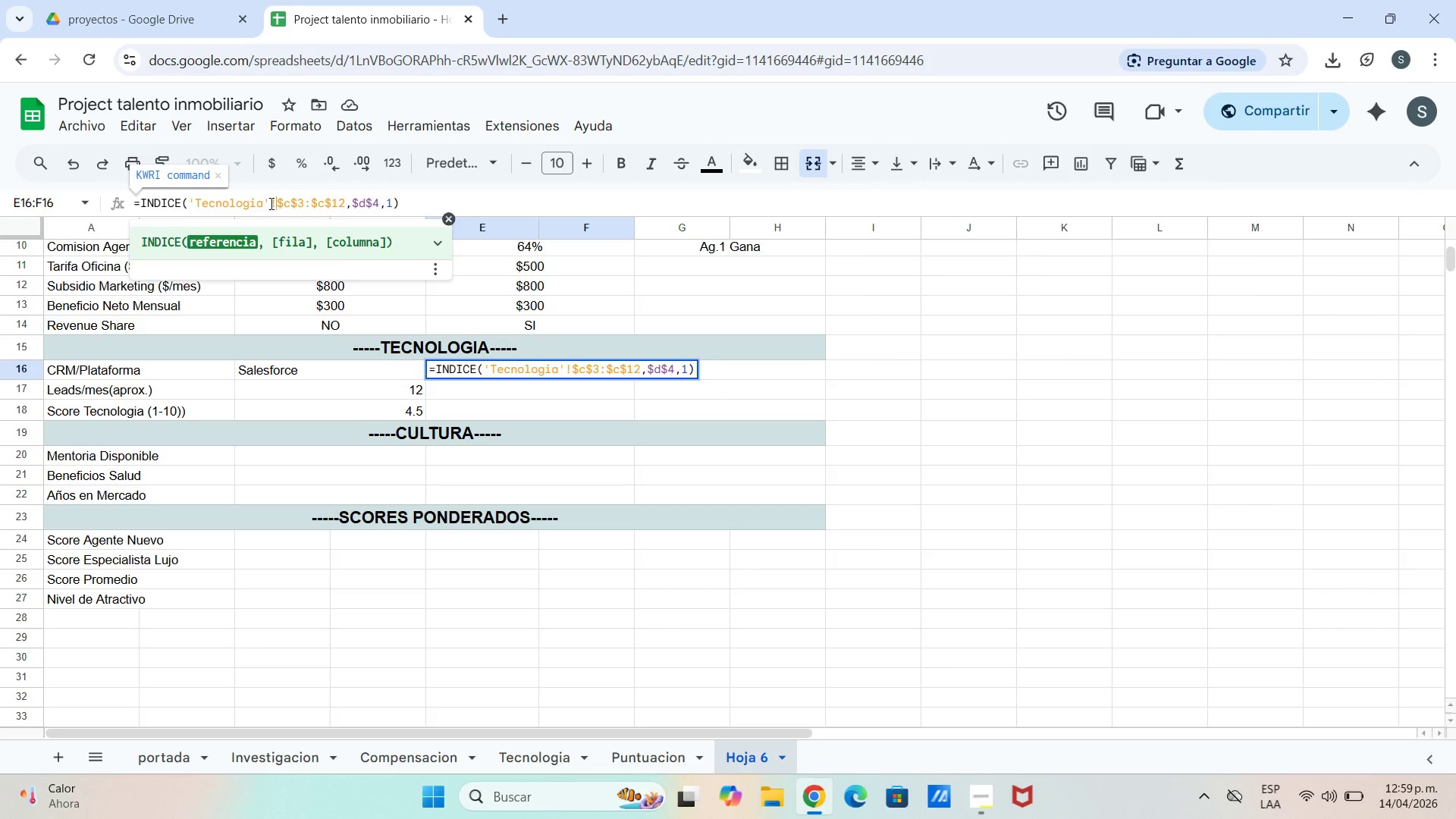 
key(Enter)
 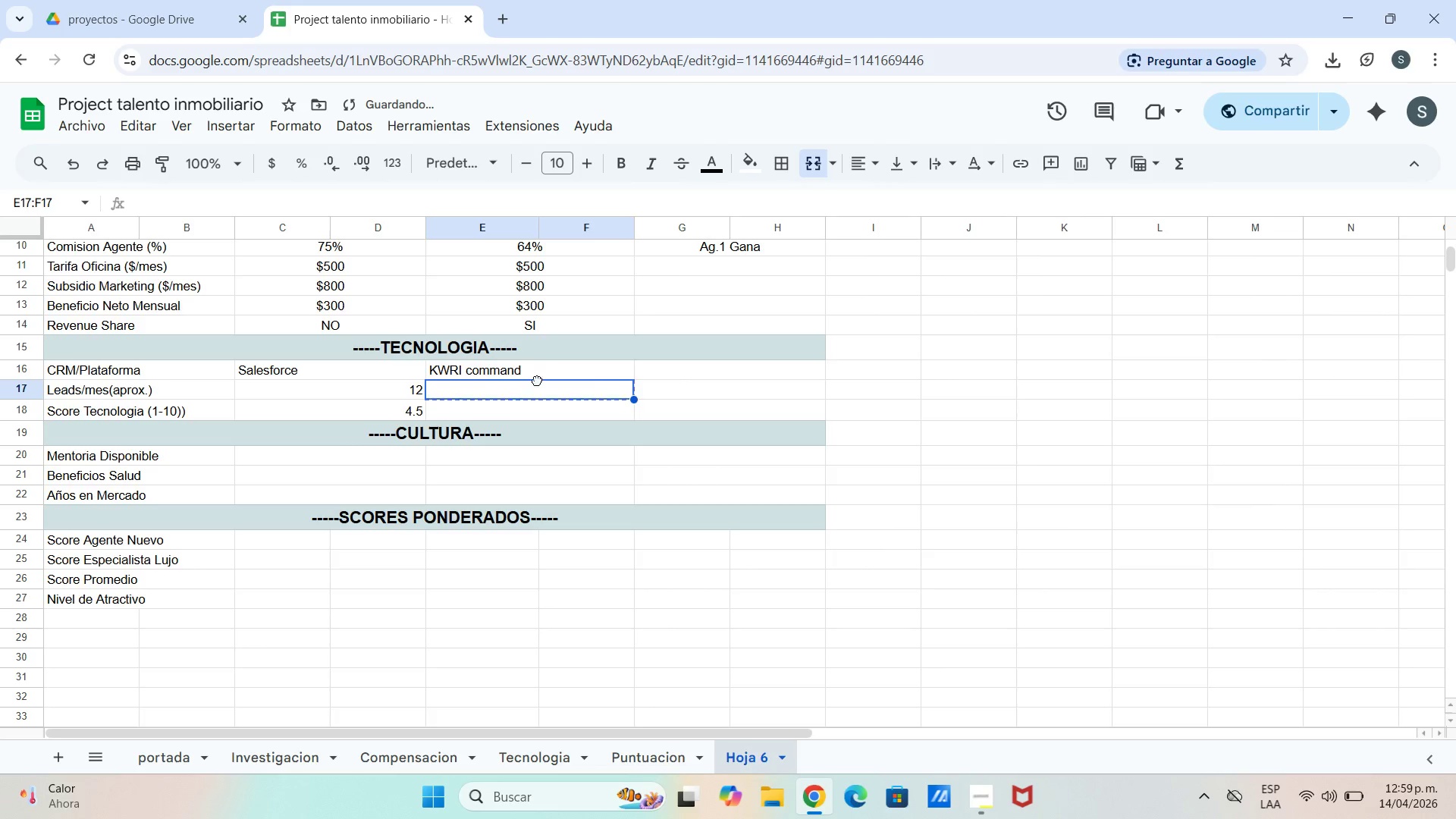 
double_click([618, 379])
 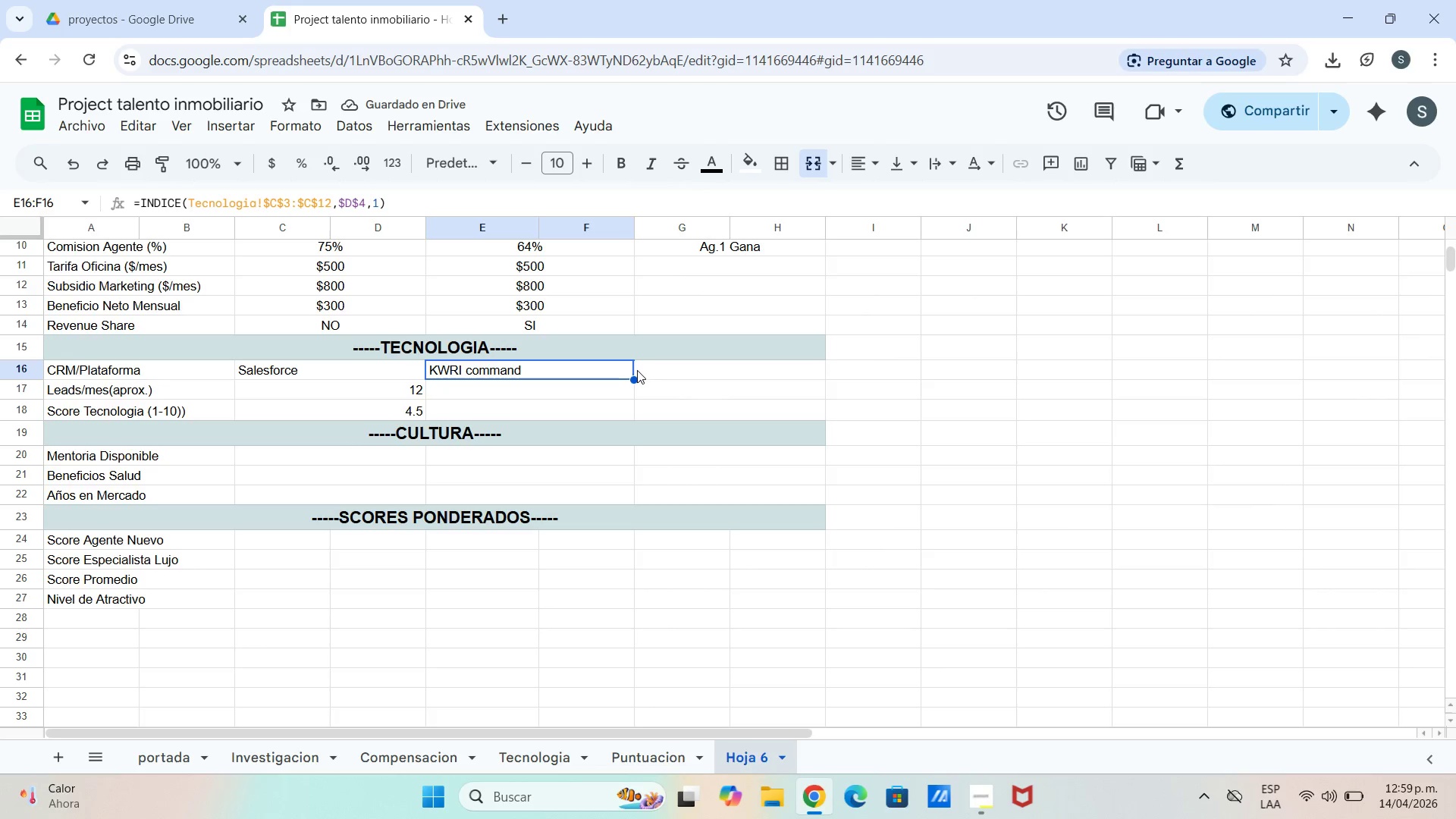 
left_click_drag(start_coordinate=[633, 374], to_coordinate=[628, 419])
 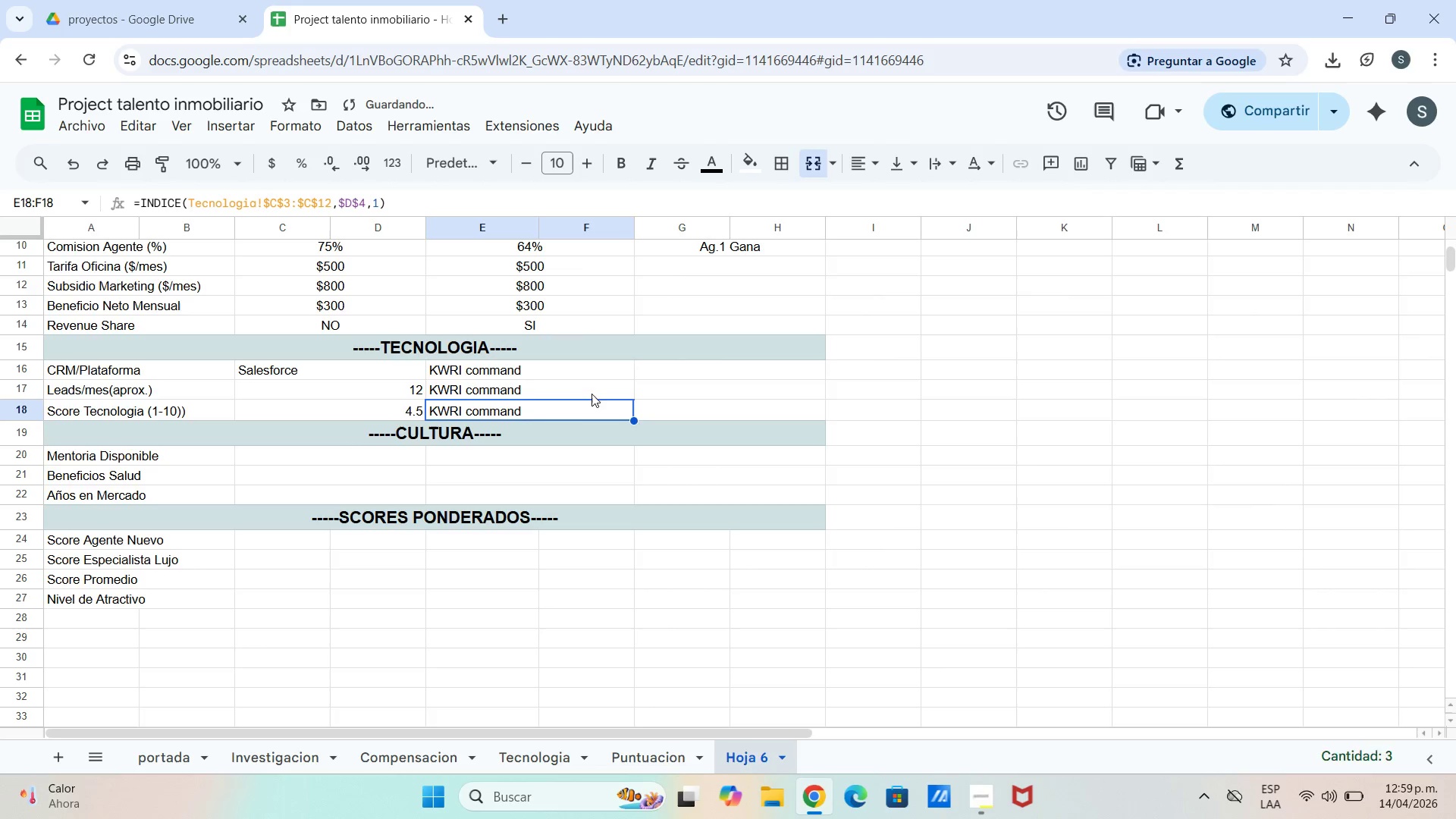 
double_click([592, 390])
 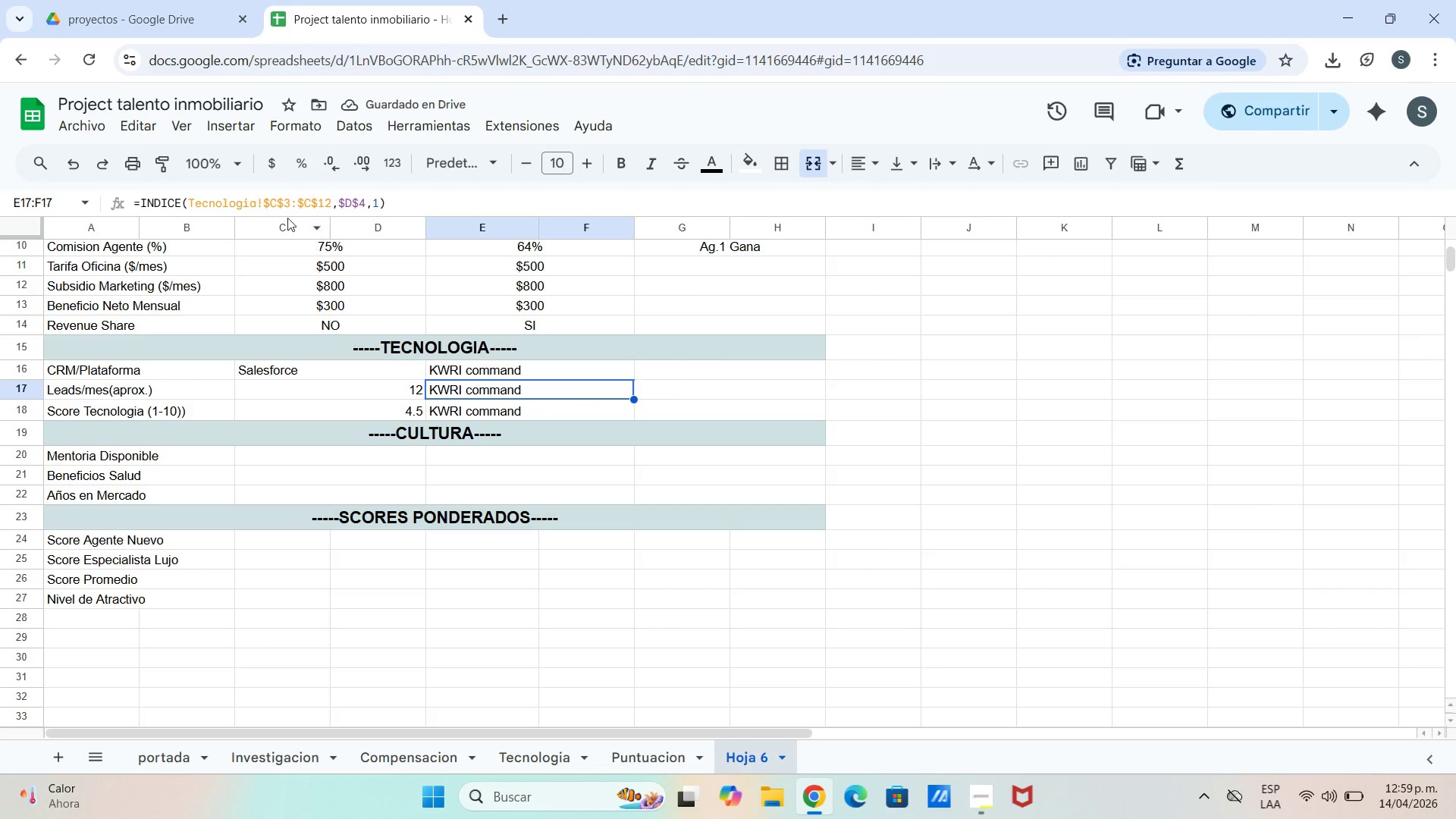 
left_click([278, 203])
 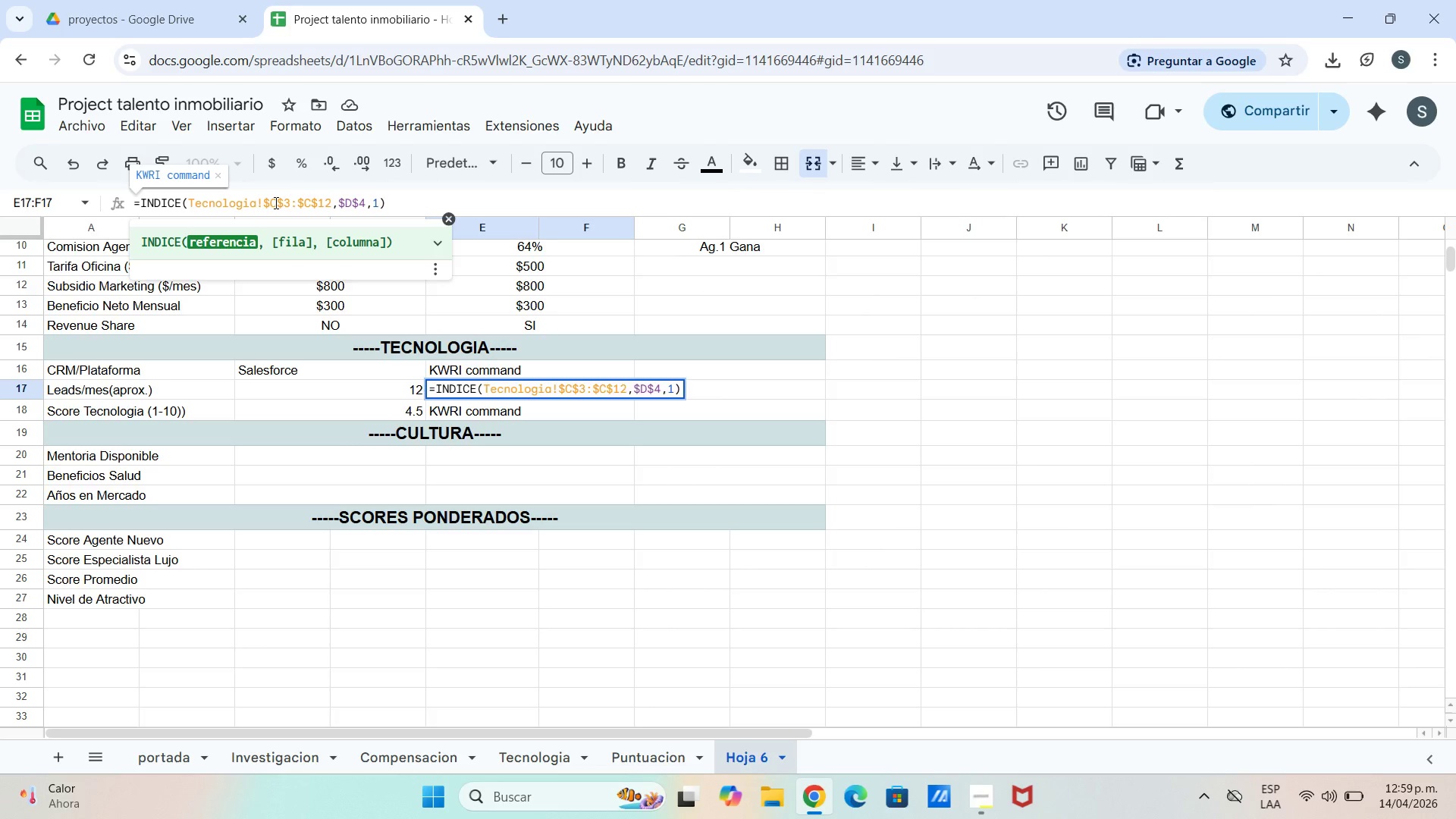 
key(Backspace)
 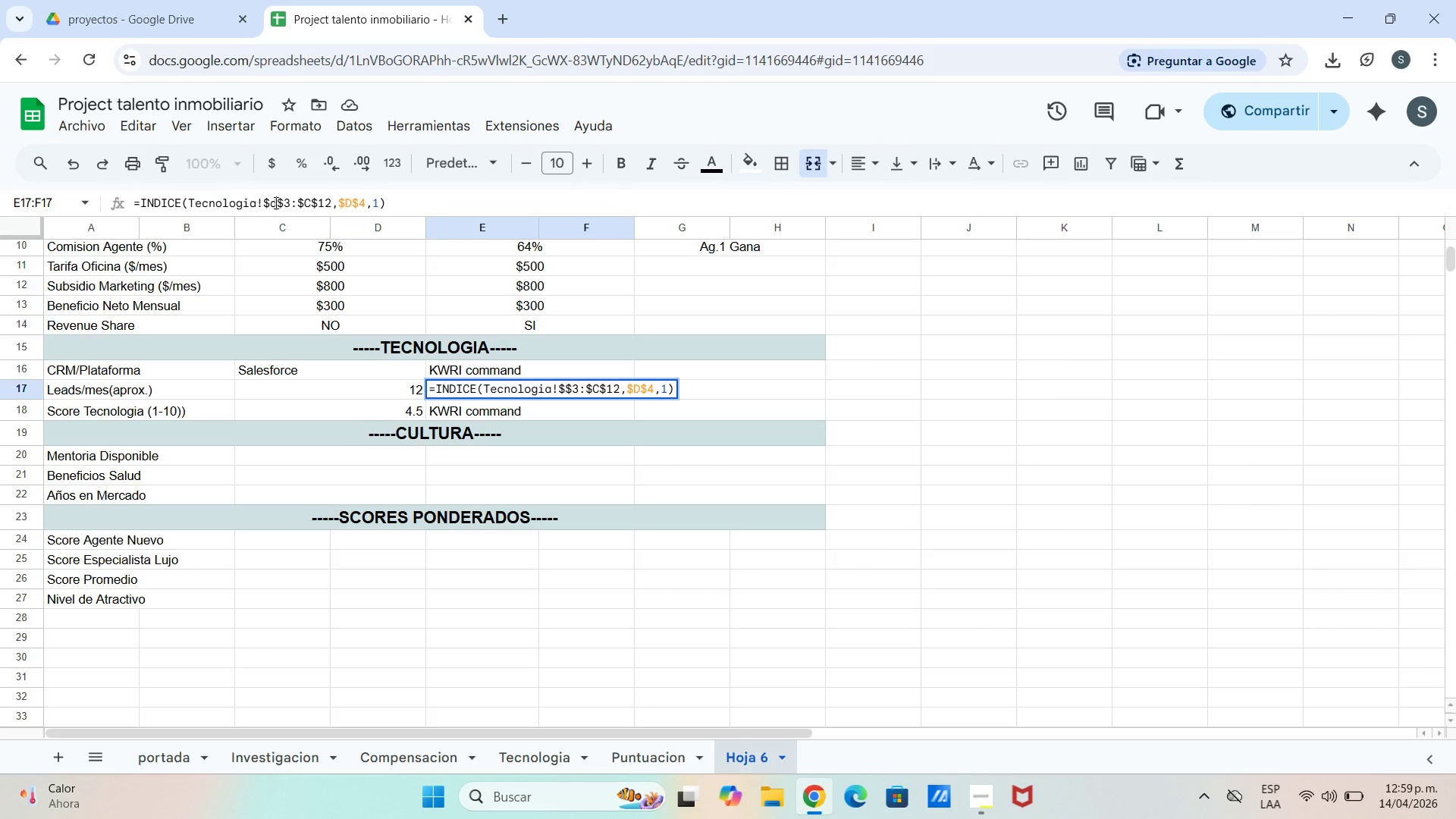 
key(D)
 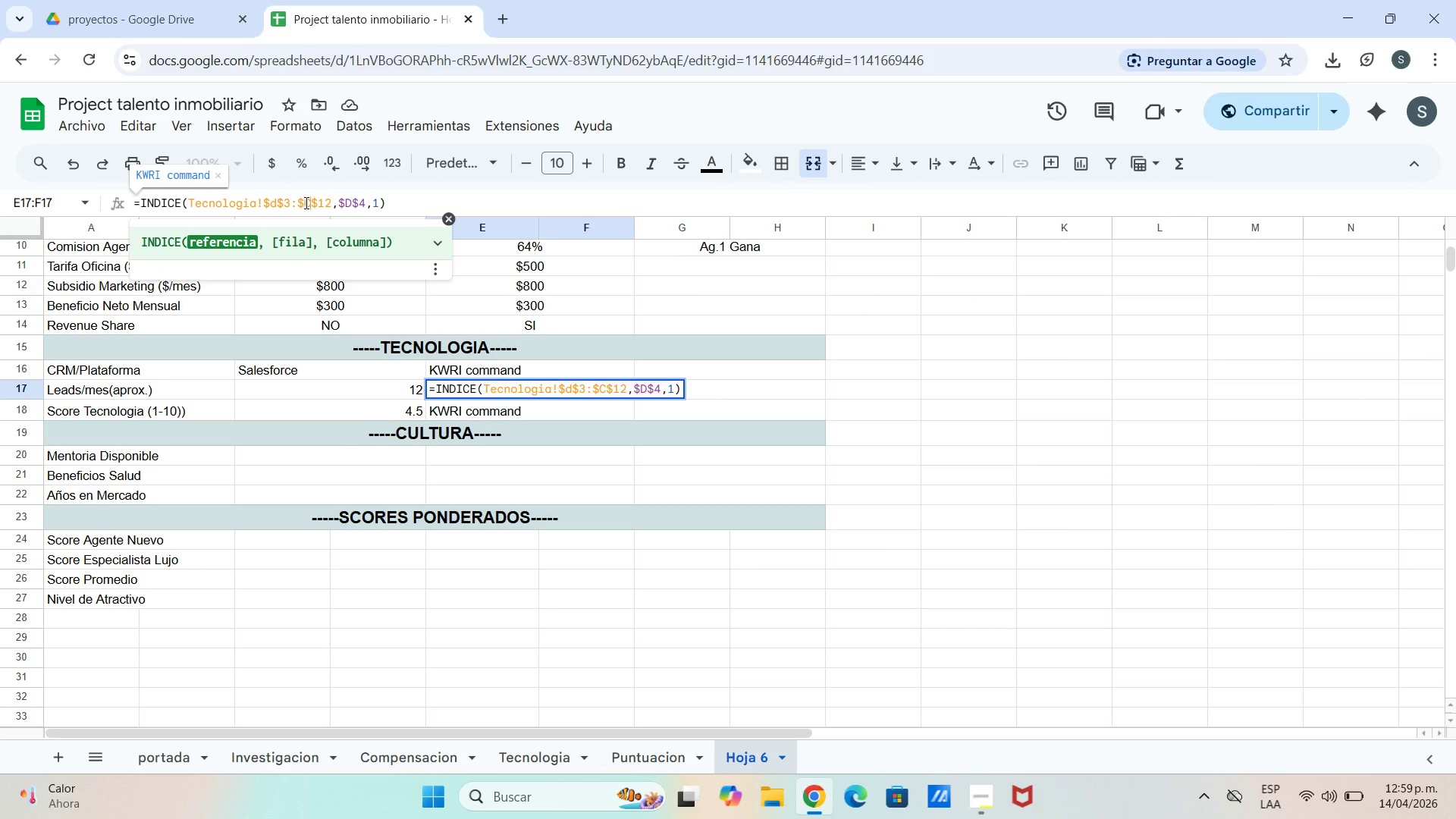 
key(Backspace)
 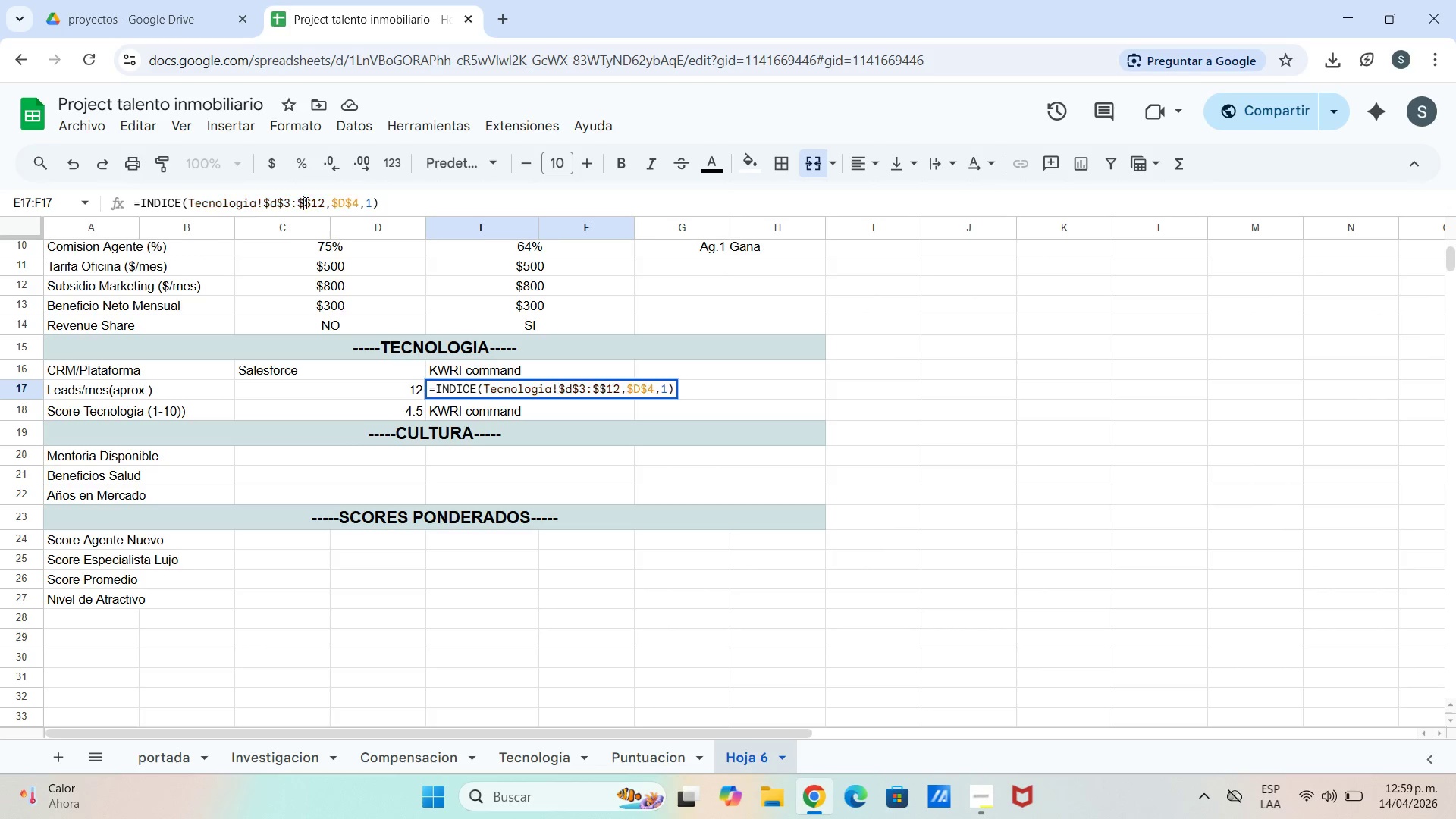 
key(D)
 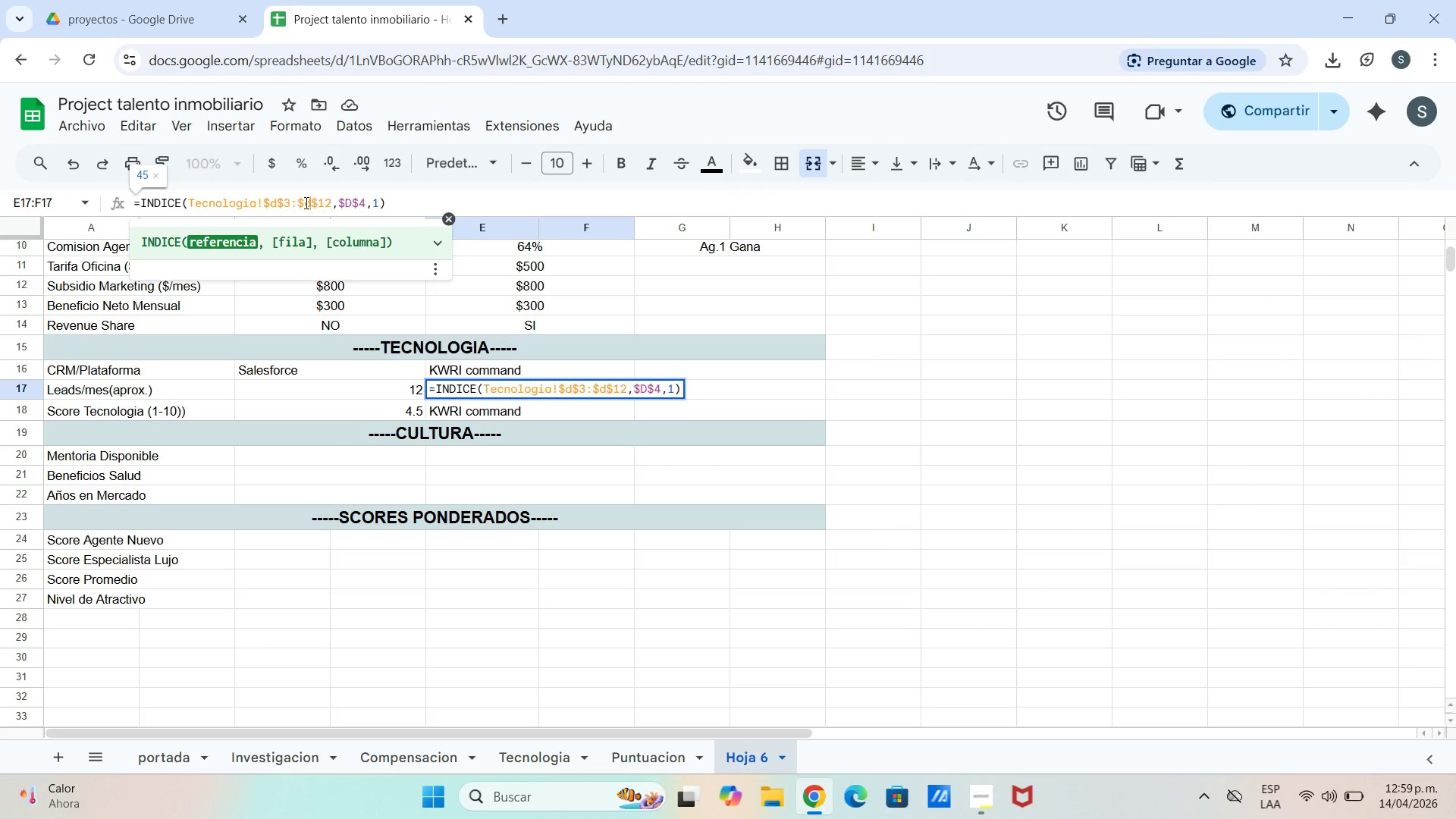 
key(Enter)
 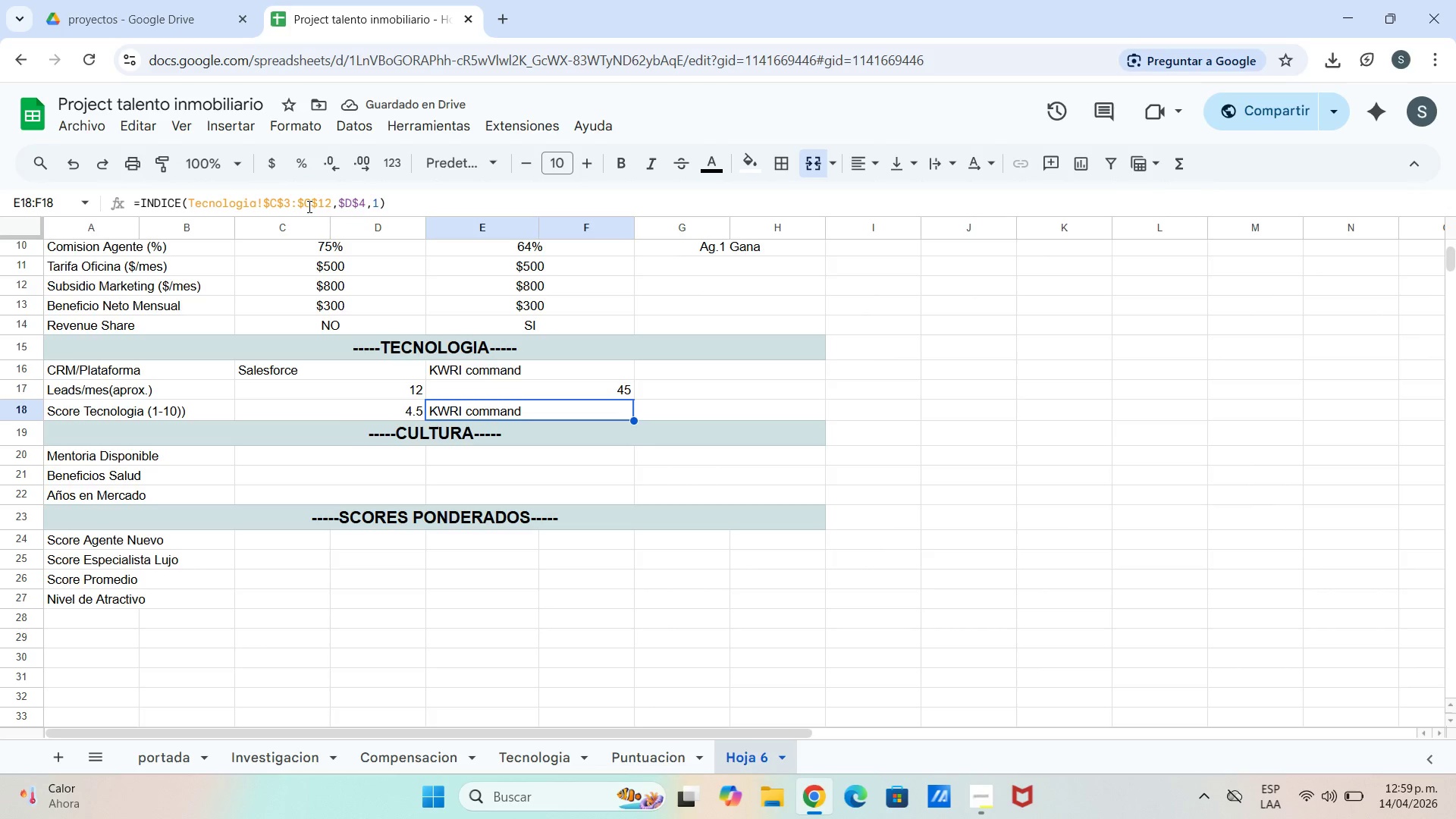 
wait(6.0)
 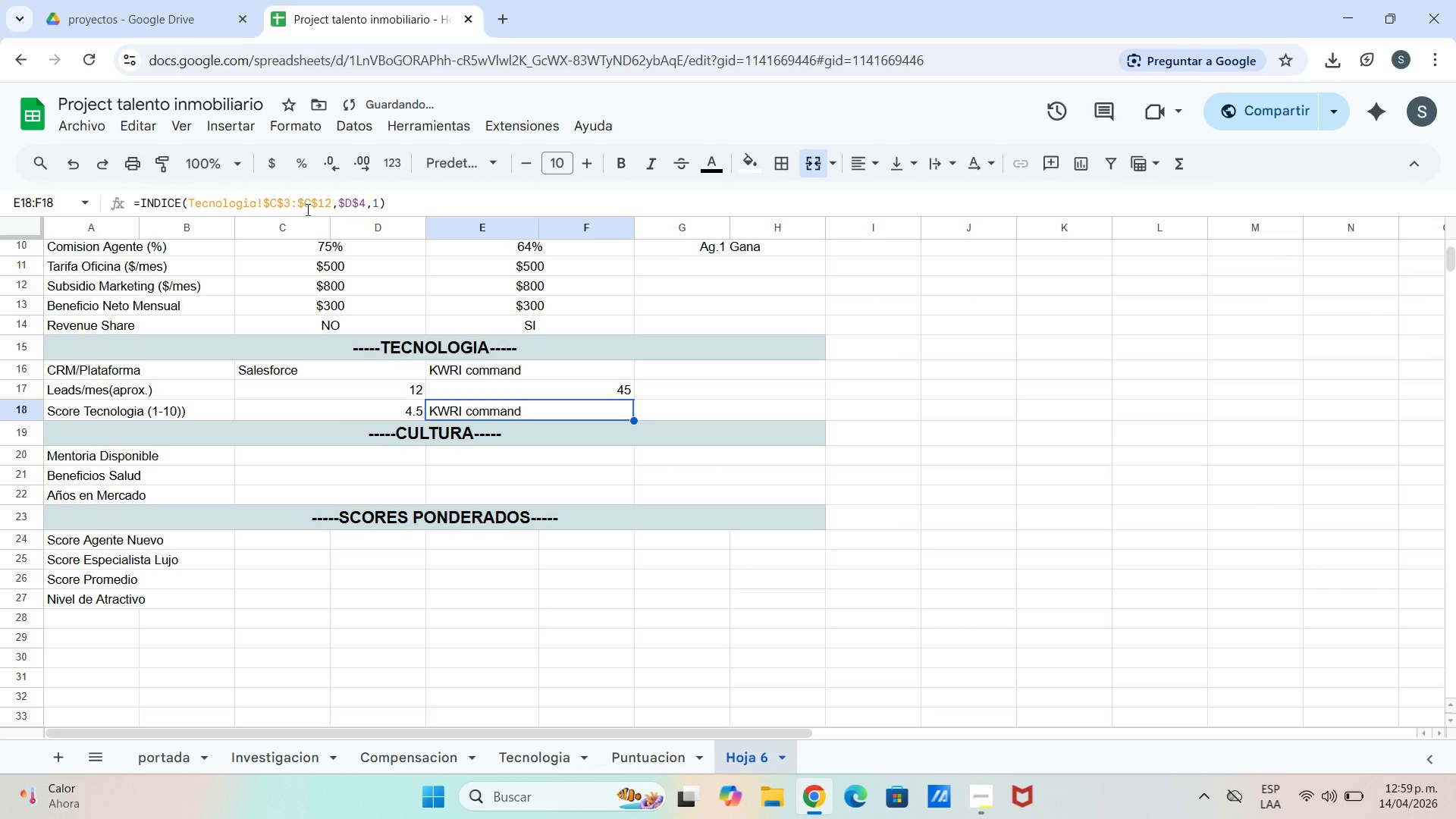 
left_click([280, 196])
 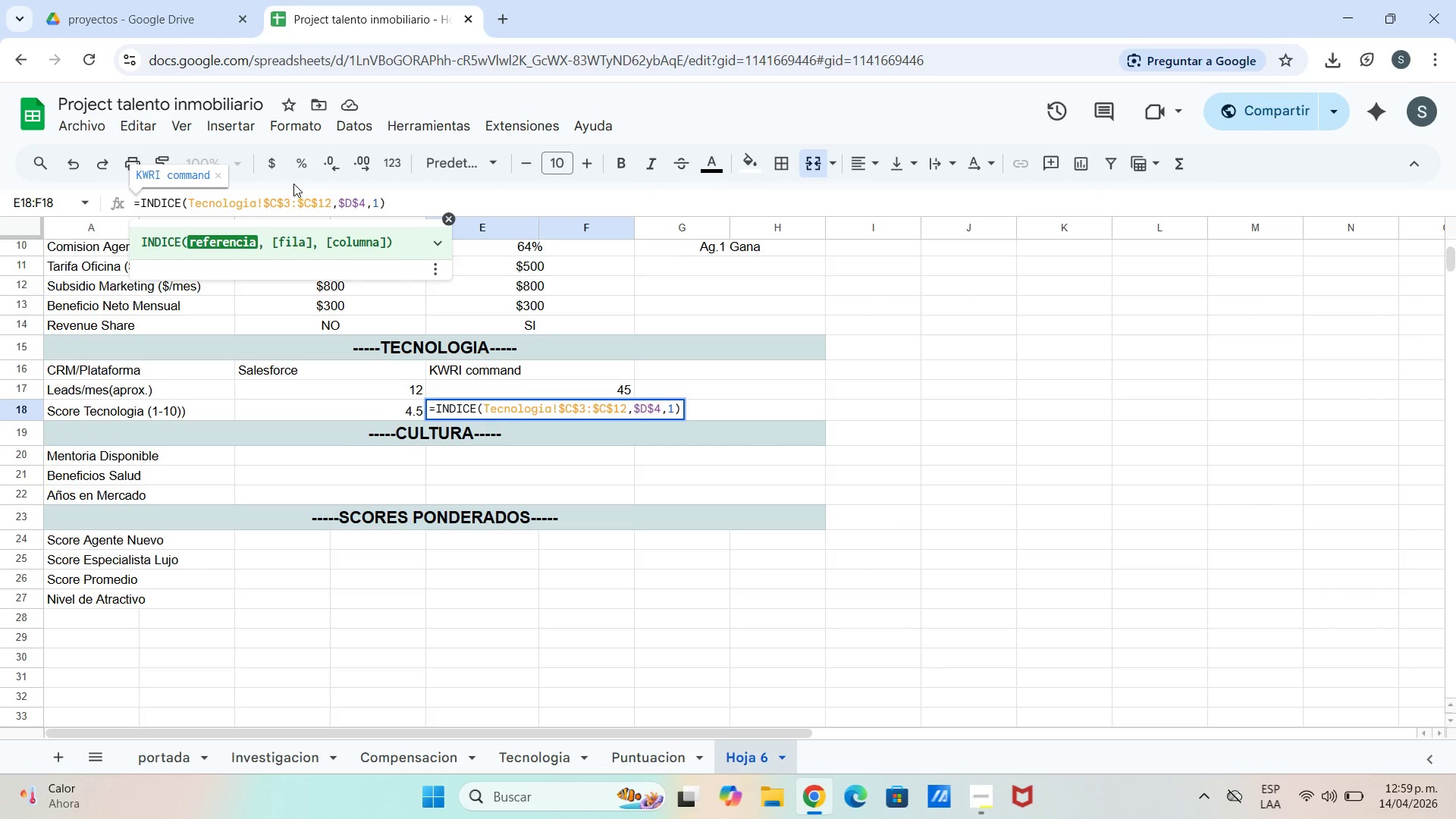 
key(Backspace)
 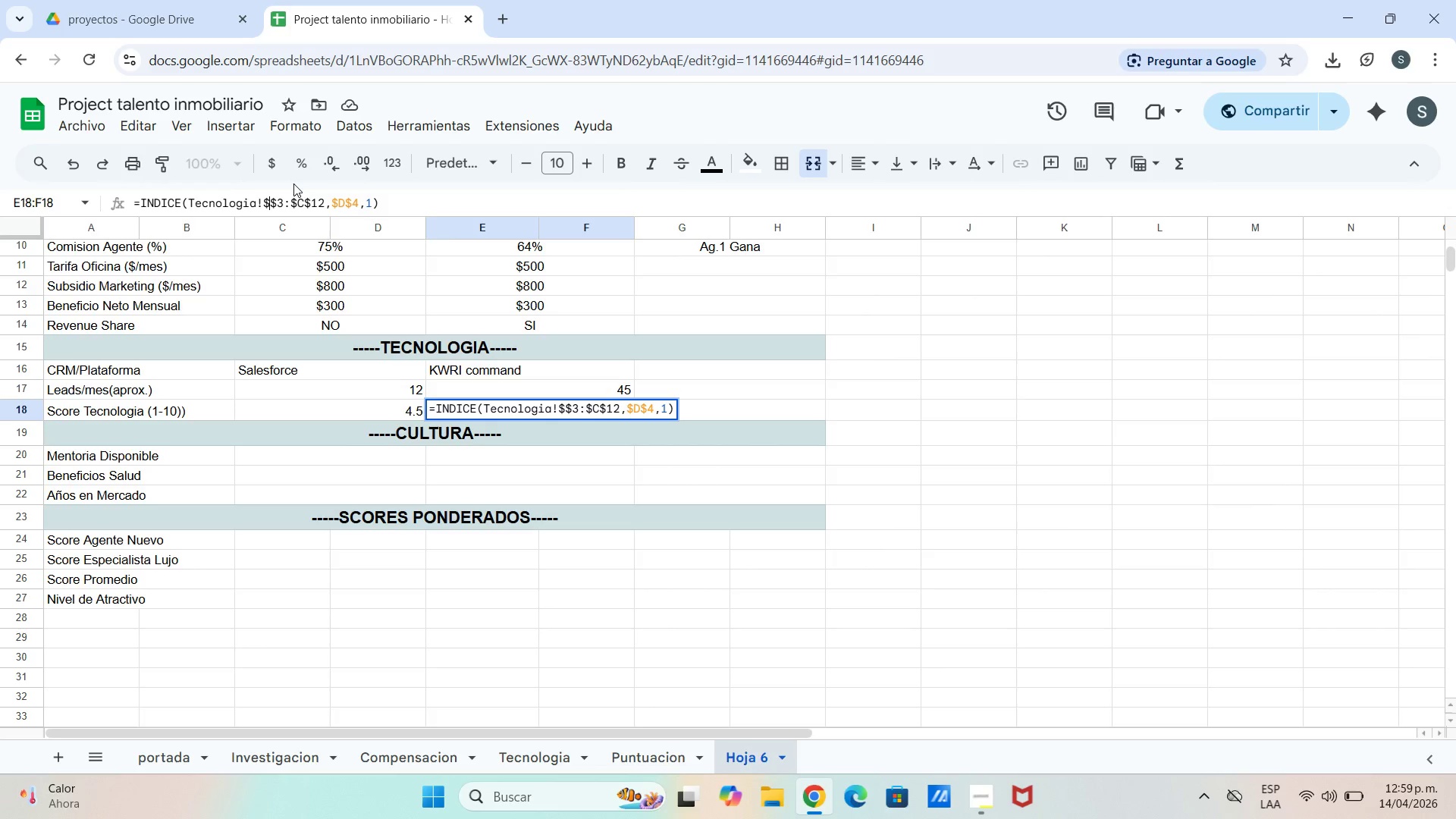 
key(K)
 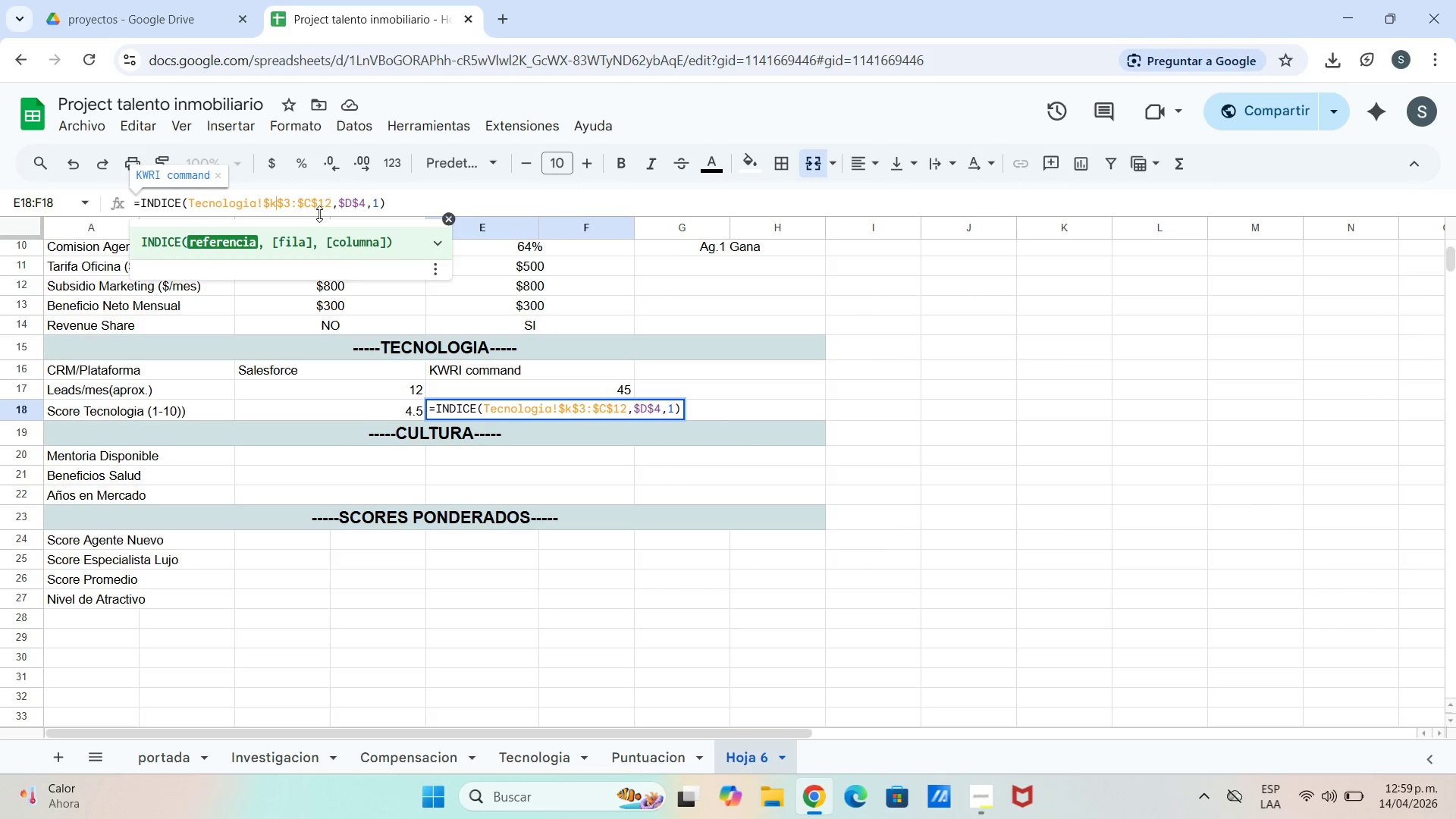 
left_click([312, 213])
 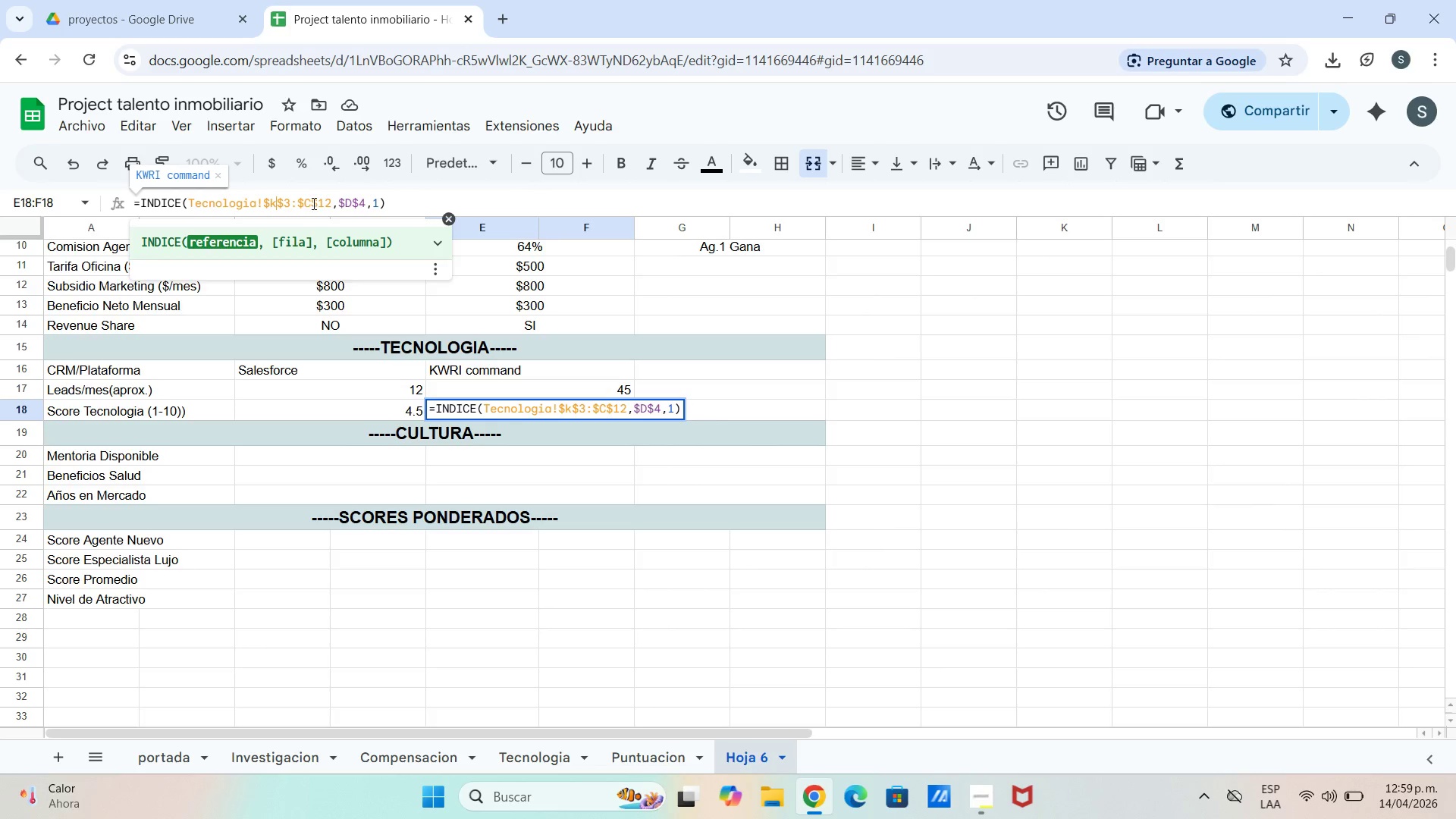 
left_click([312, 203])
 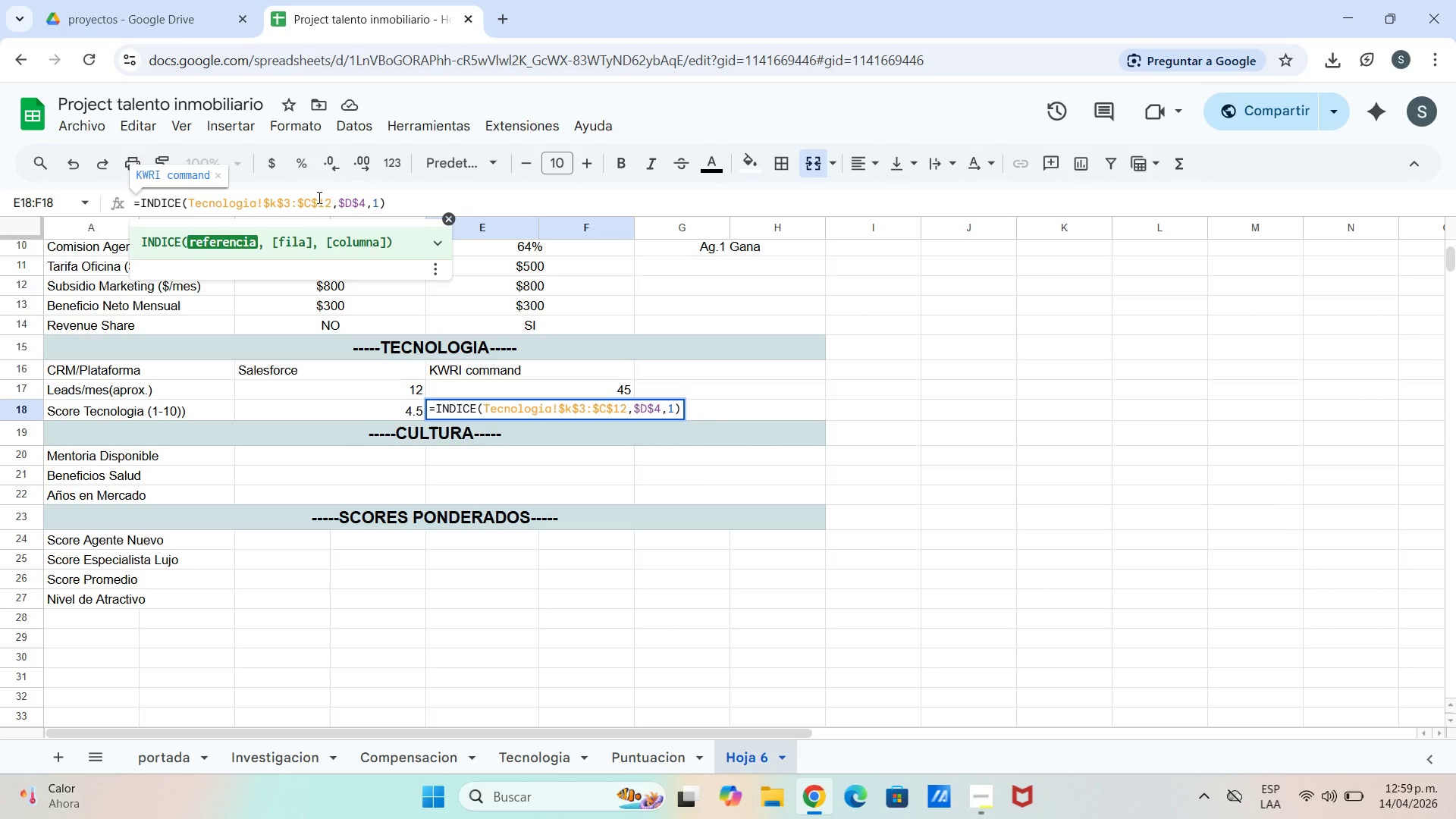 
key(Backspace)
 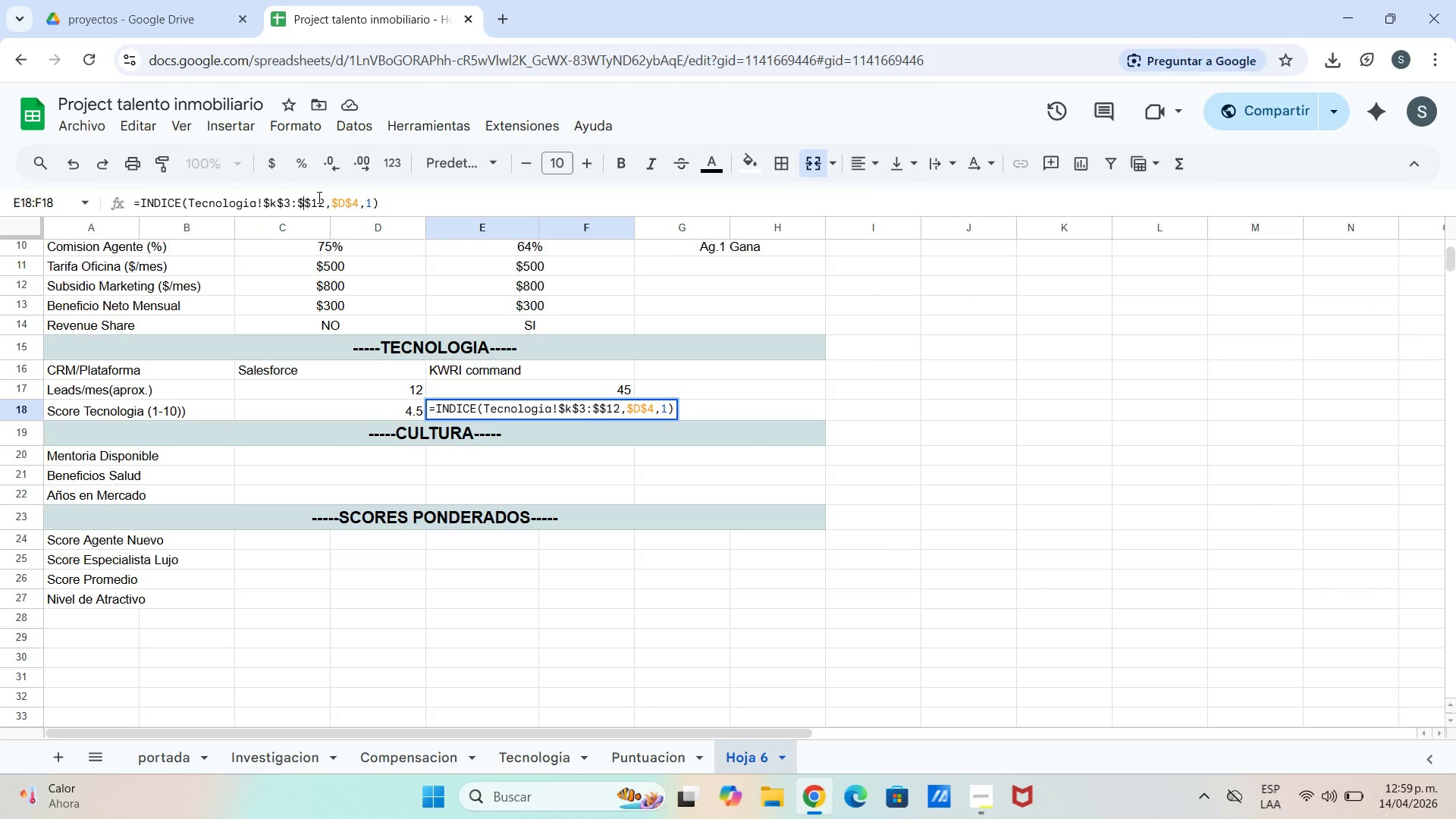 
key(K)
 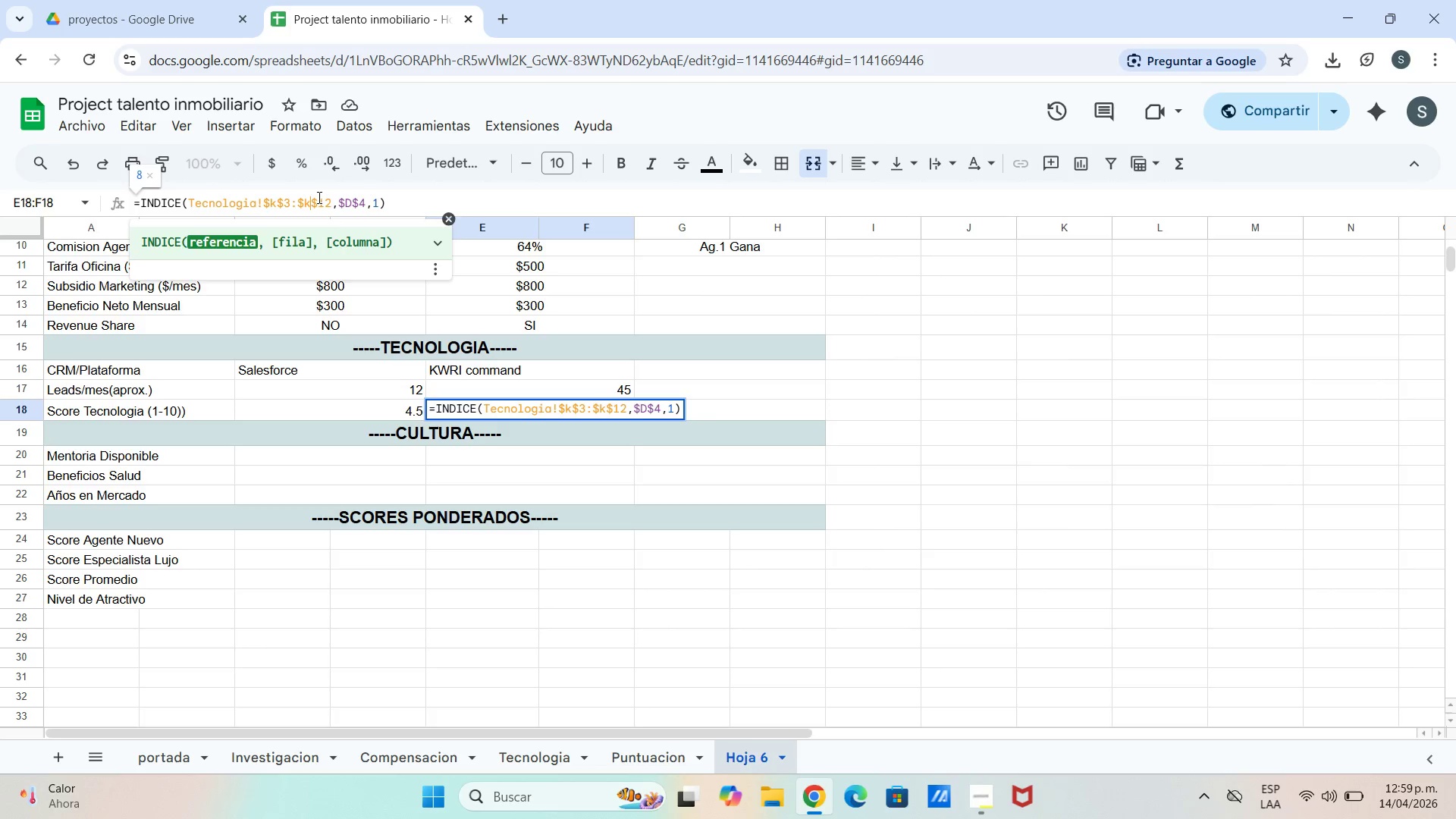 
key(Enter)
 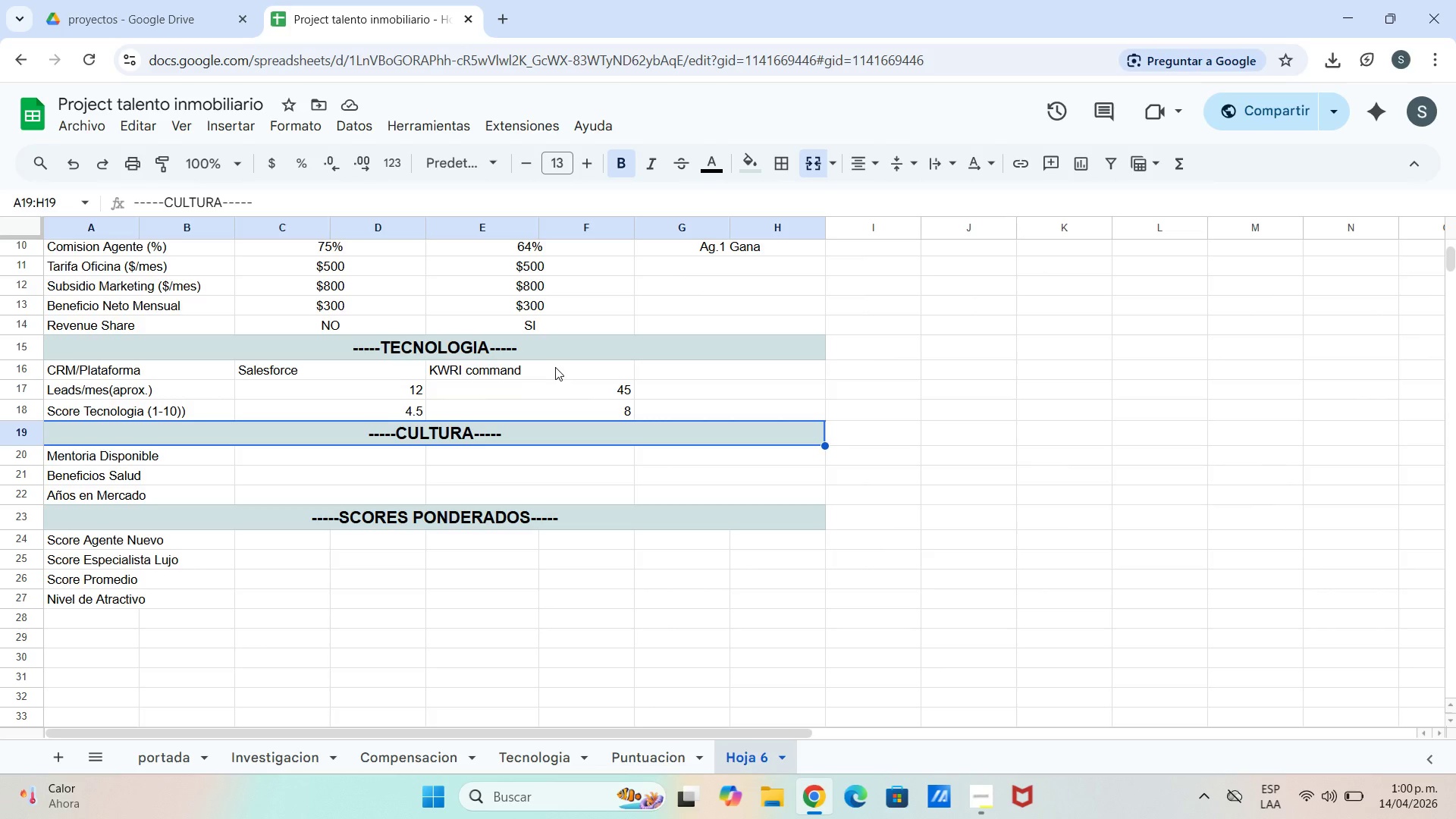 
wait(7.77)
 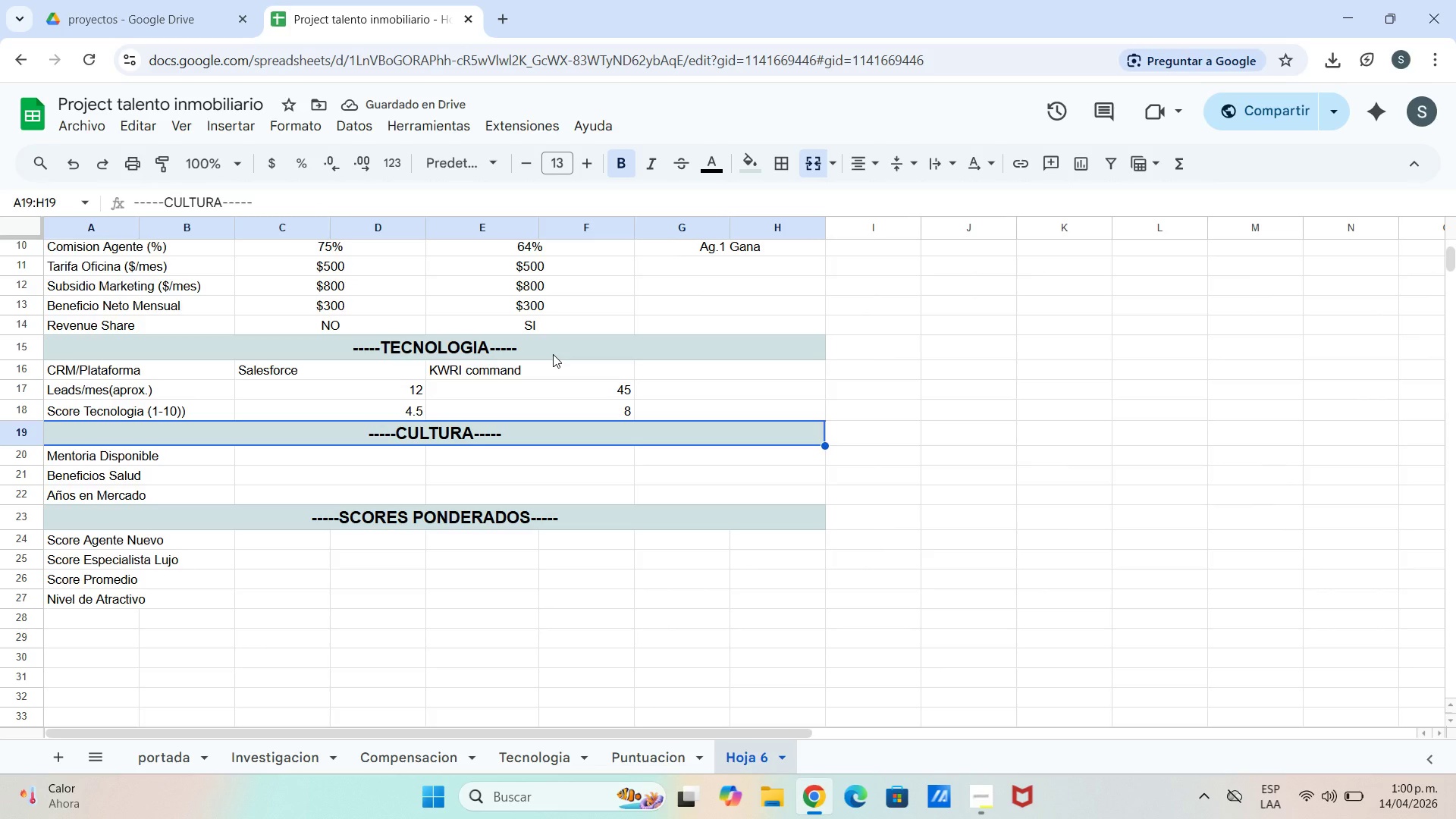 
scroll: coordinate [767, 380], scroll_direction: up, amount: 2.0
 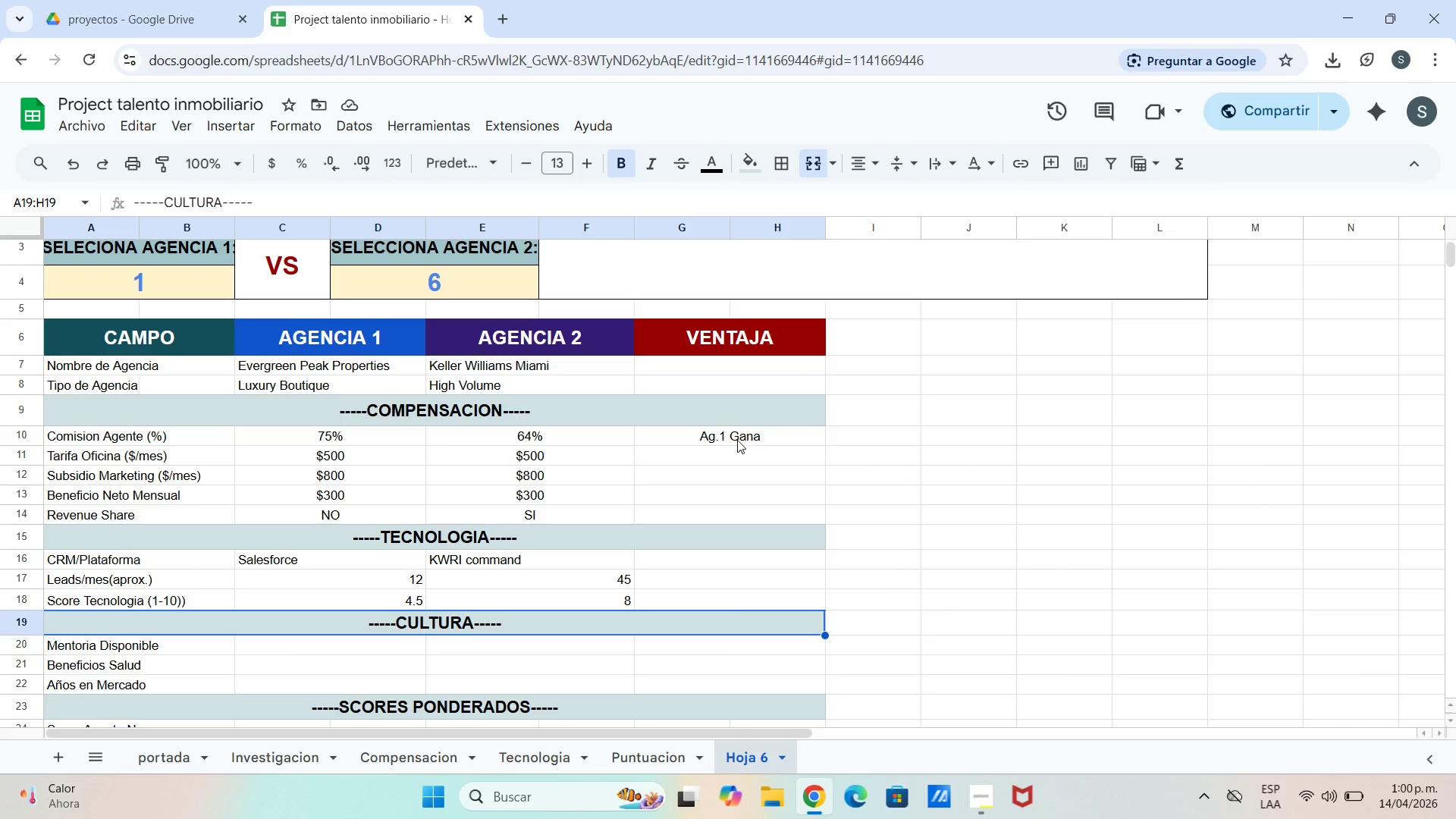 
left_click([737, 440])
 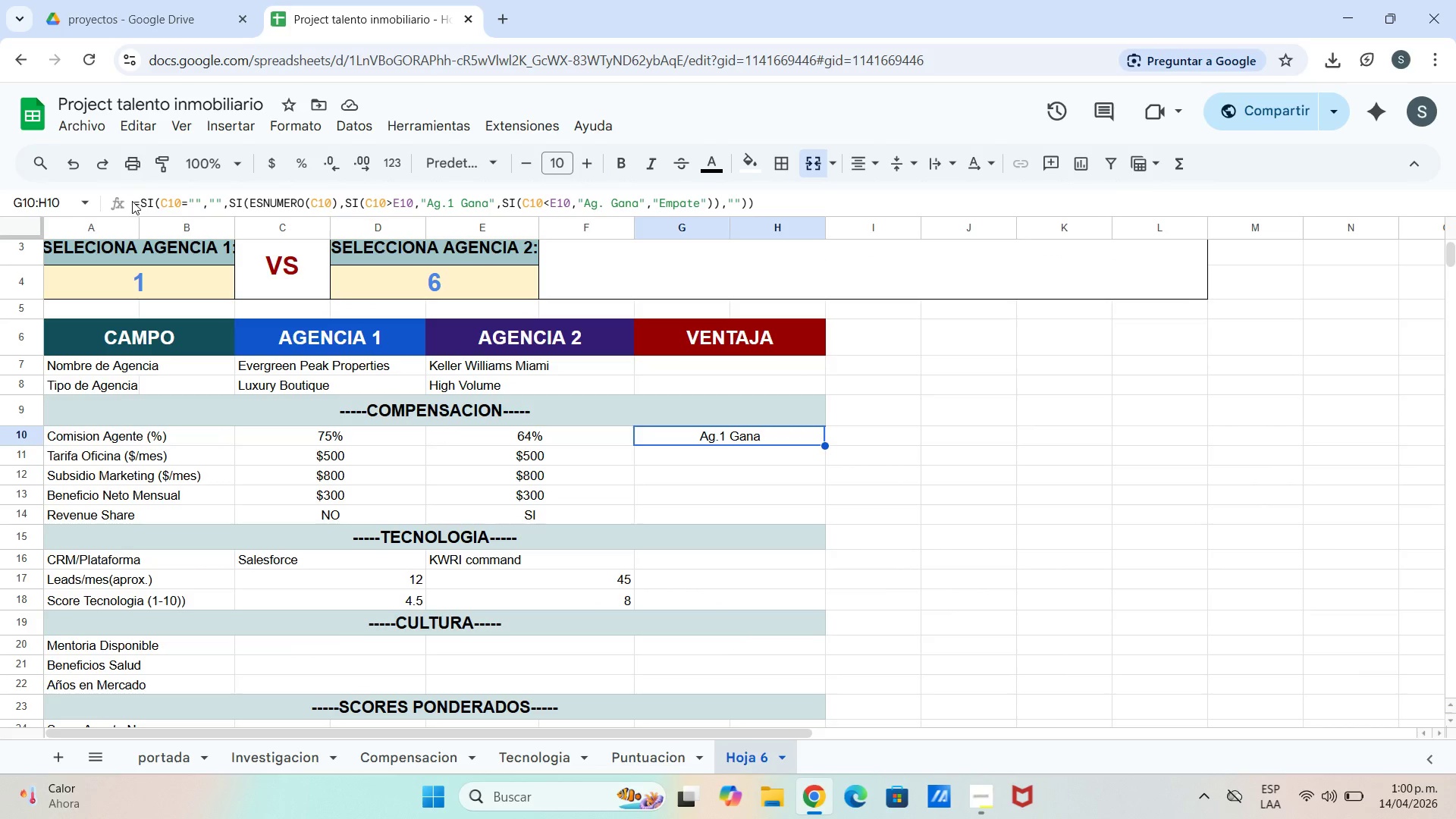 
left_click_drag(start_coordinate=[134, 202], to_coordinate=[777, 201])
 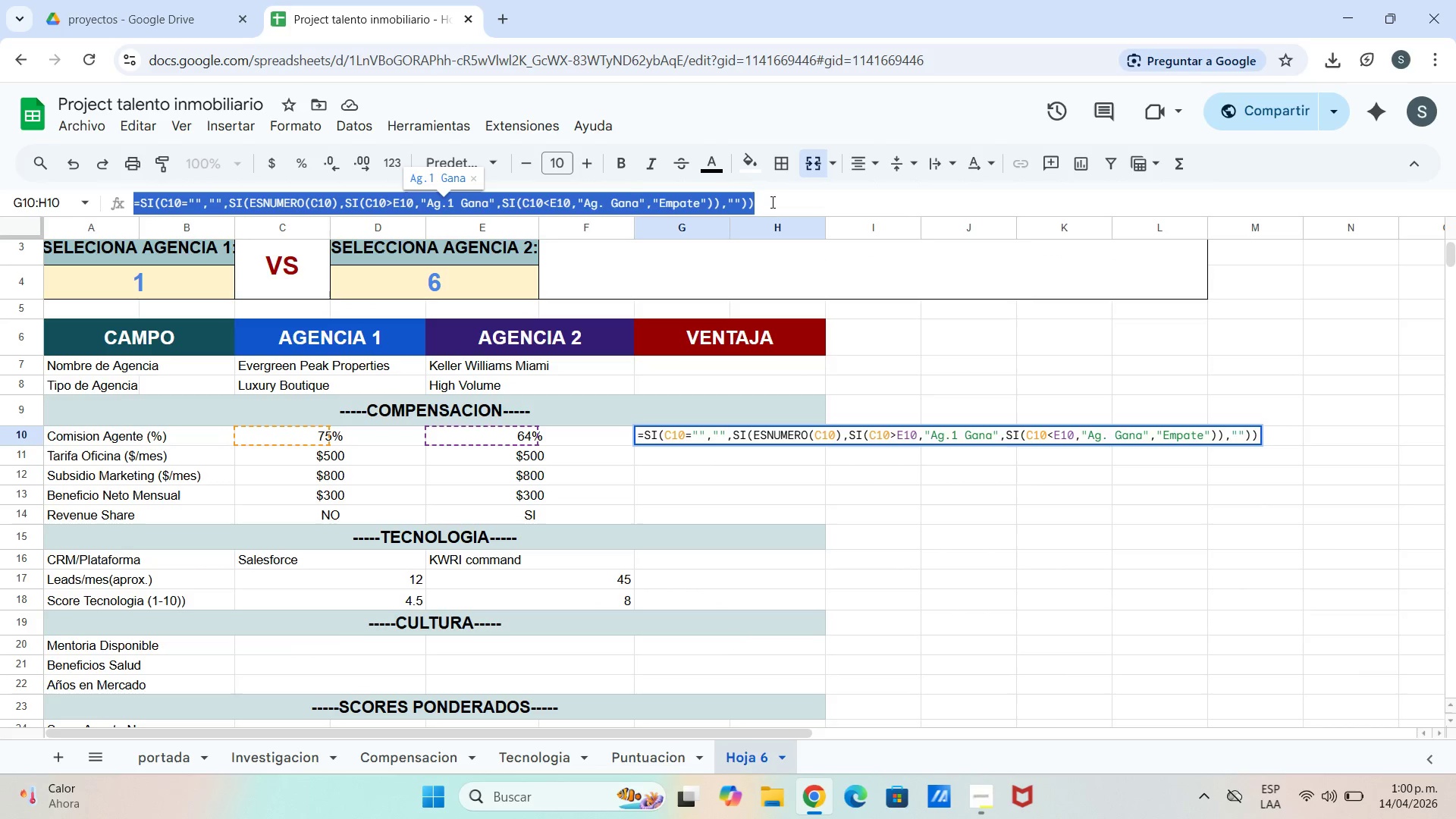 
key(Control+C)
 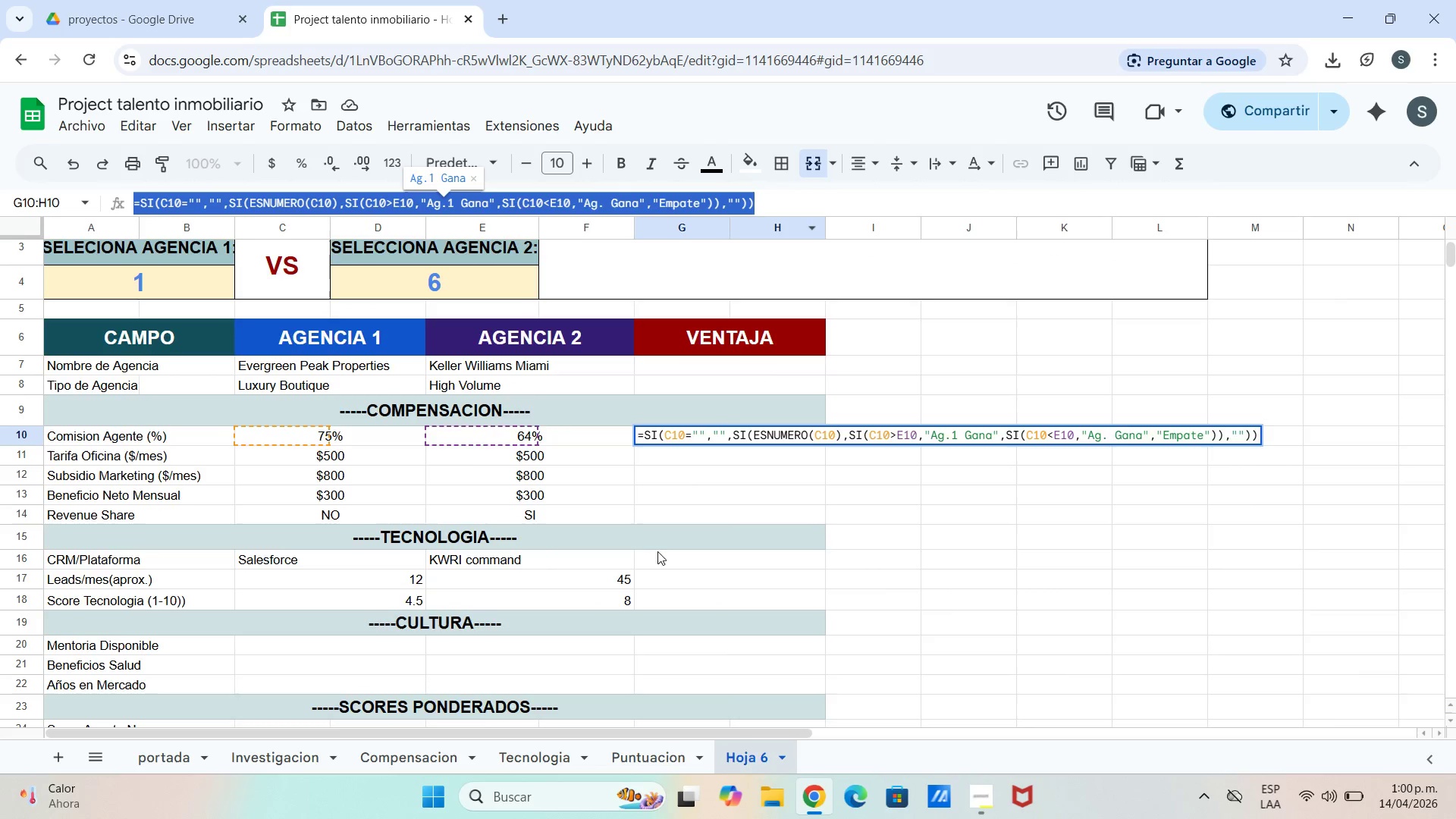 
scroll: coordinate [658, 542], scroll_direction: down, amount: 1.0
 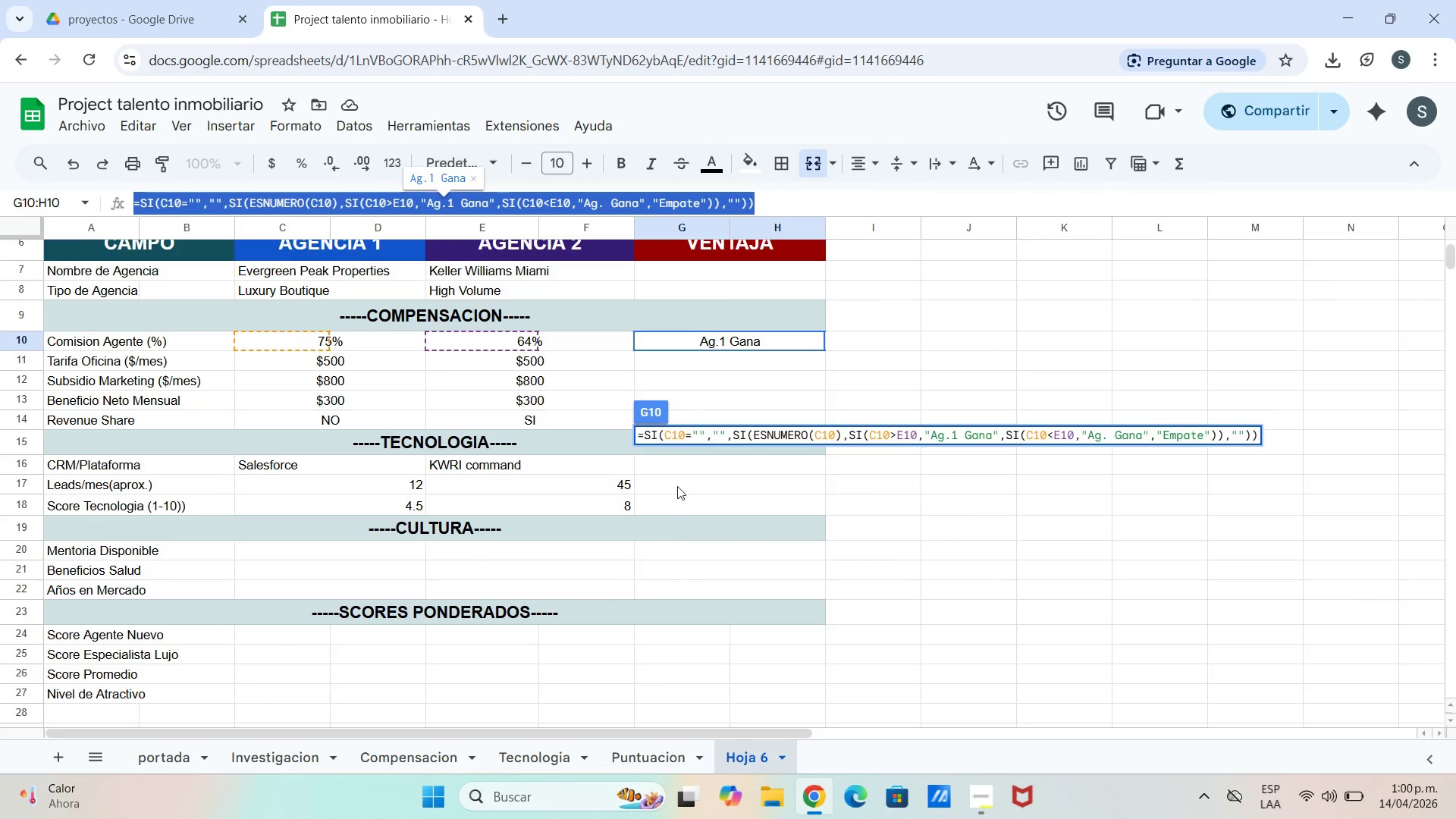 
left_click([677, 486])
 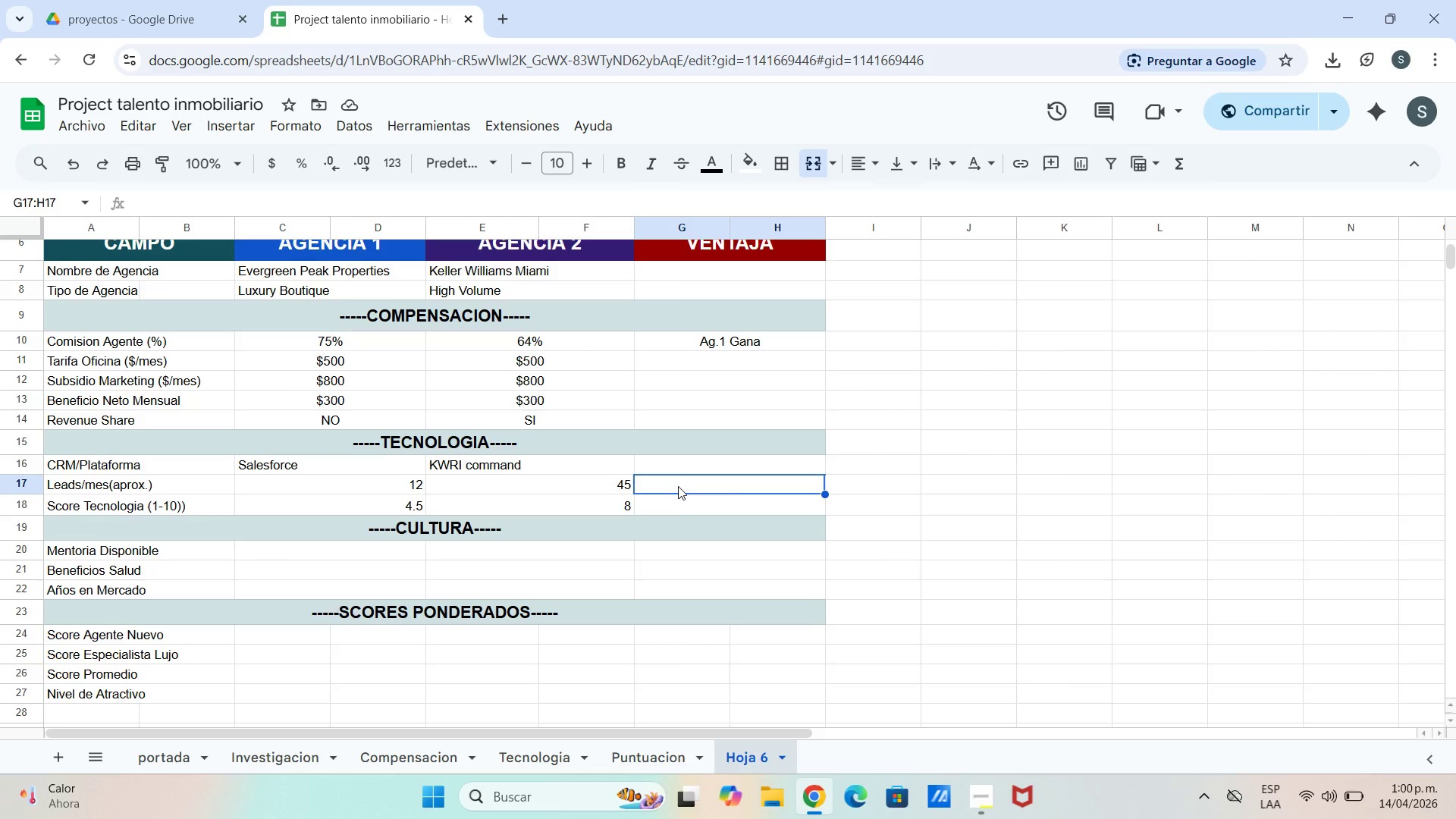 
key(Control+V)
 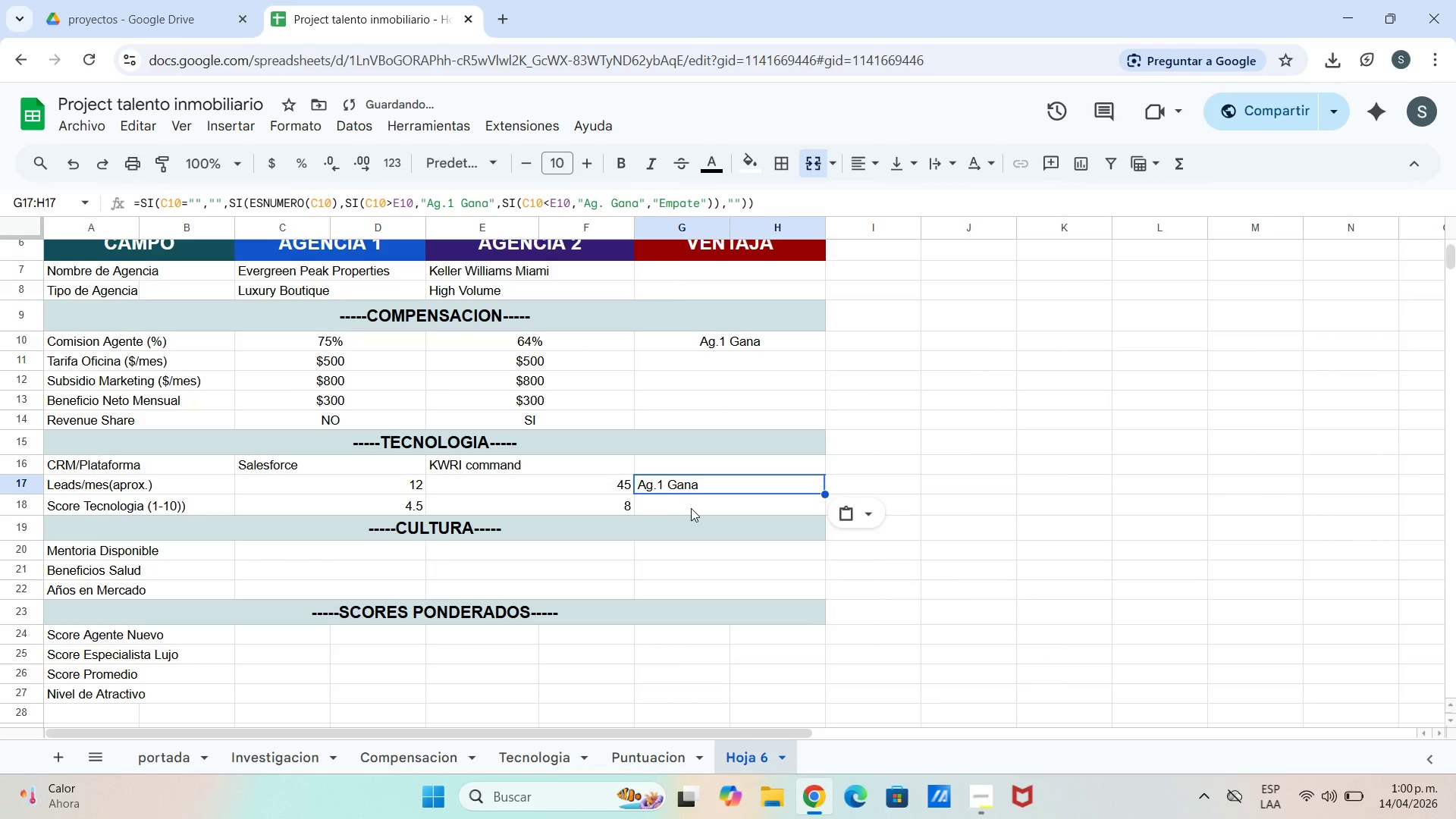 
left_click([687, 508])
 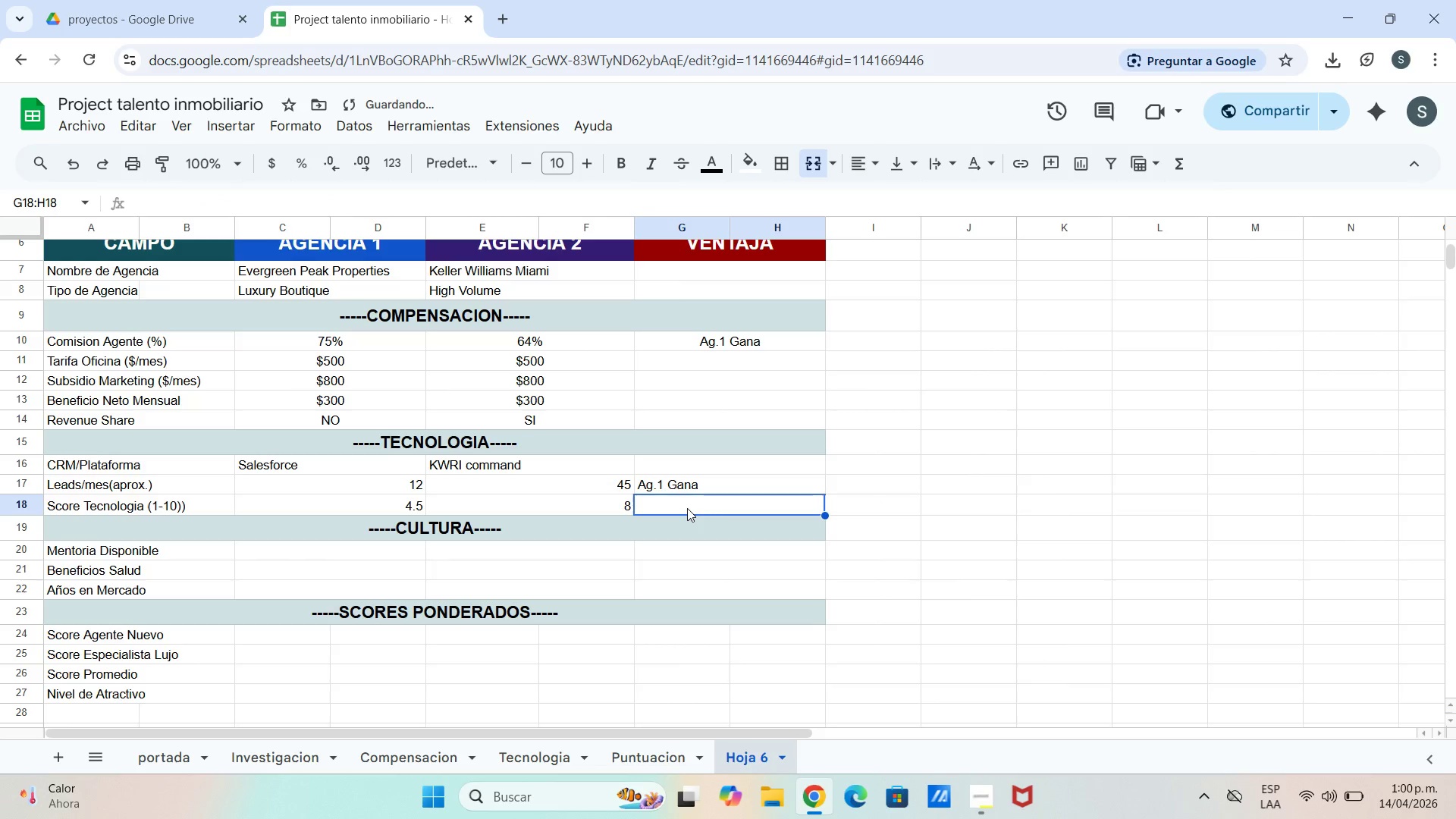 
key(Control+V)
 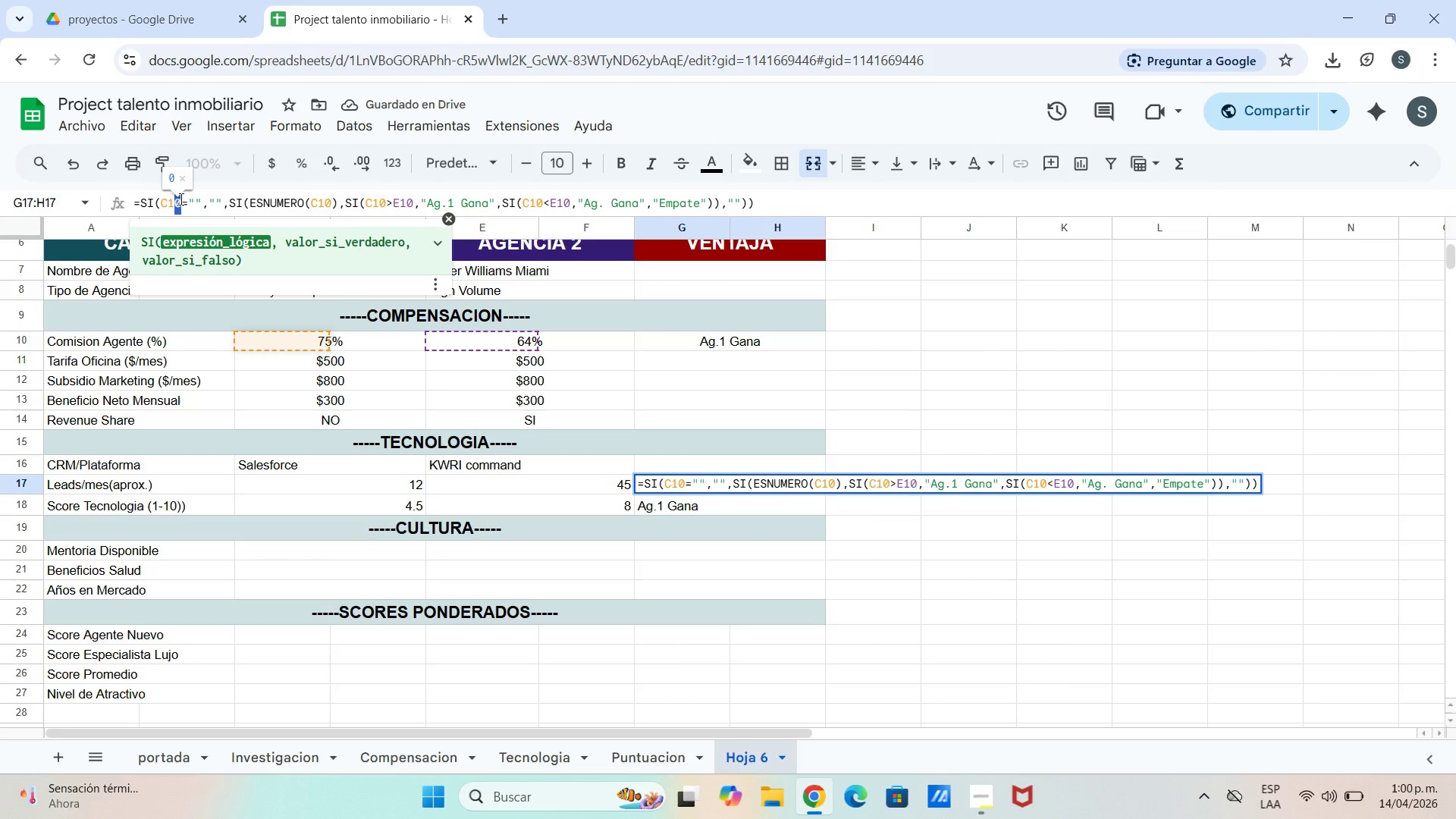 
wait(6.56)
 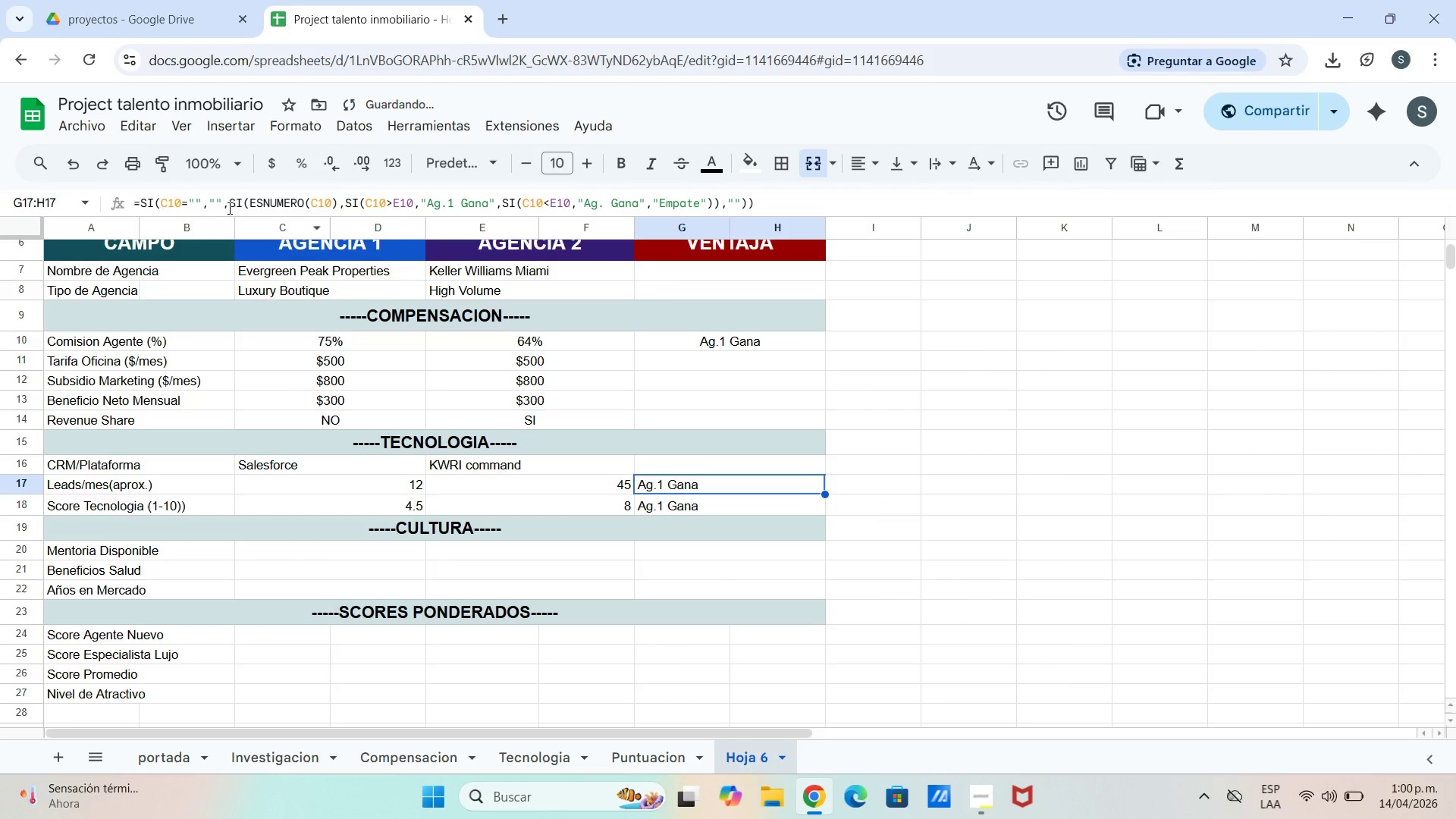 
key(7)
 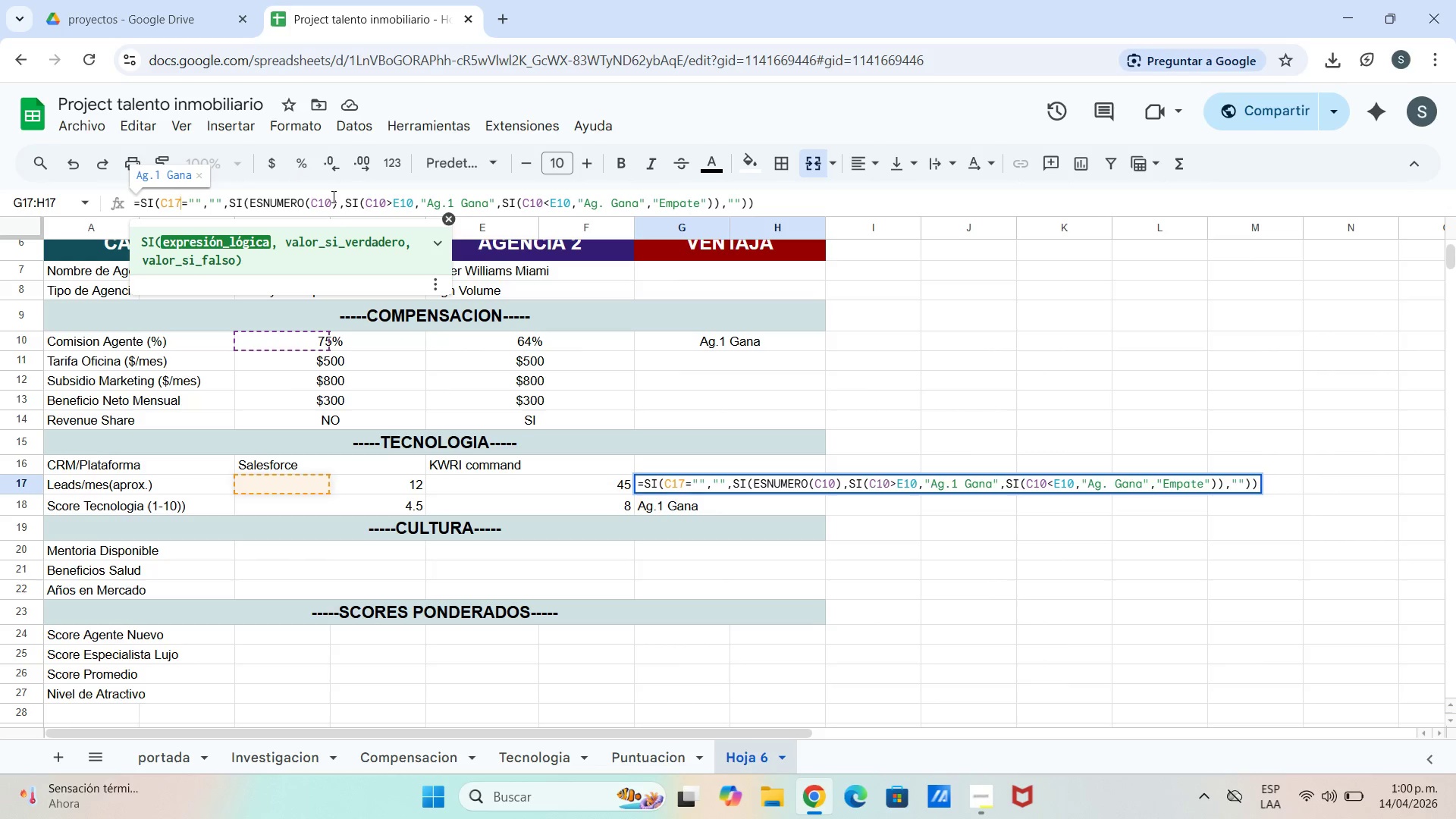 
wait(5.64)
 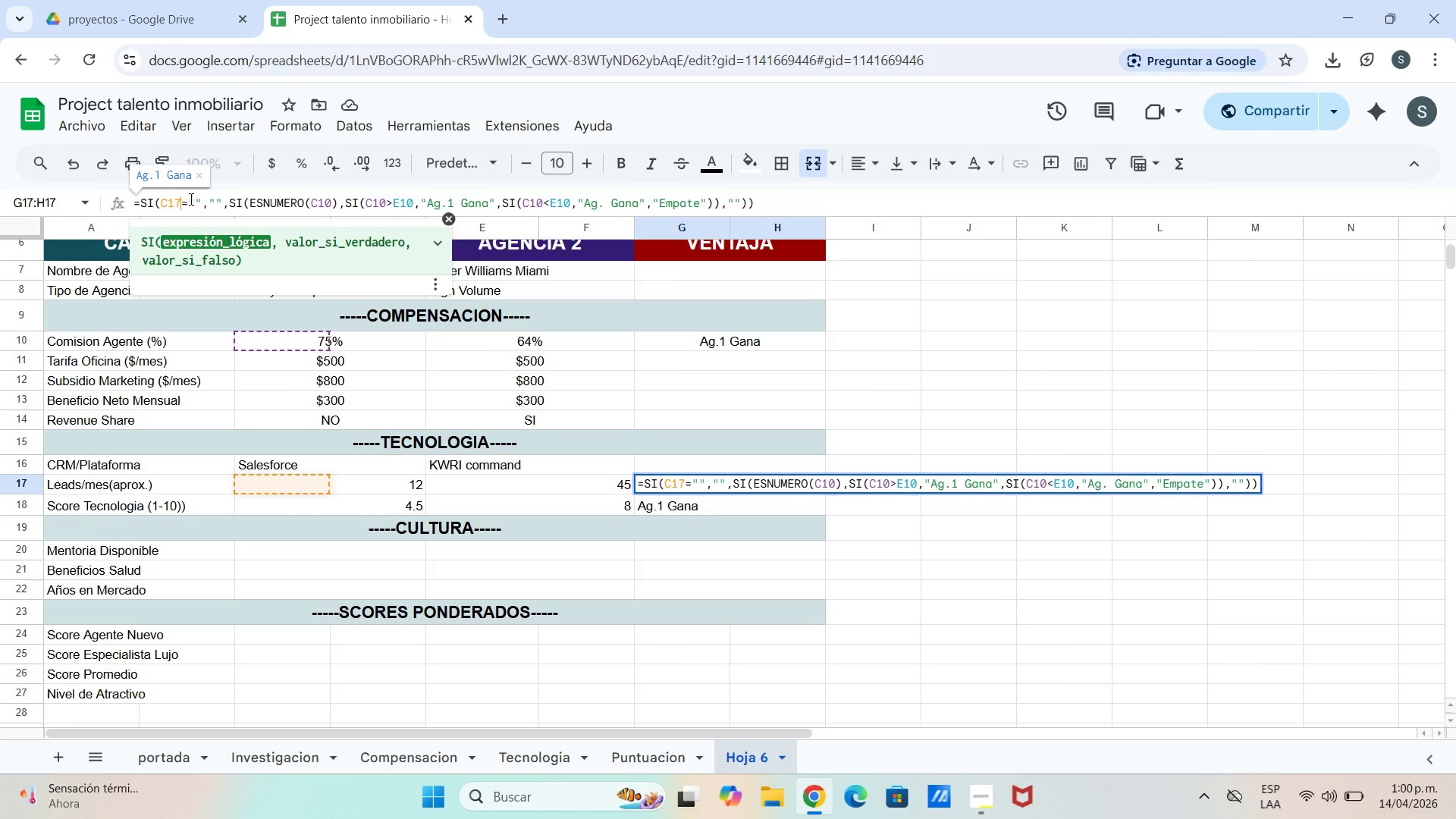 
key(Backspace)
 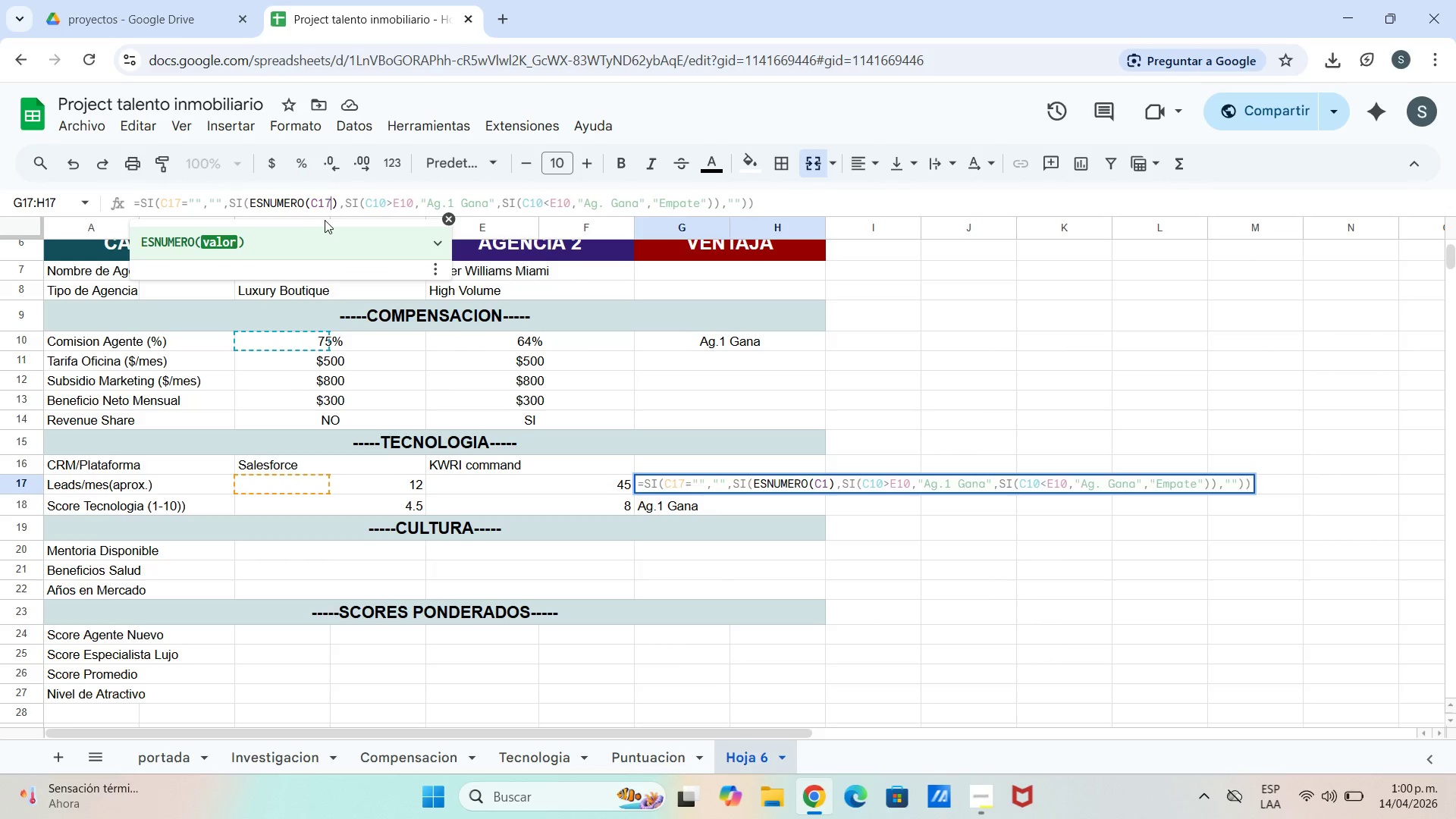 
key(7)
 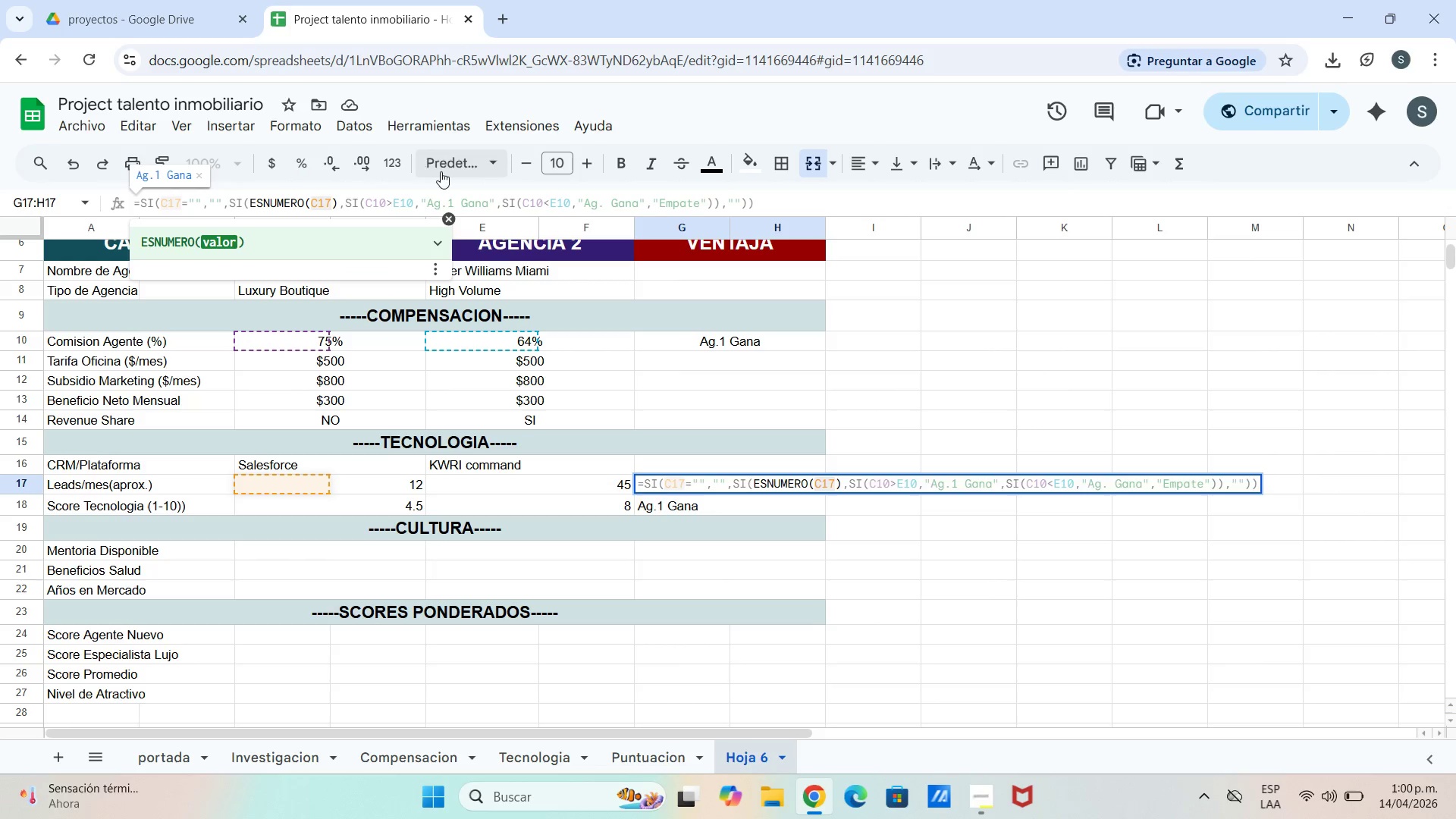 
left_click([387, 202])
 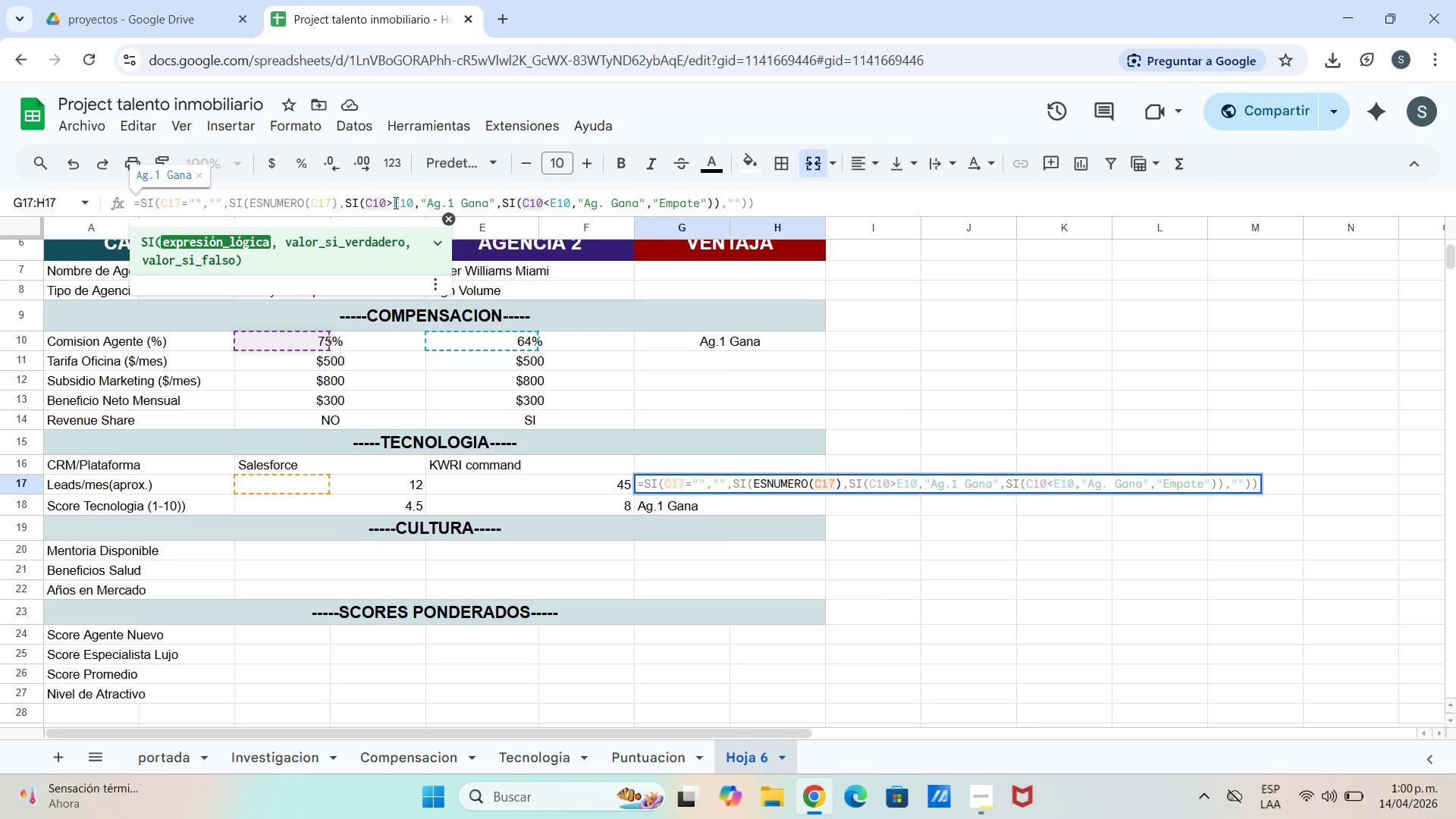 
key(Backspace)
 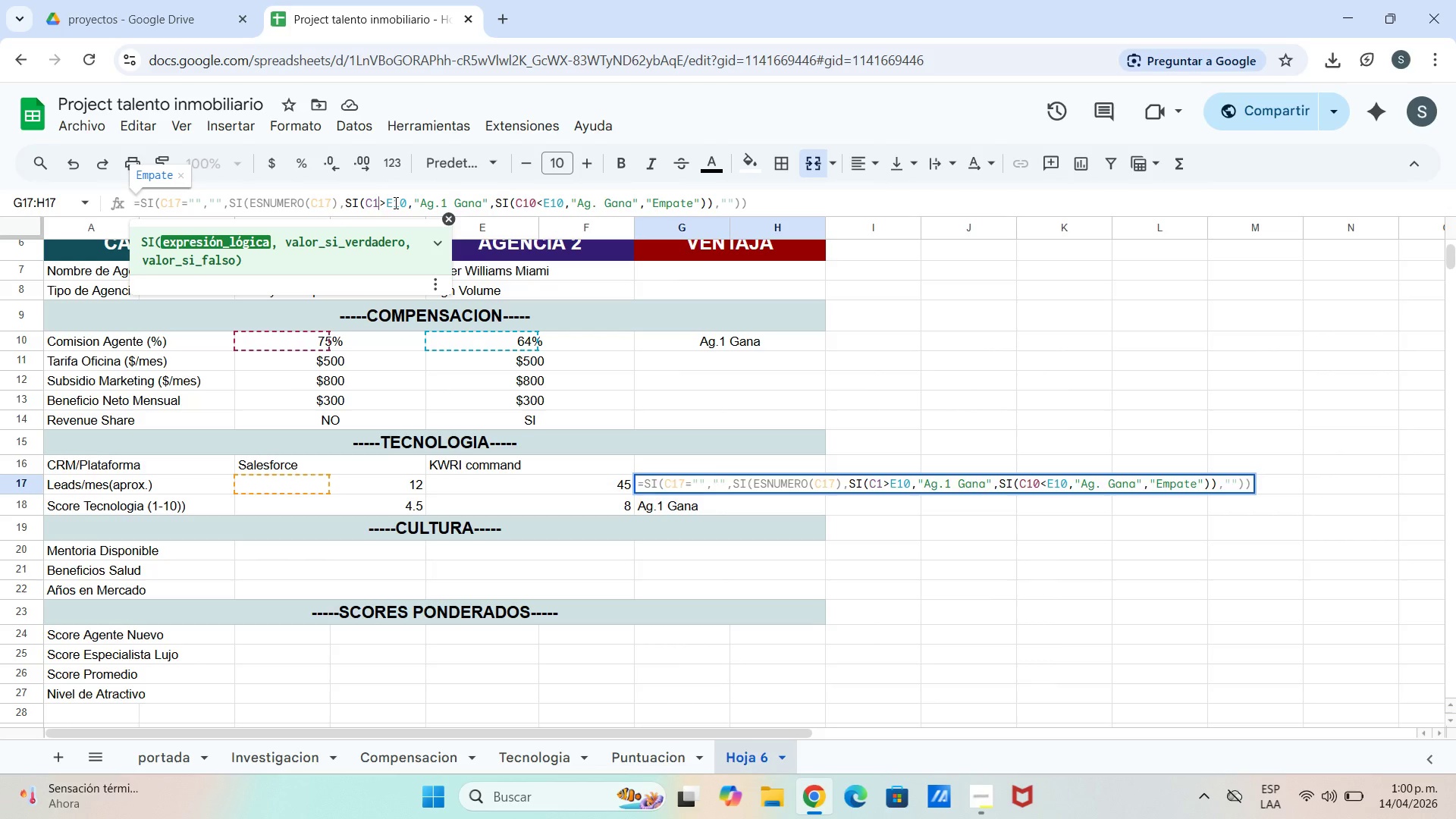 
key(7)
 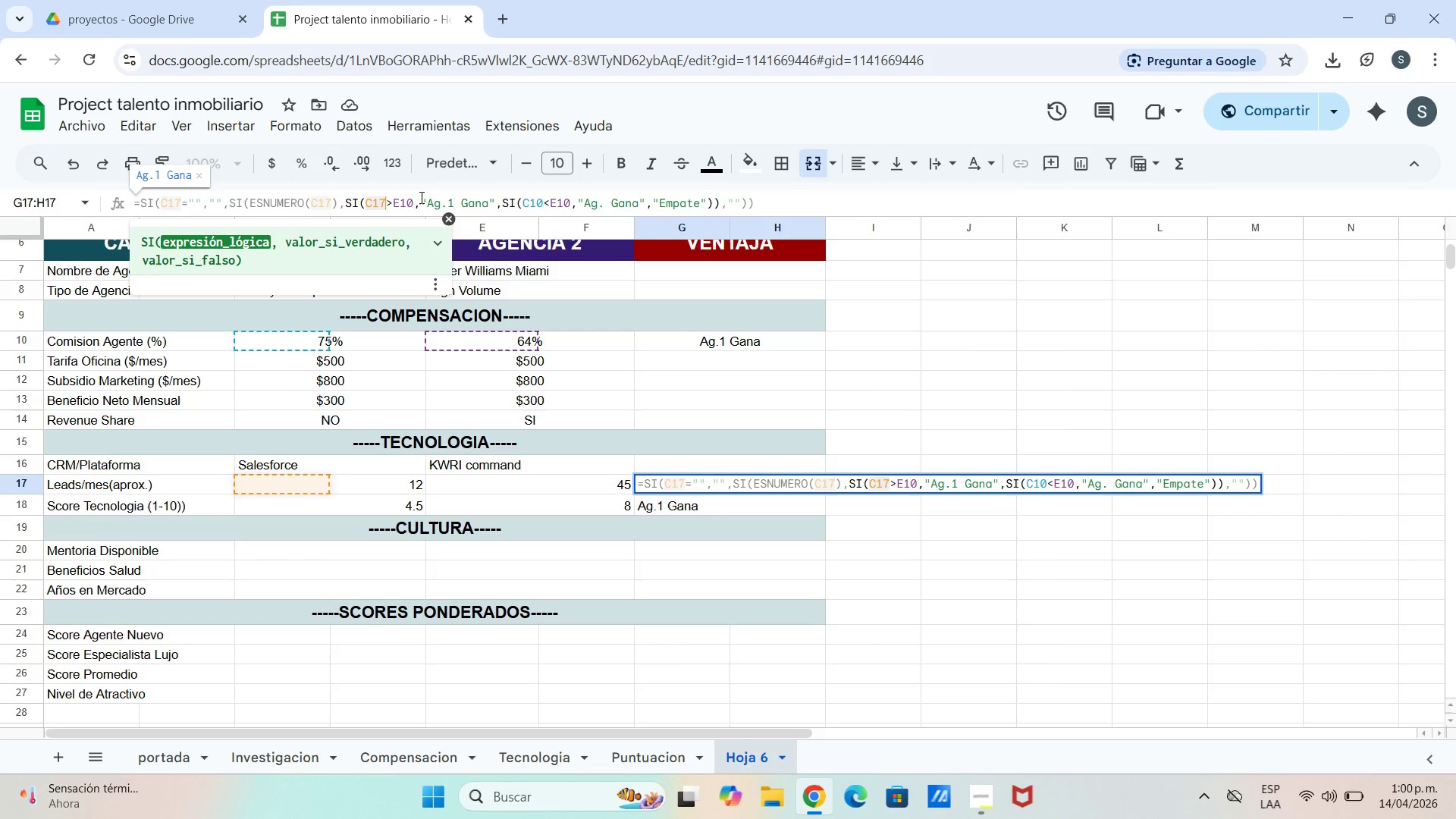 
left_click([411, 199])
 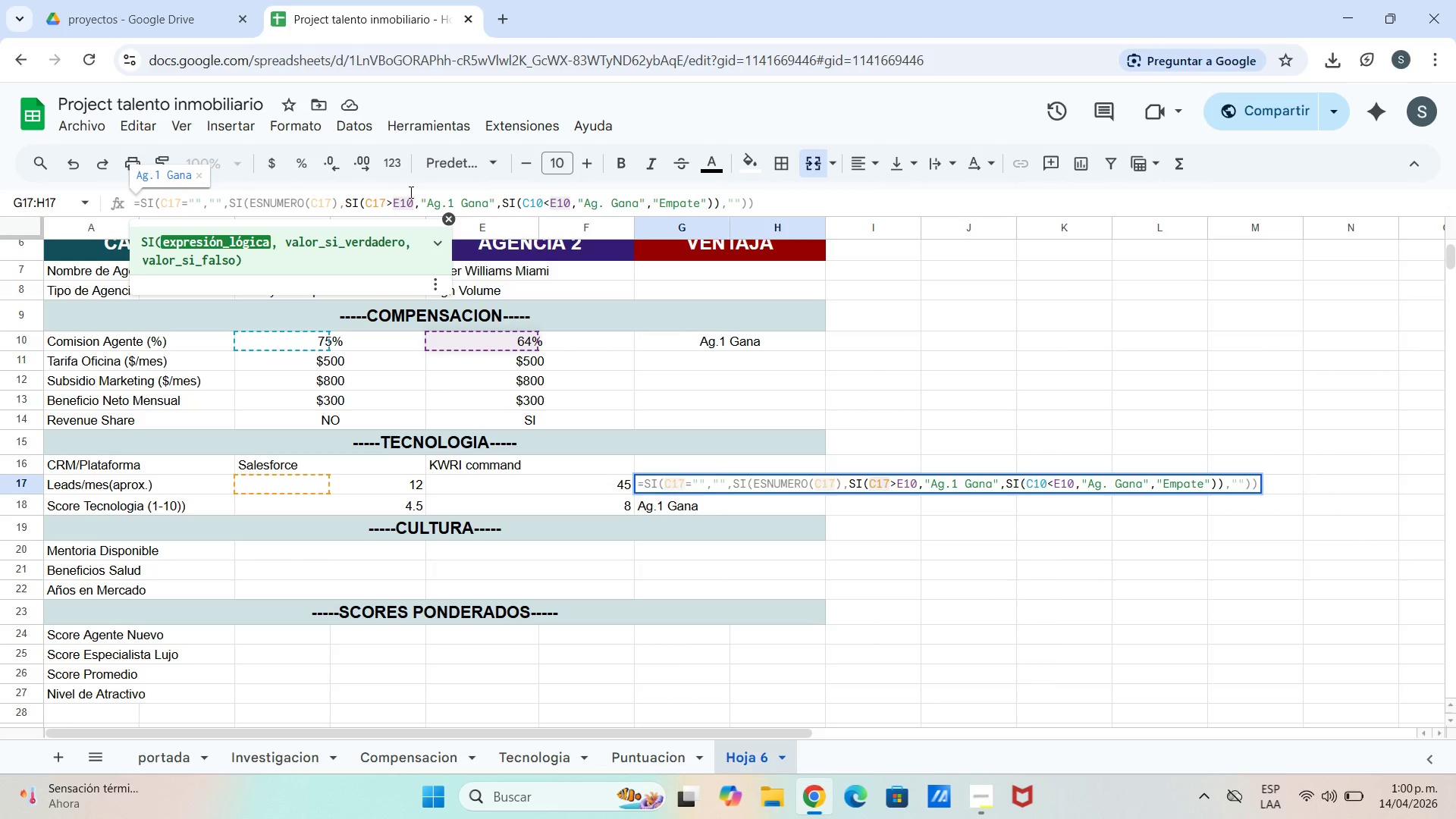 
key(Backspace)
 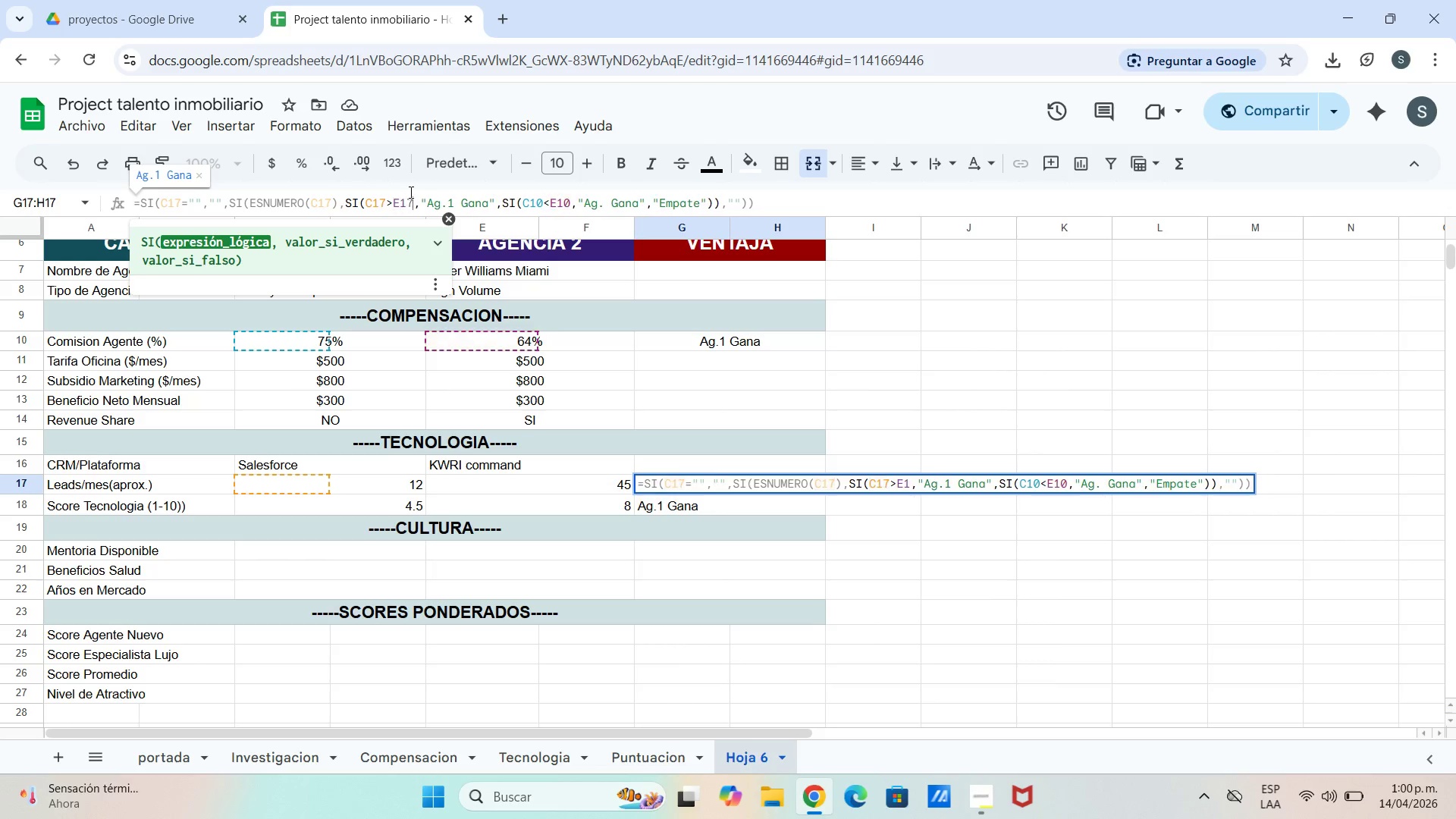 
key(7)
 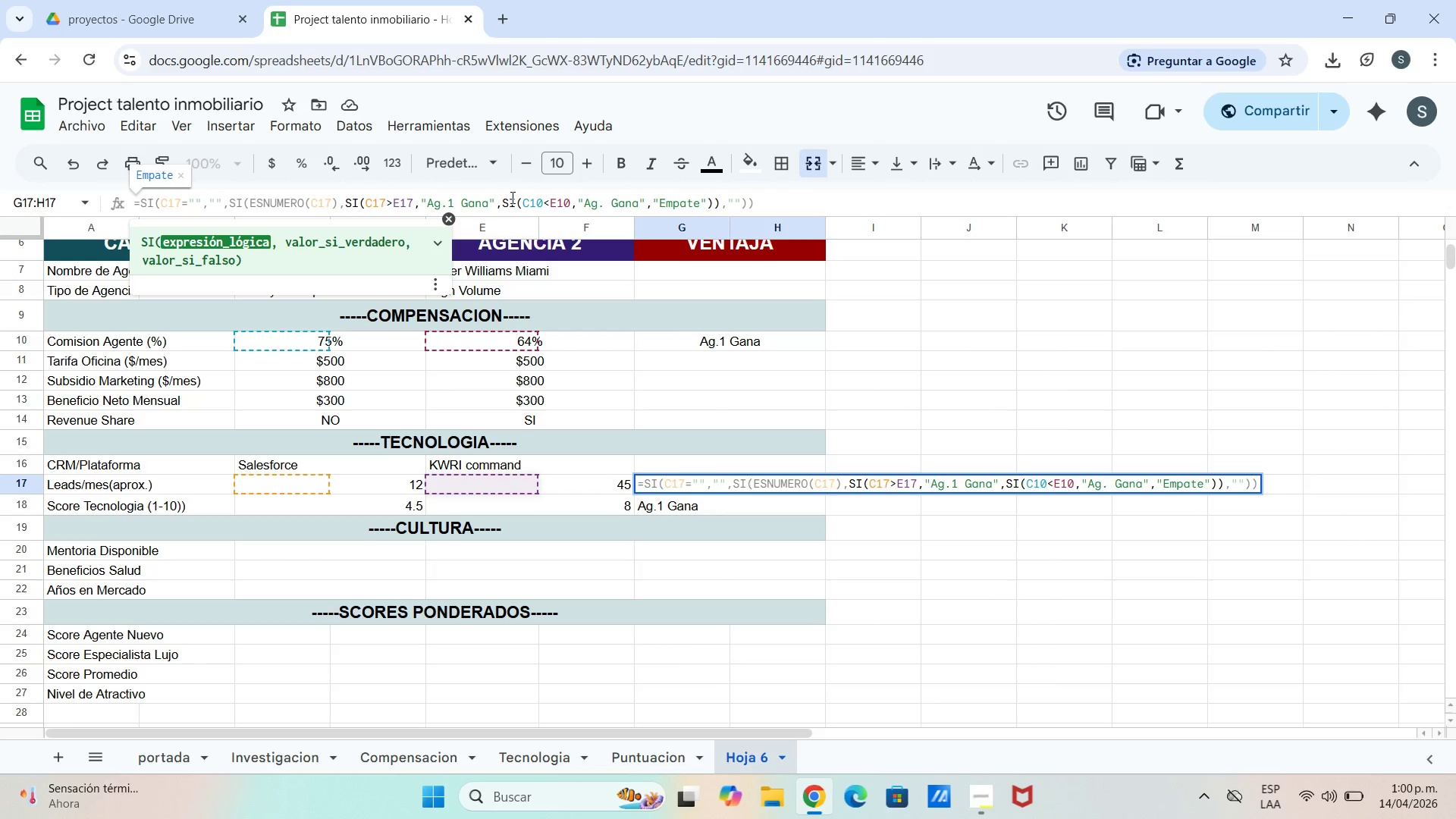 
left_click([539, 199])
 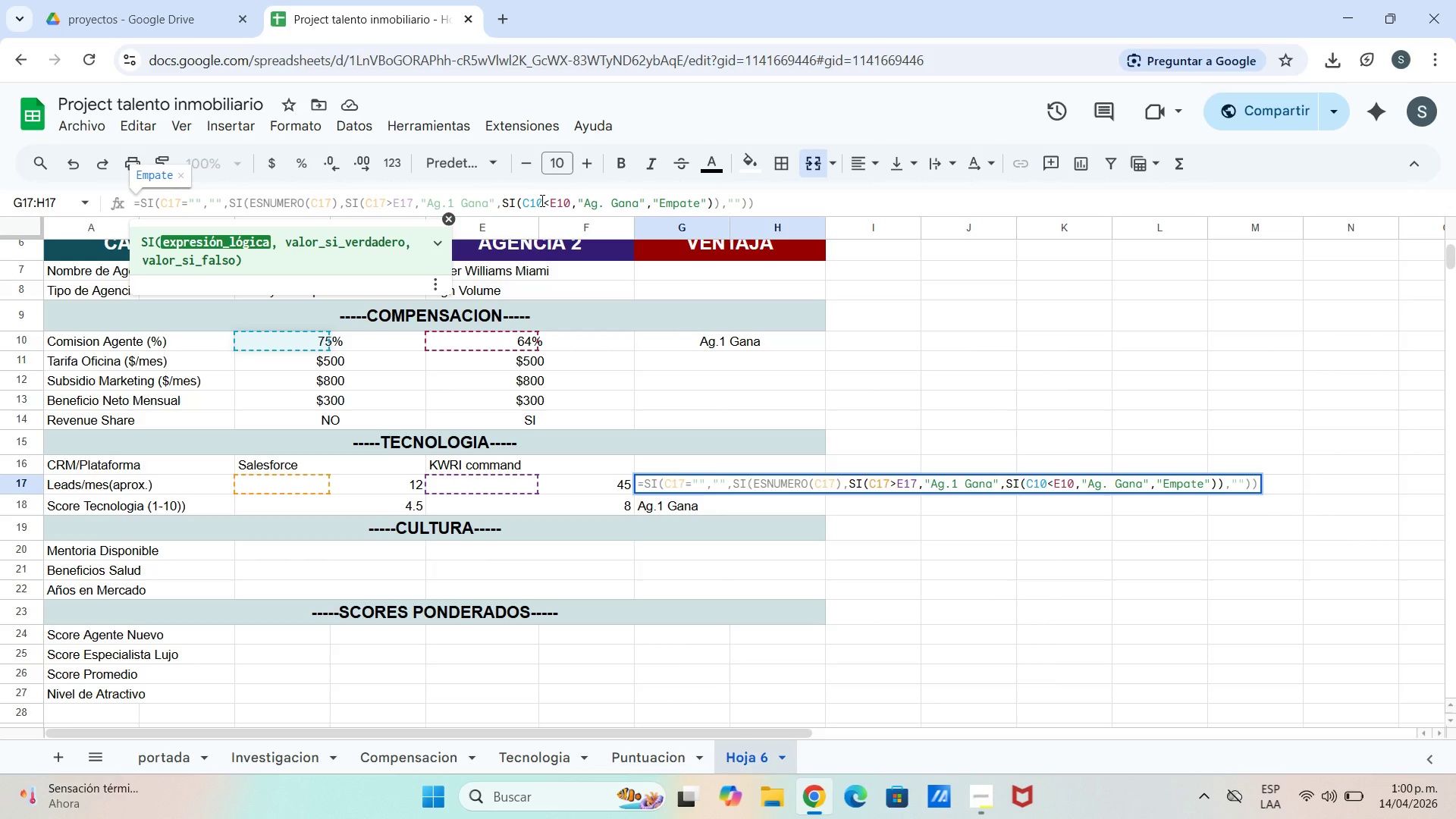 
key(7)
 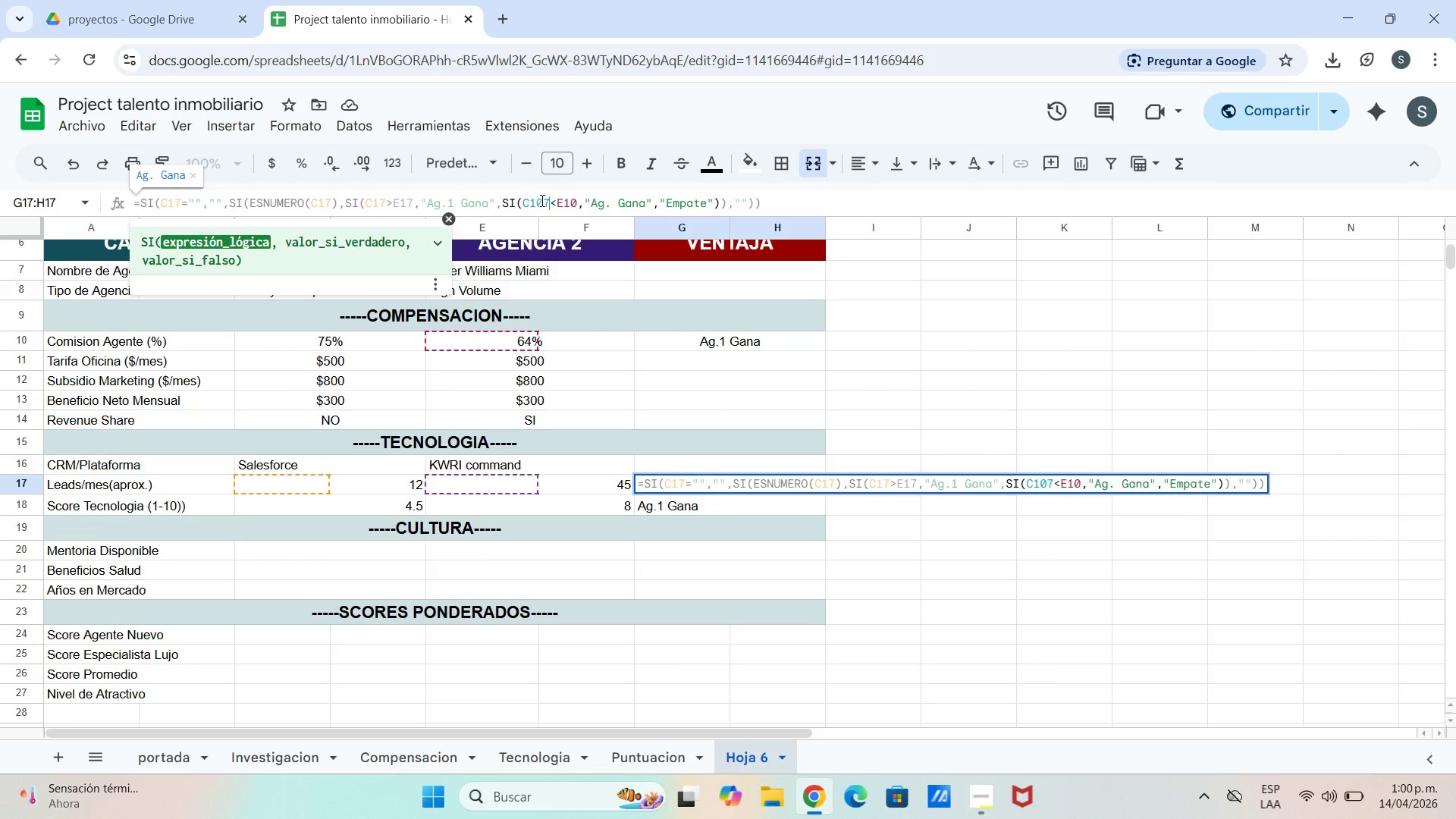 
key(Backspace)
 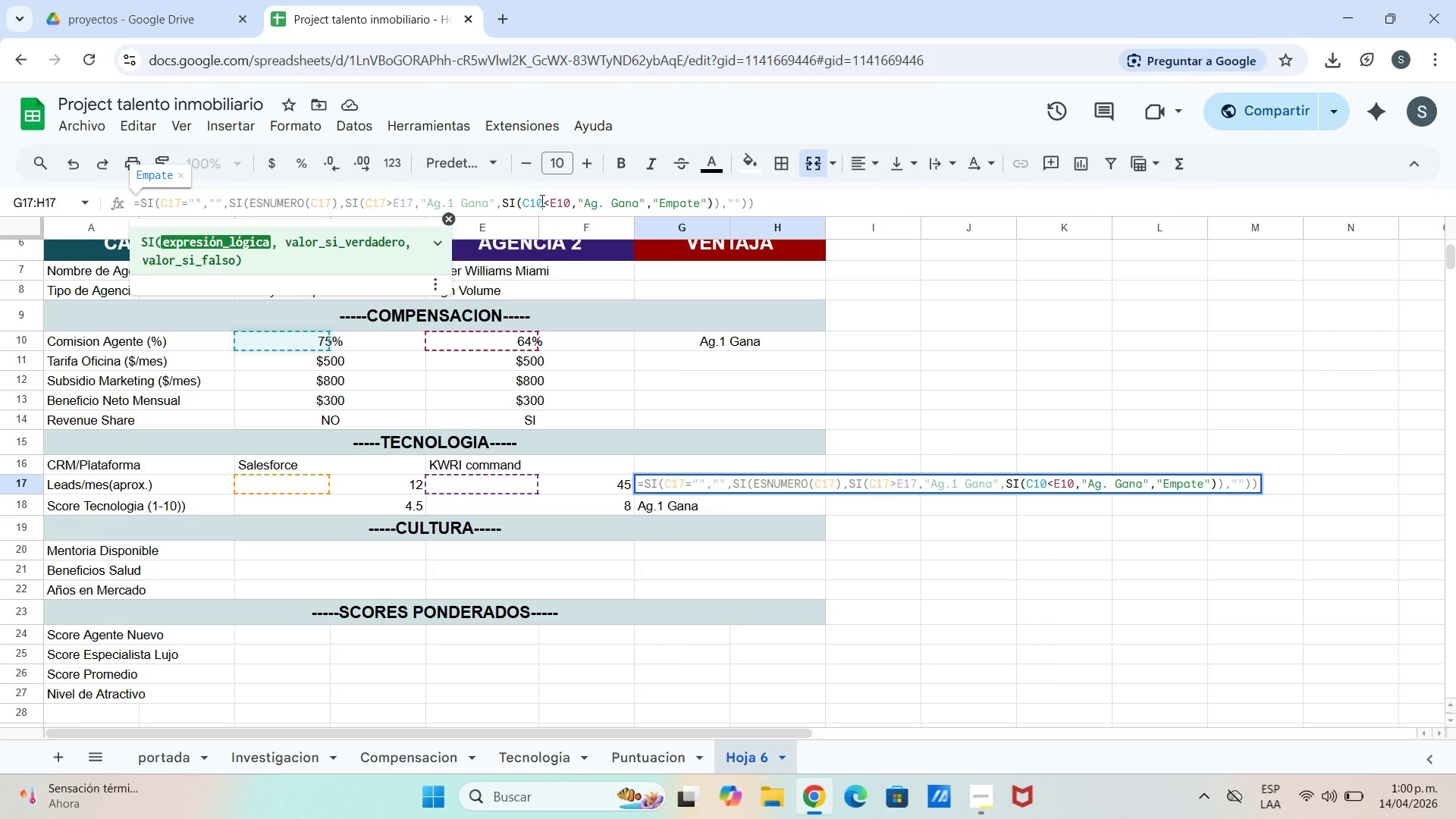 
key(Backspace)
 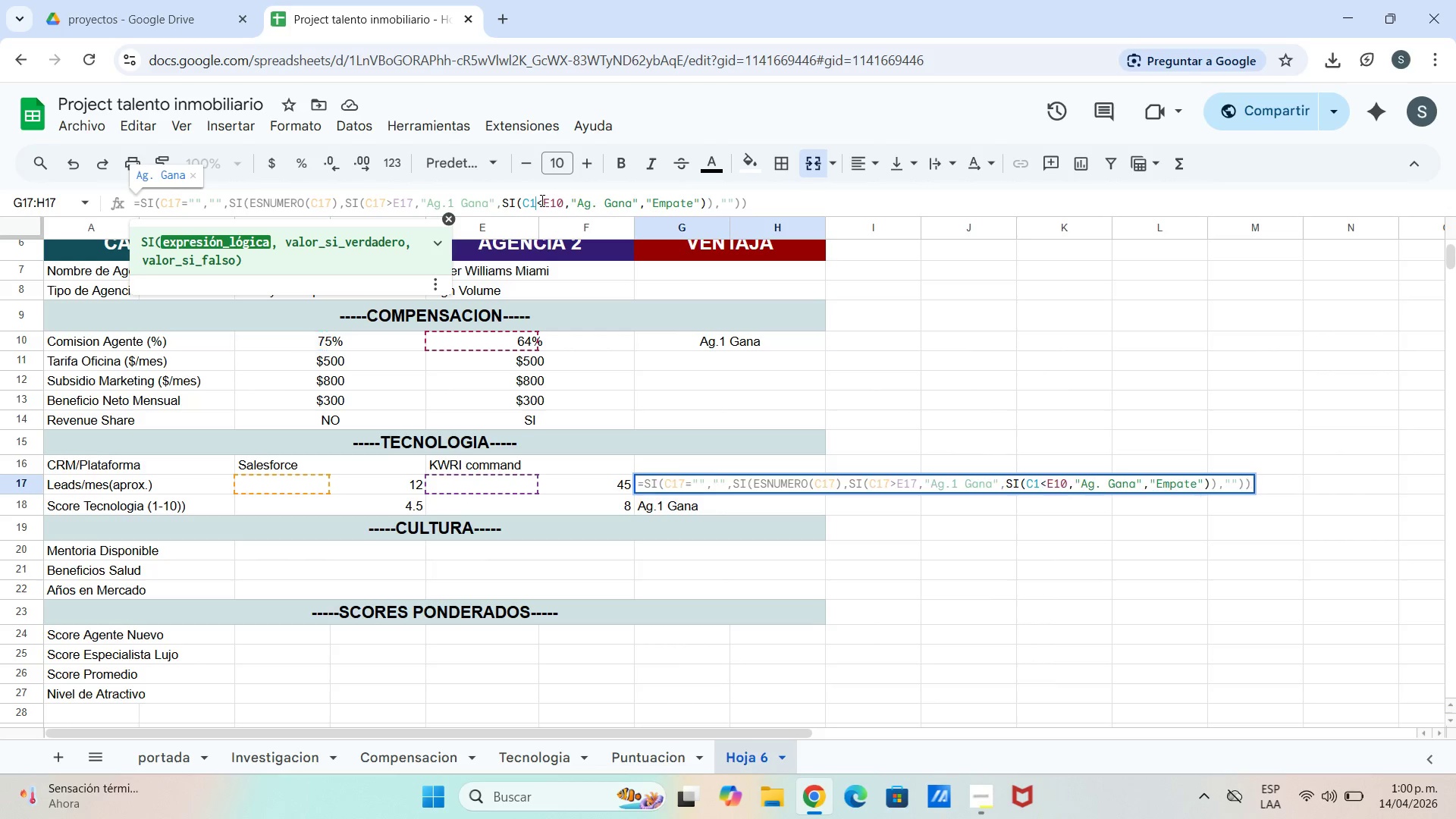 
key(7)
 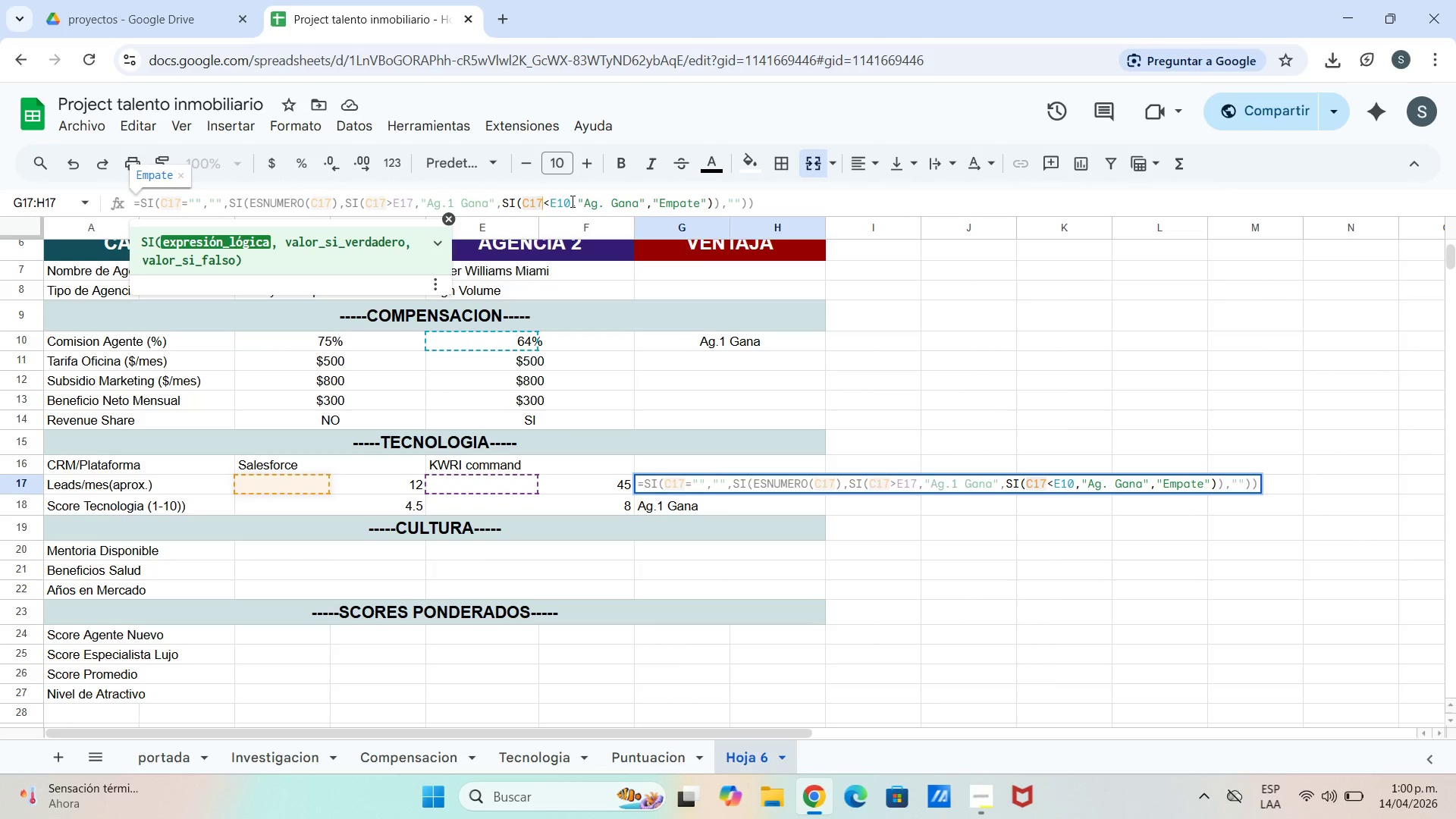 
left_click([571, 201])
 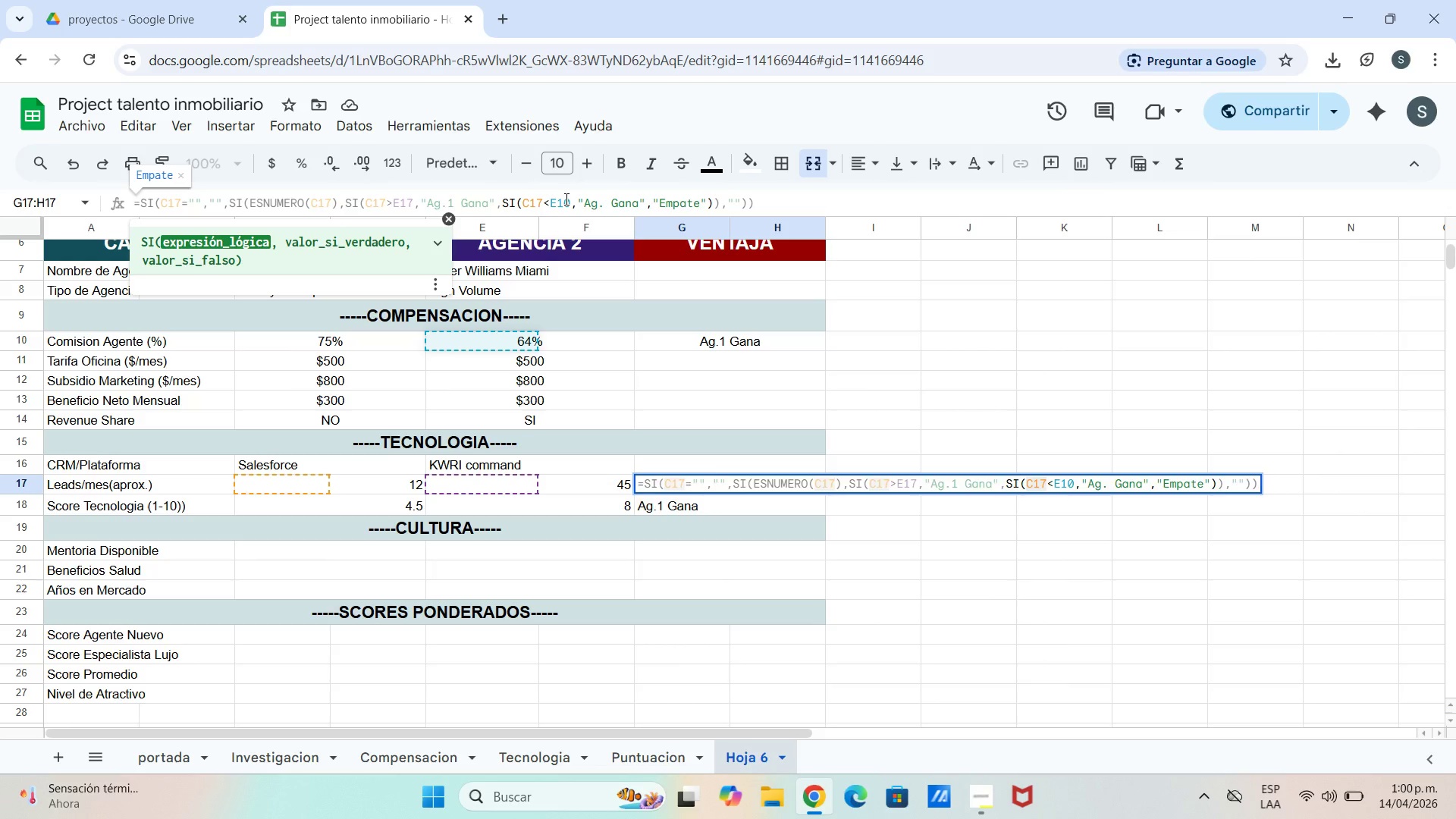 
key(Backspace)
 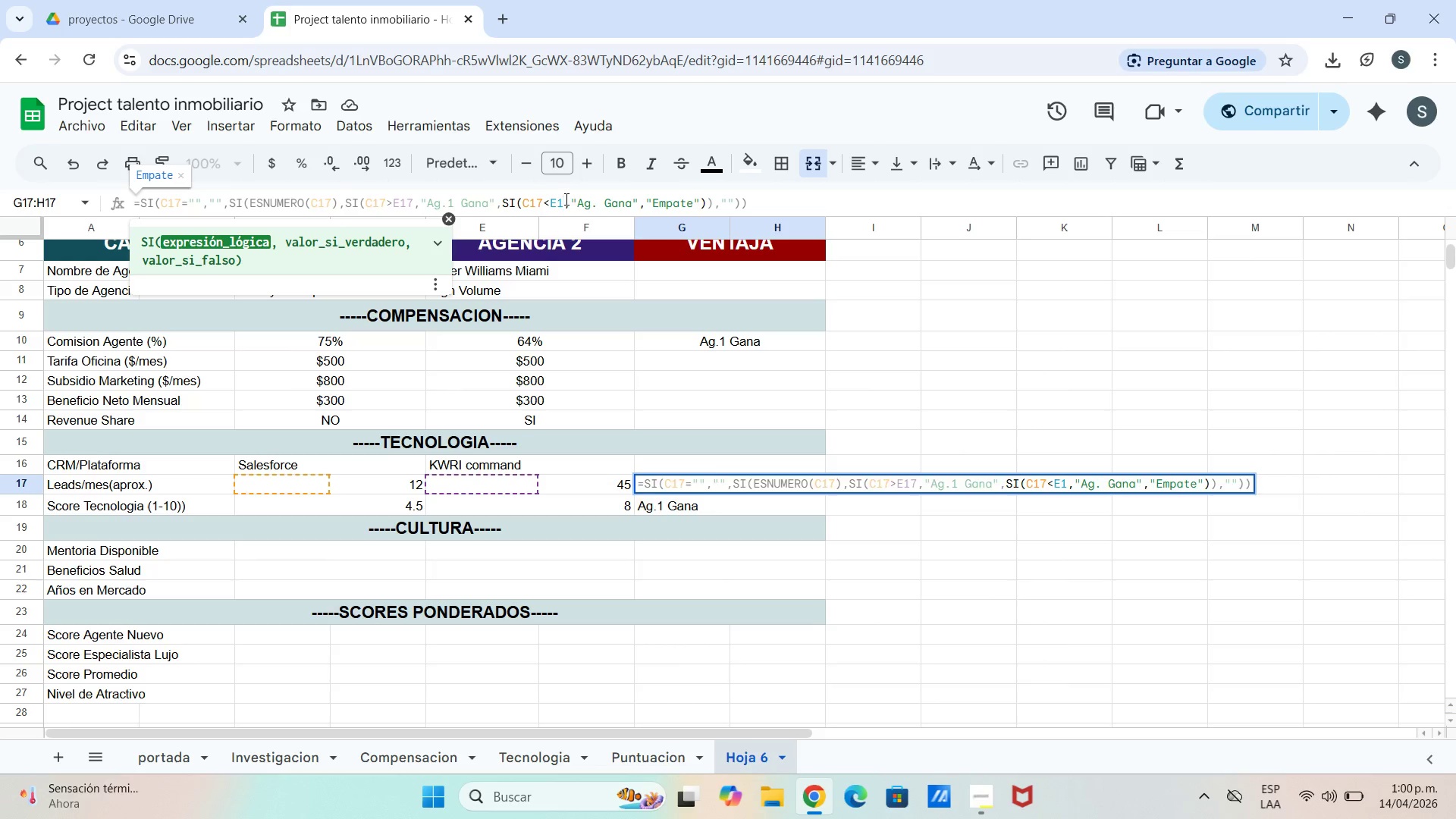 
key(7)
 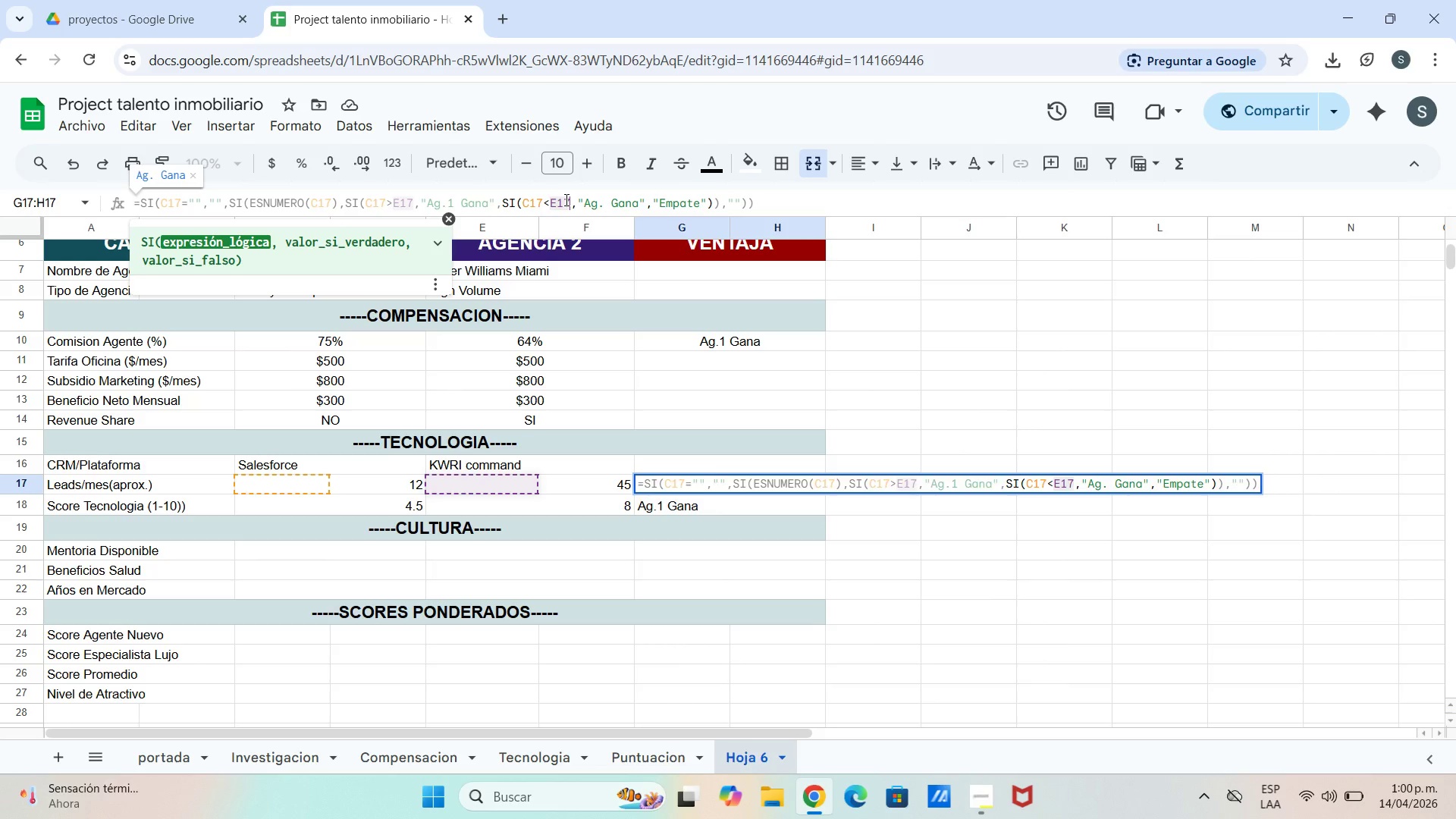 
key(Enter)
 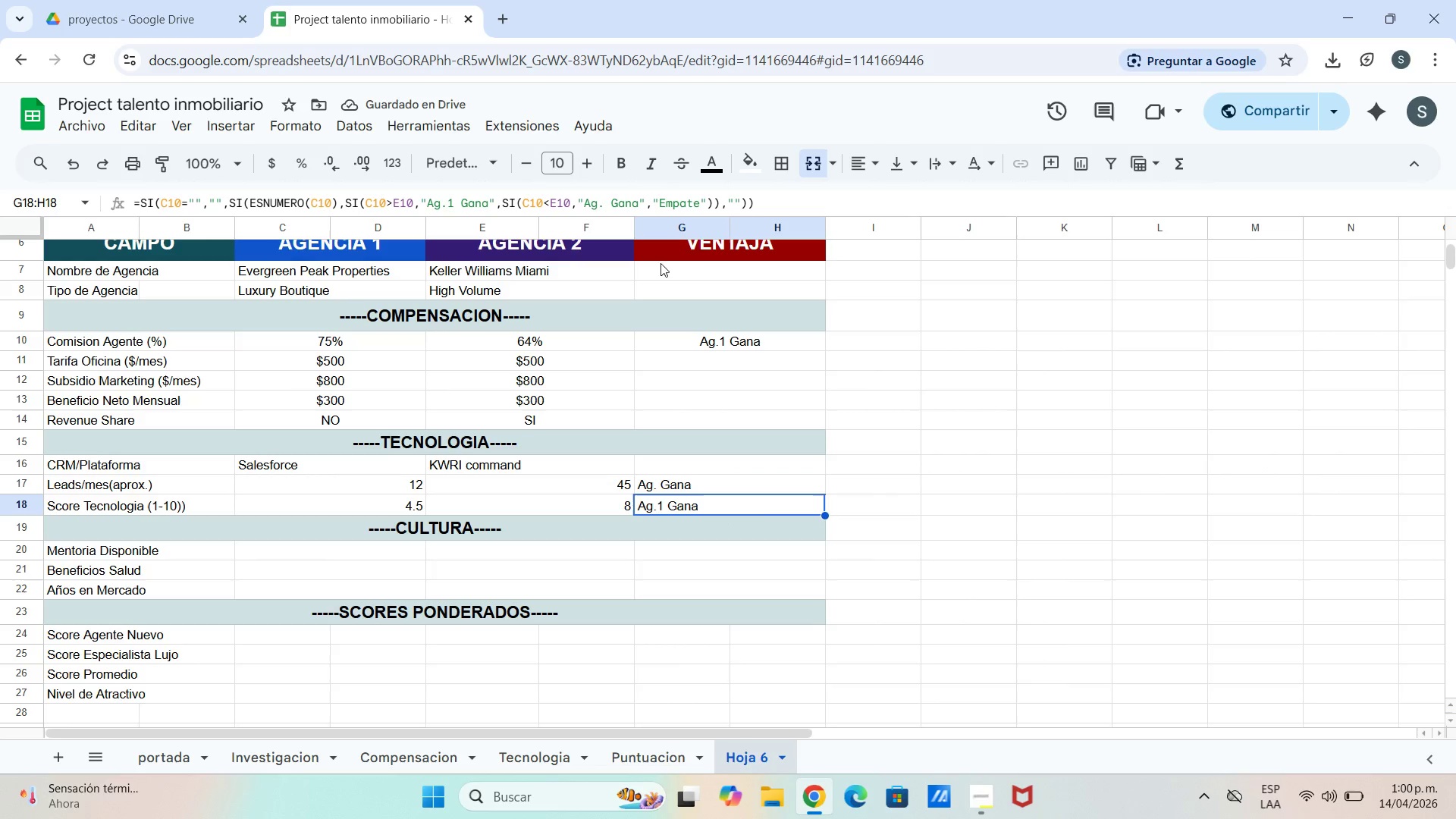 
wait(6.16)
 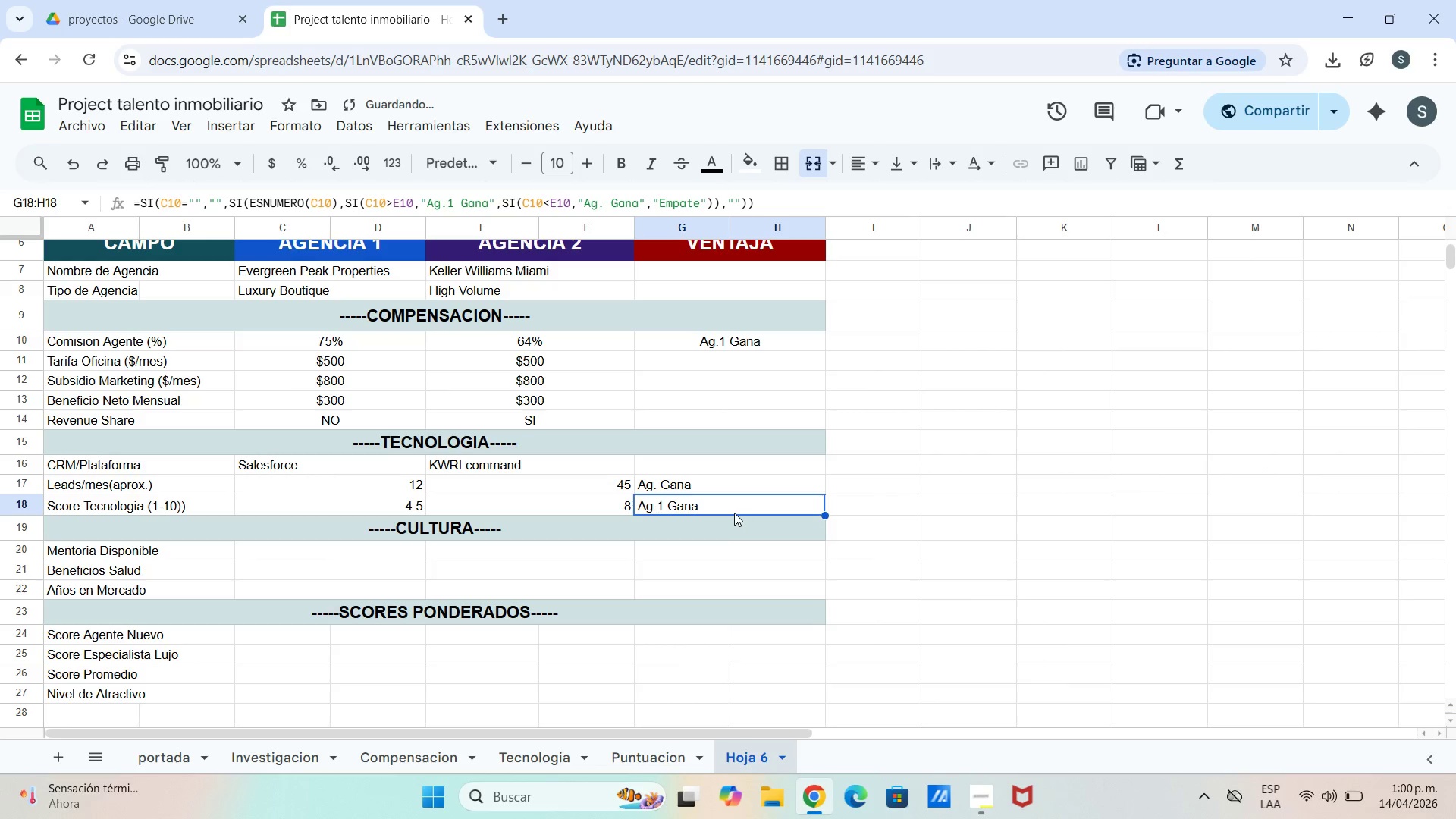 
left_click([456, 204])
 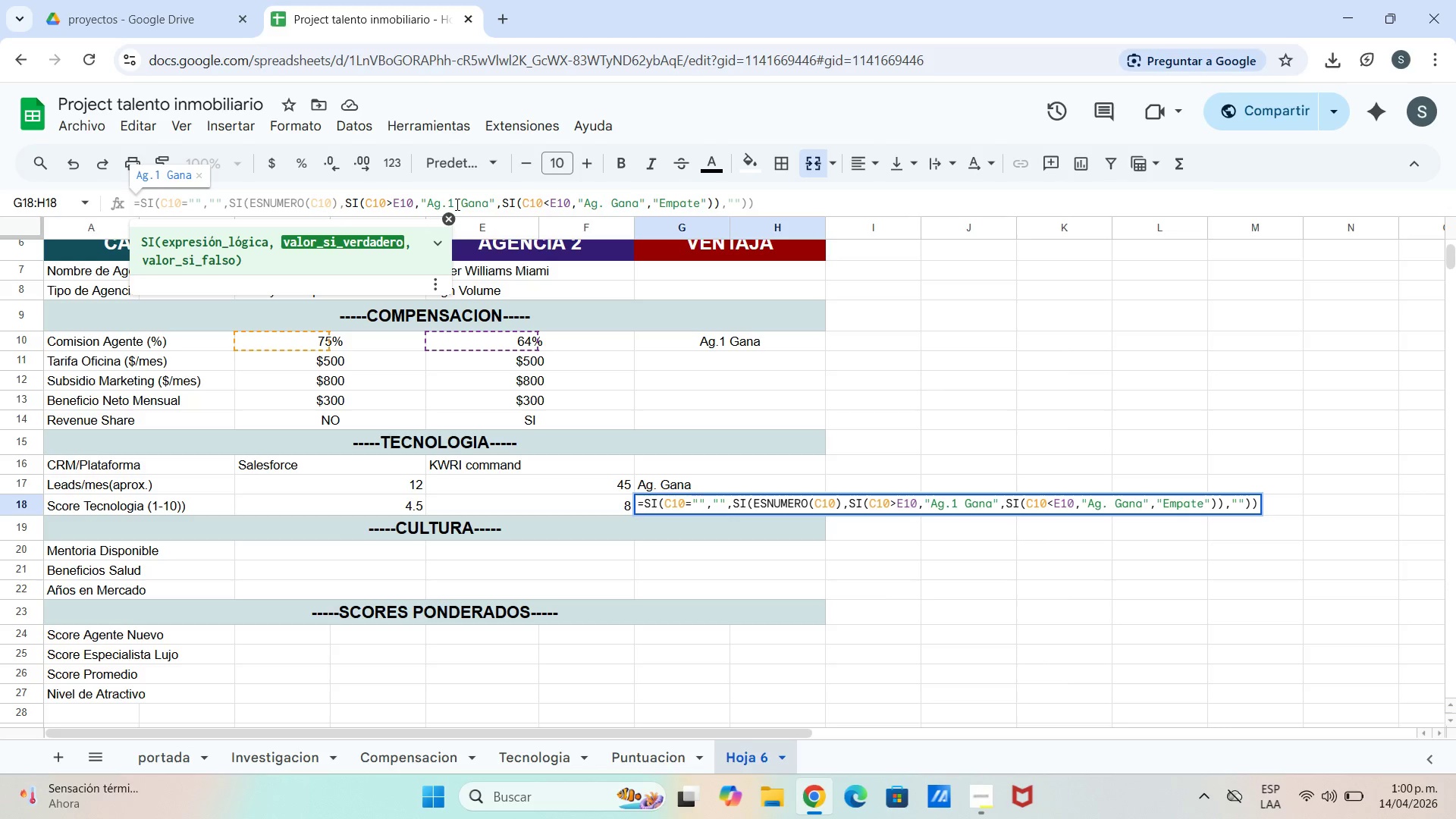 
key(Backspace)
 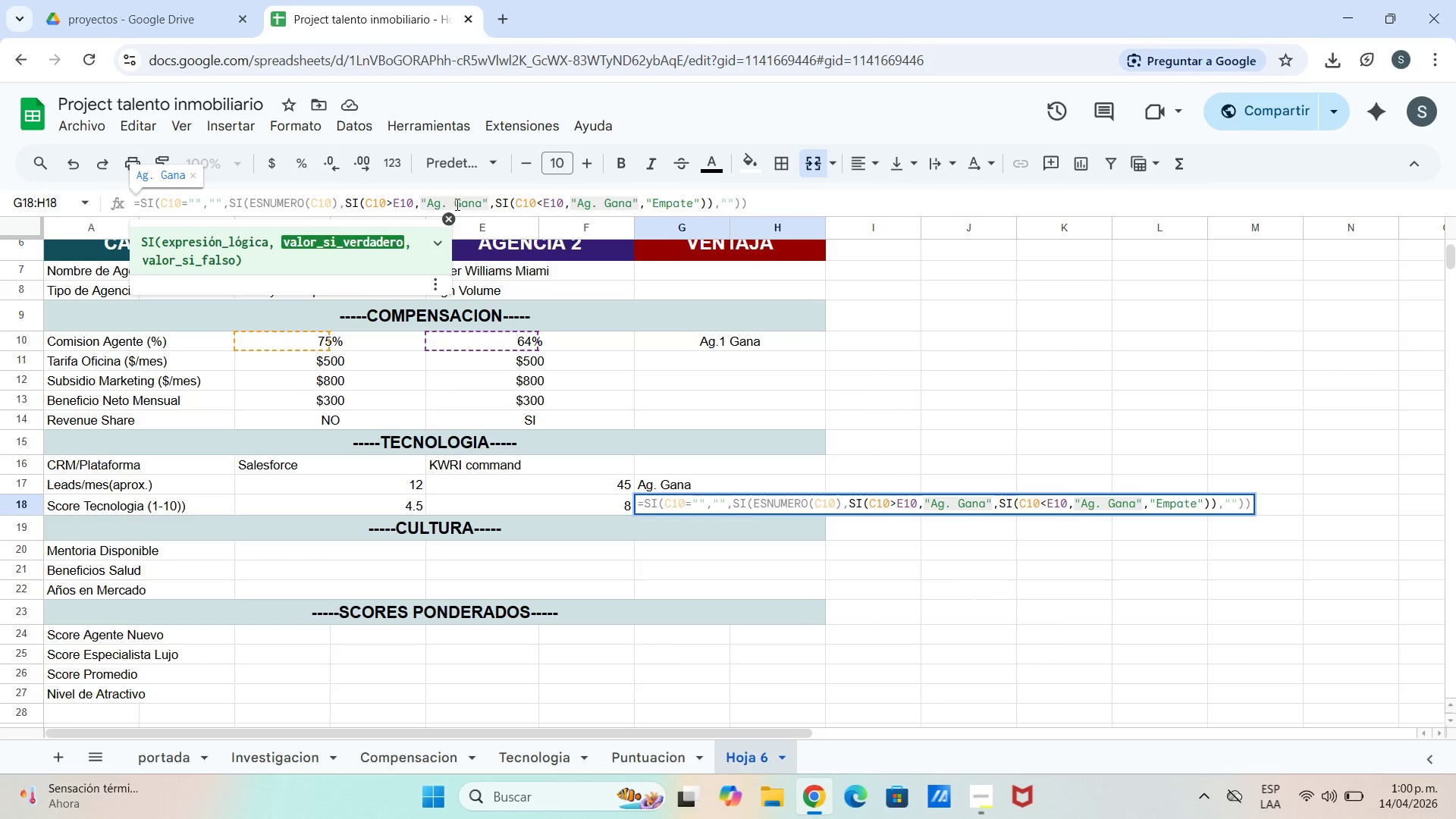 
key(2)
 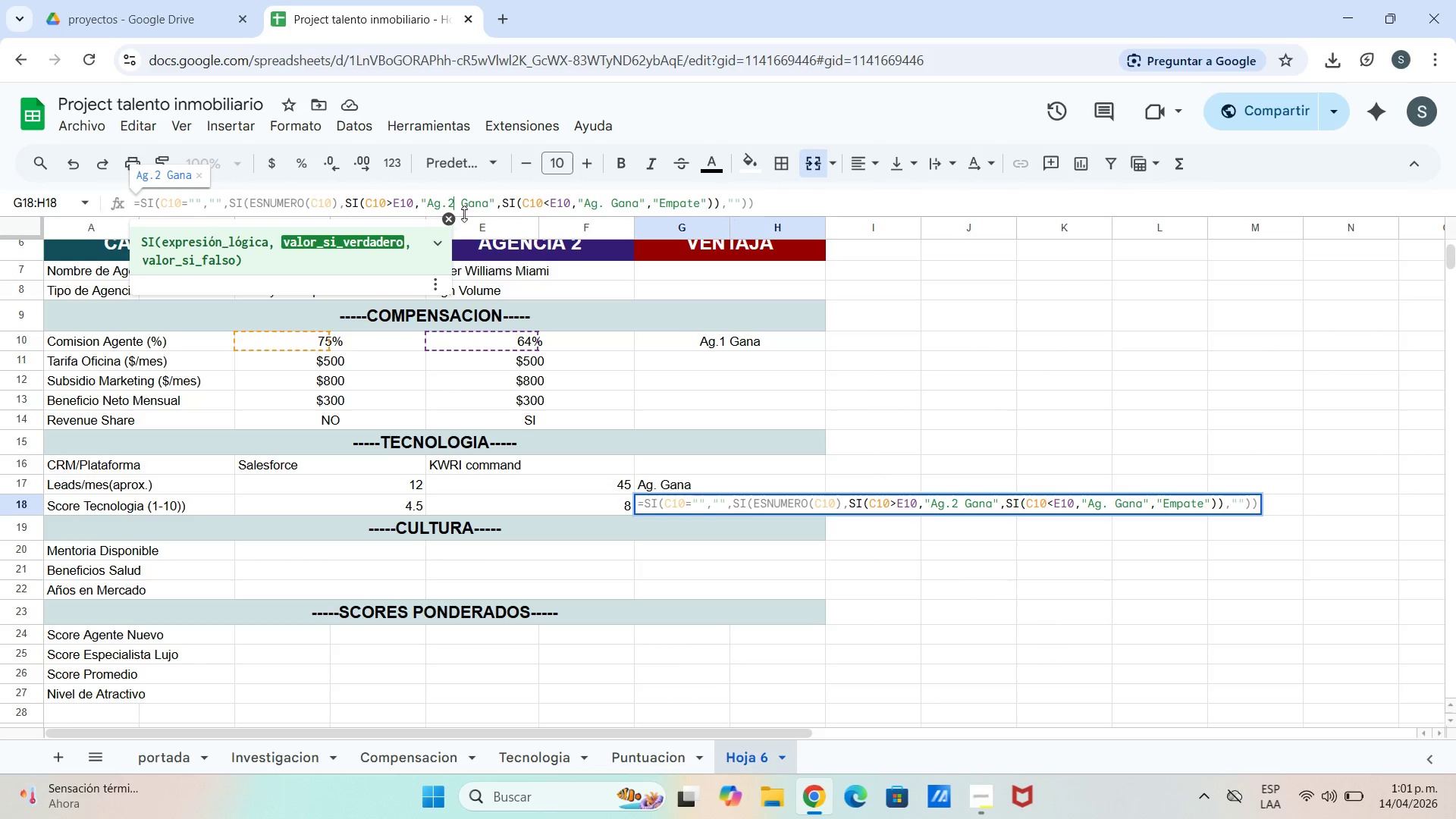 
left_click([430, 207])
 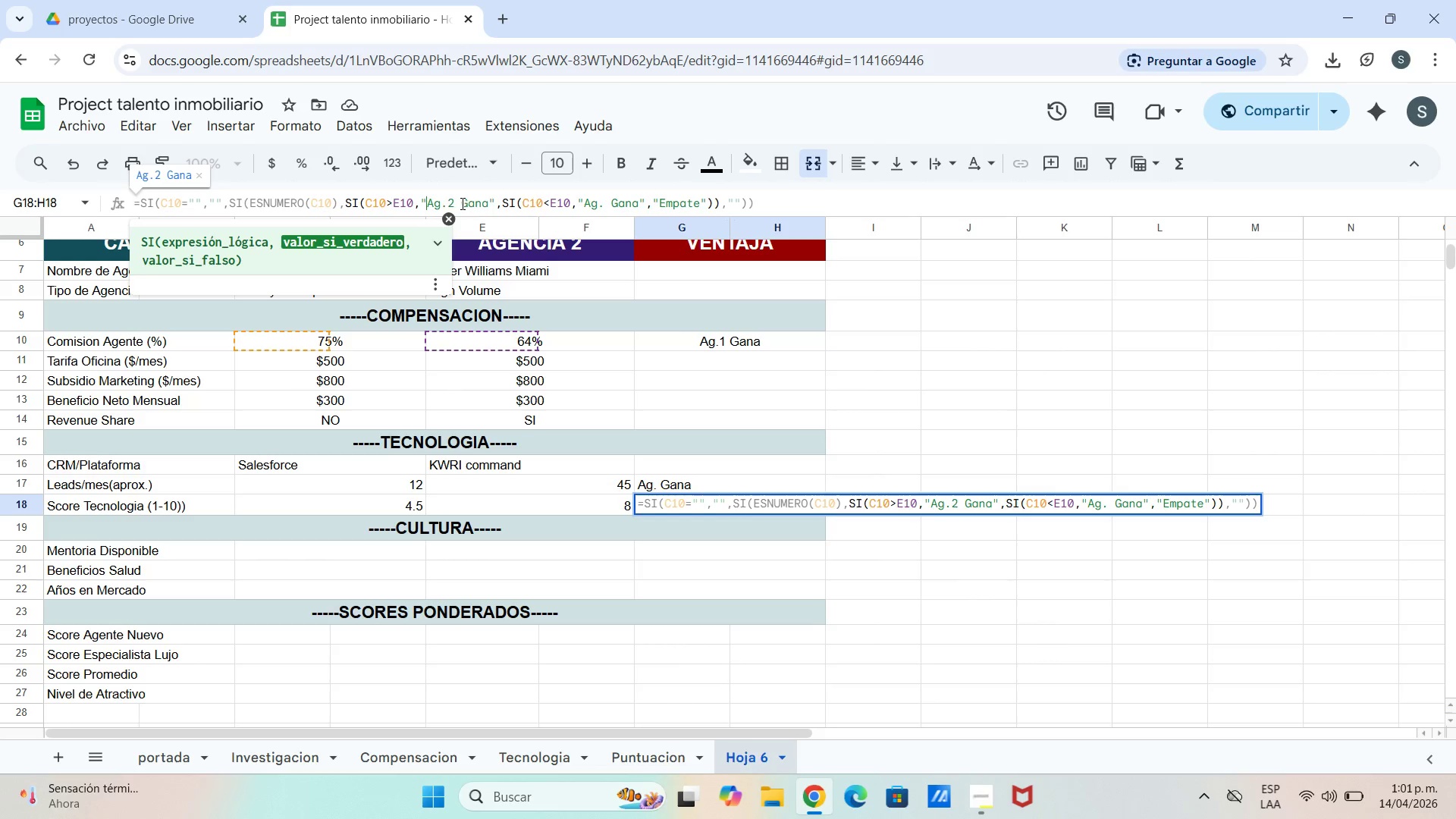 
mouse_move([451, 200])
 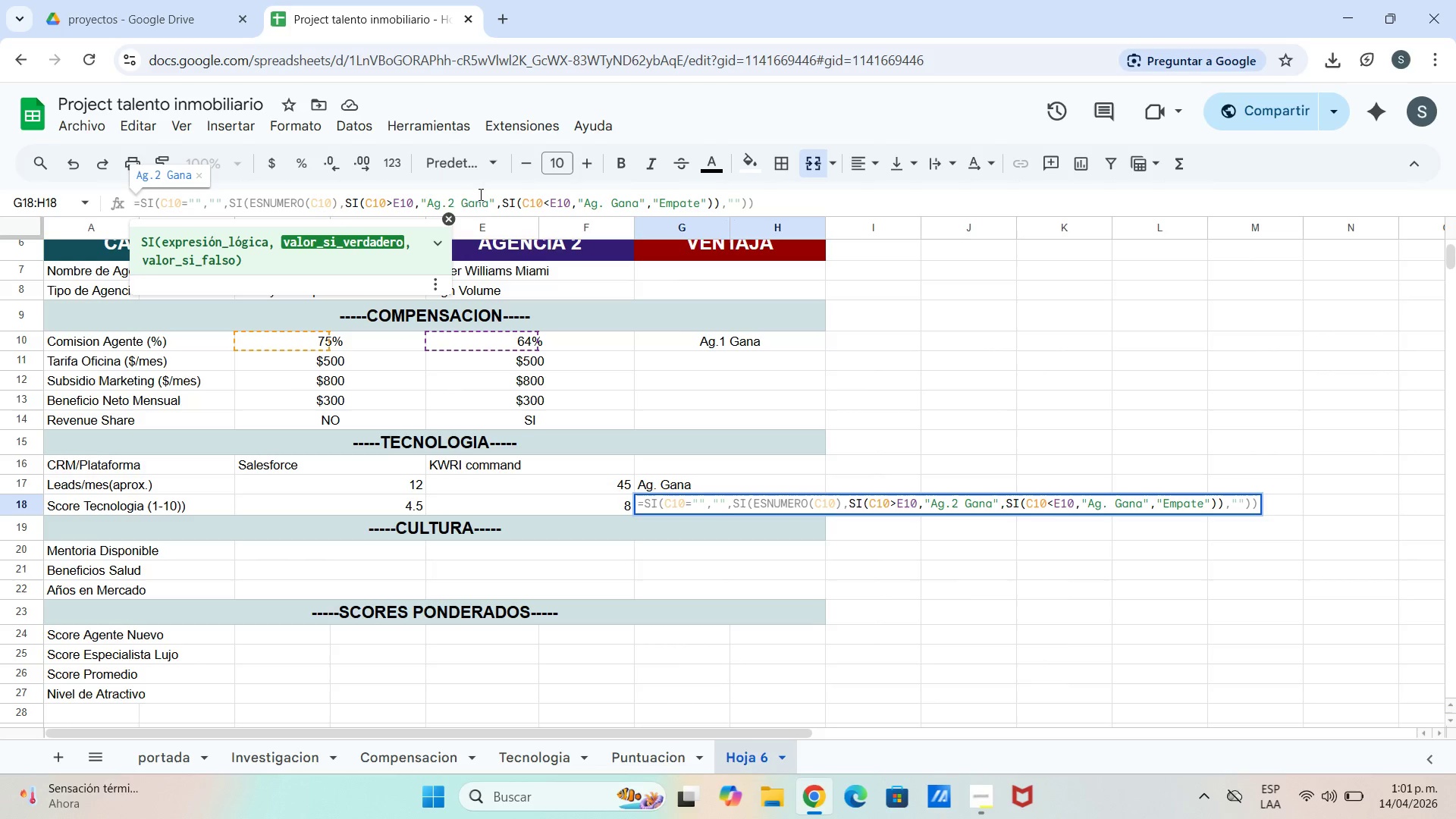 
left_click([454, 202])
 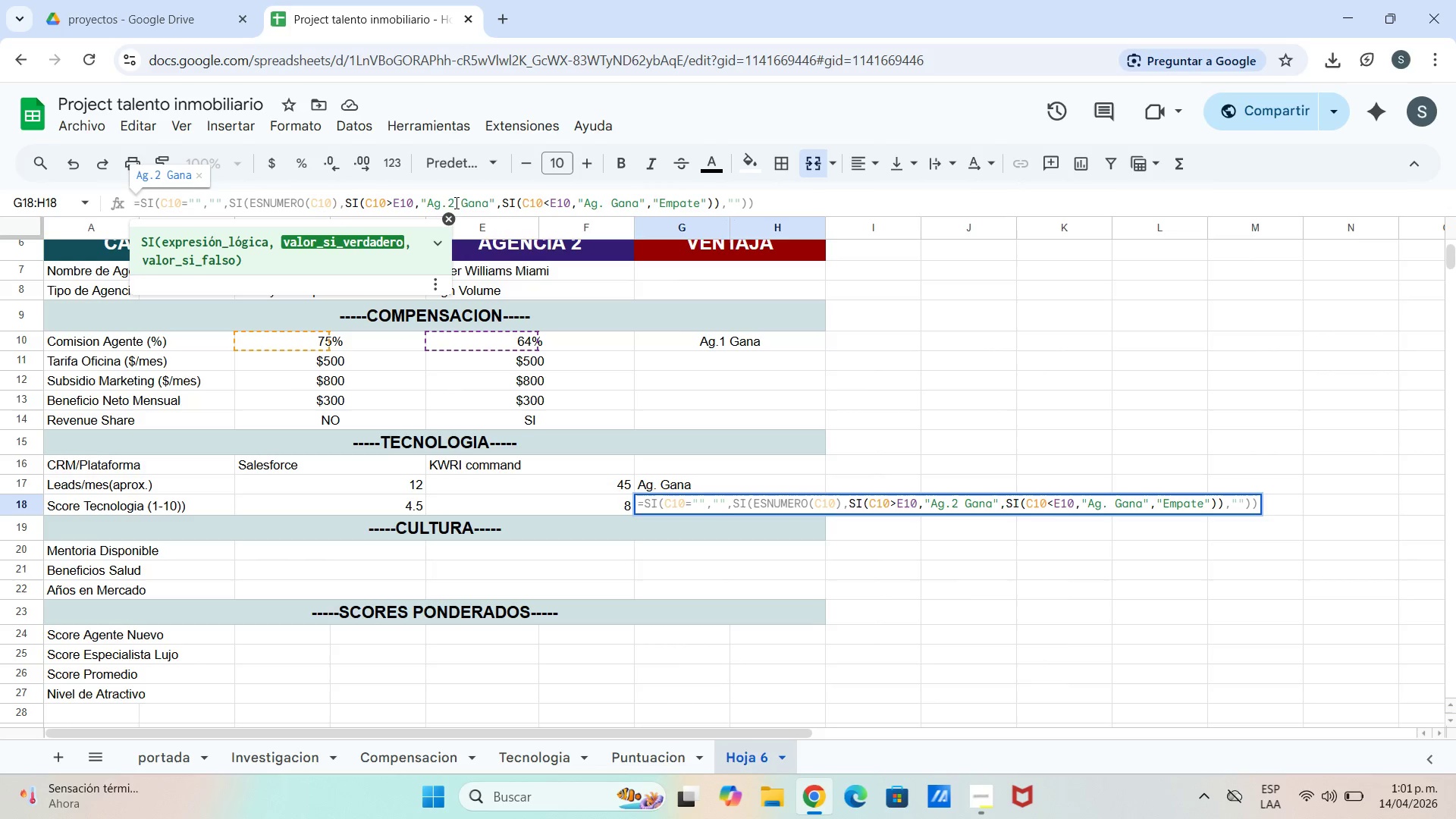 
key(Backspace)
 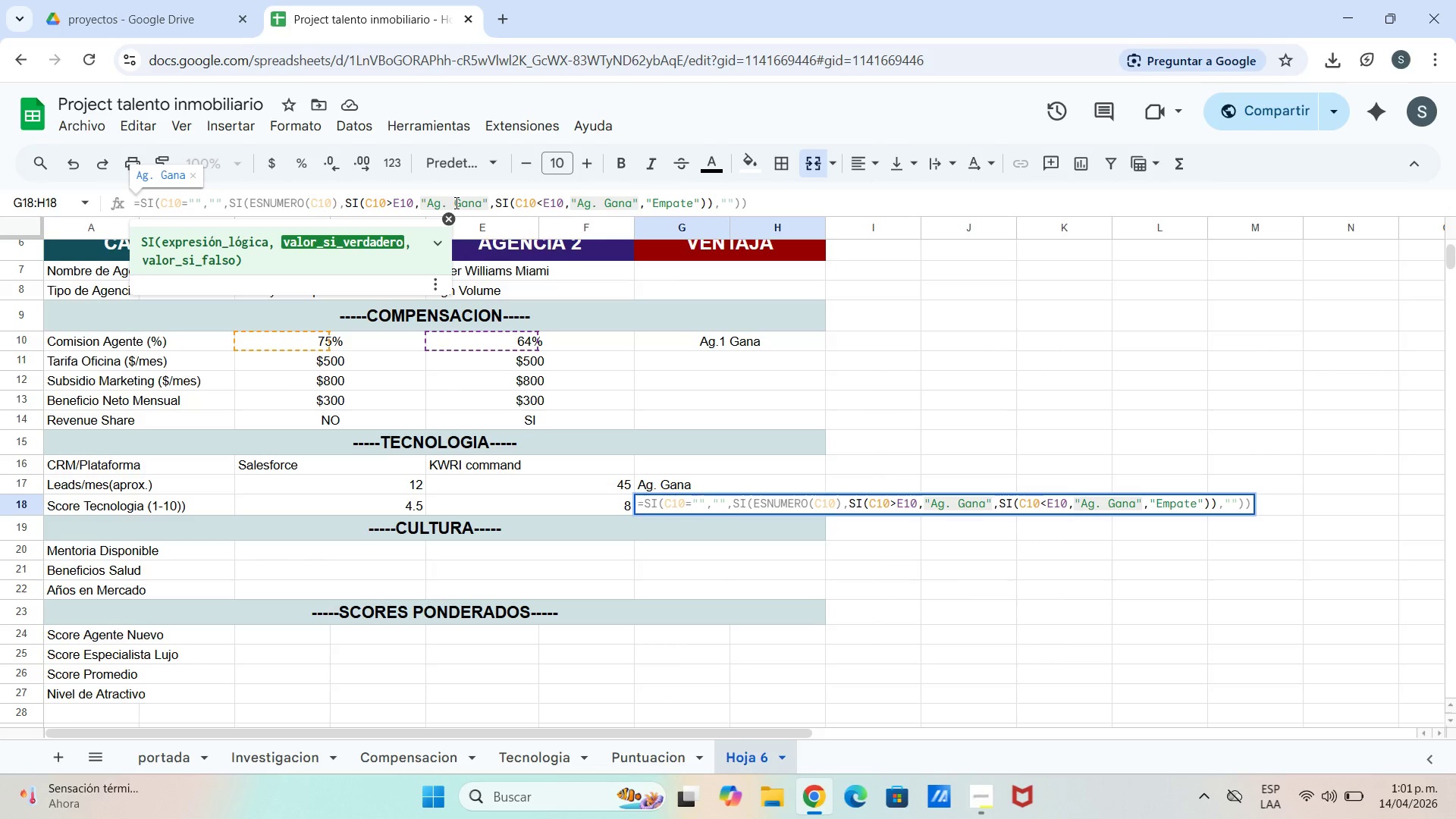 
key(1)
 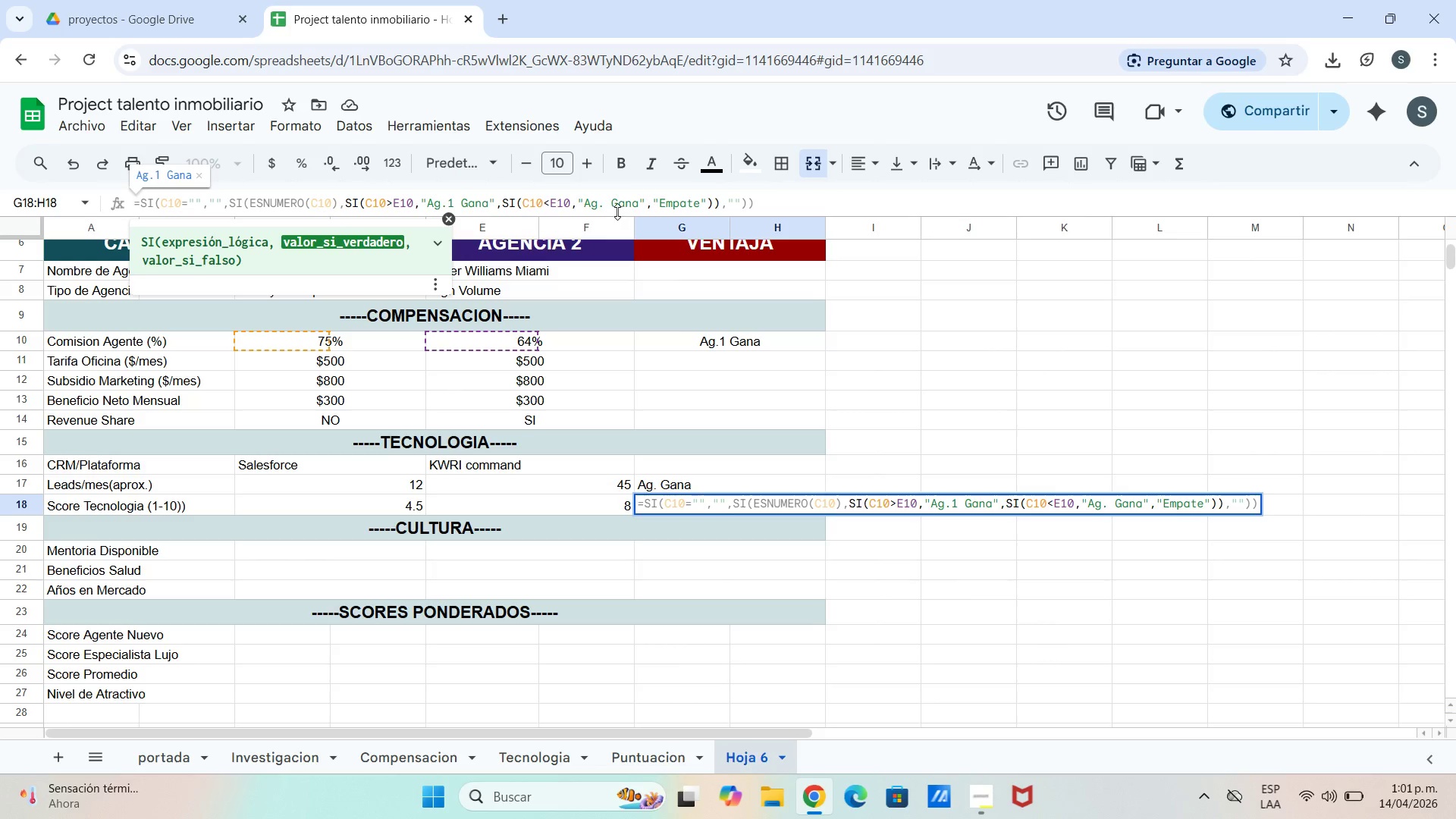 
left_click([613, 209])
 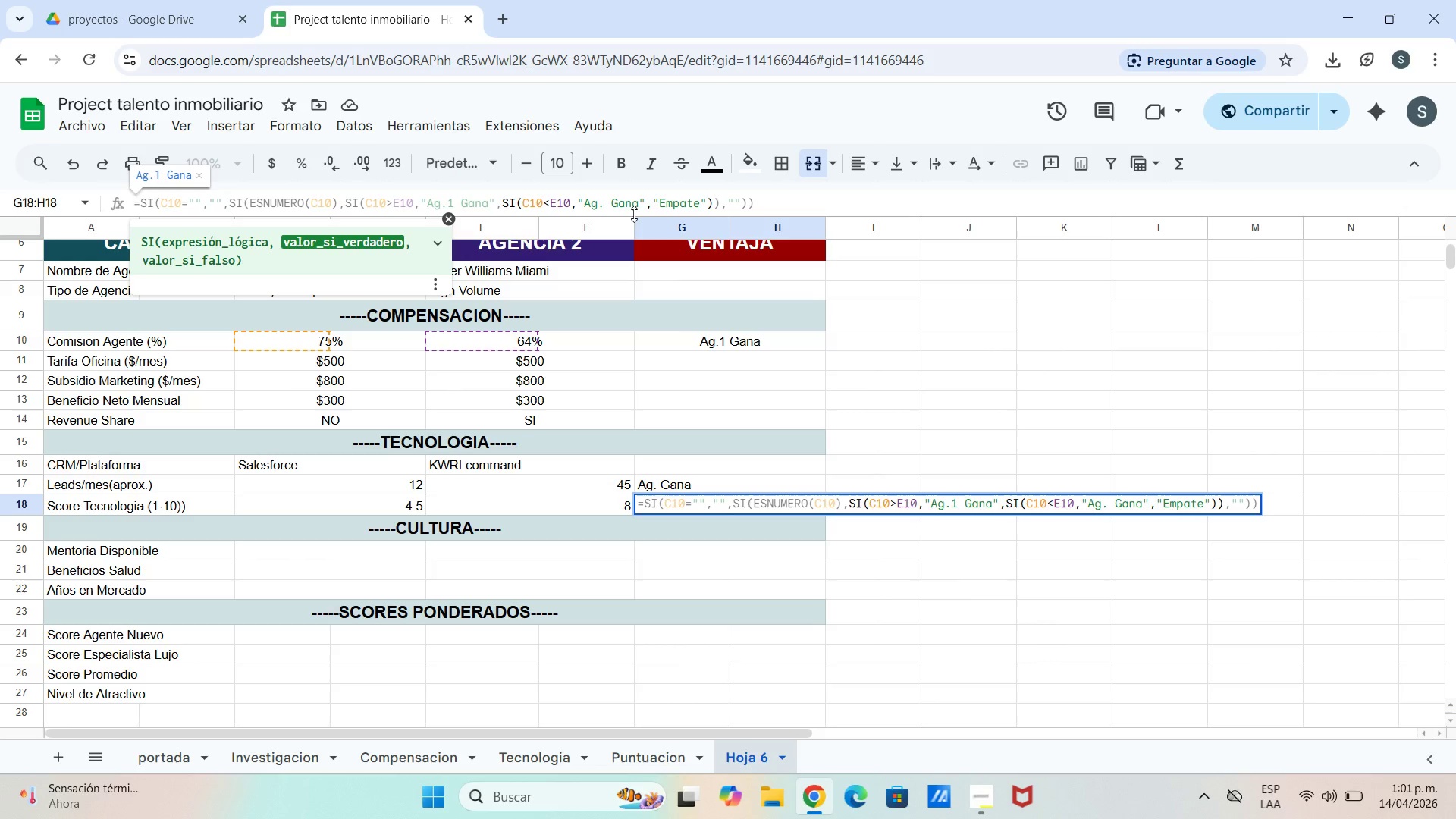 
key(Backspace)
 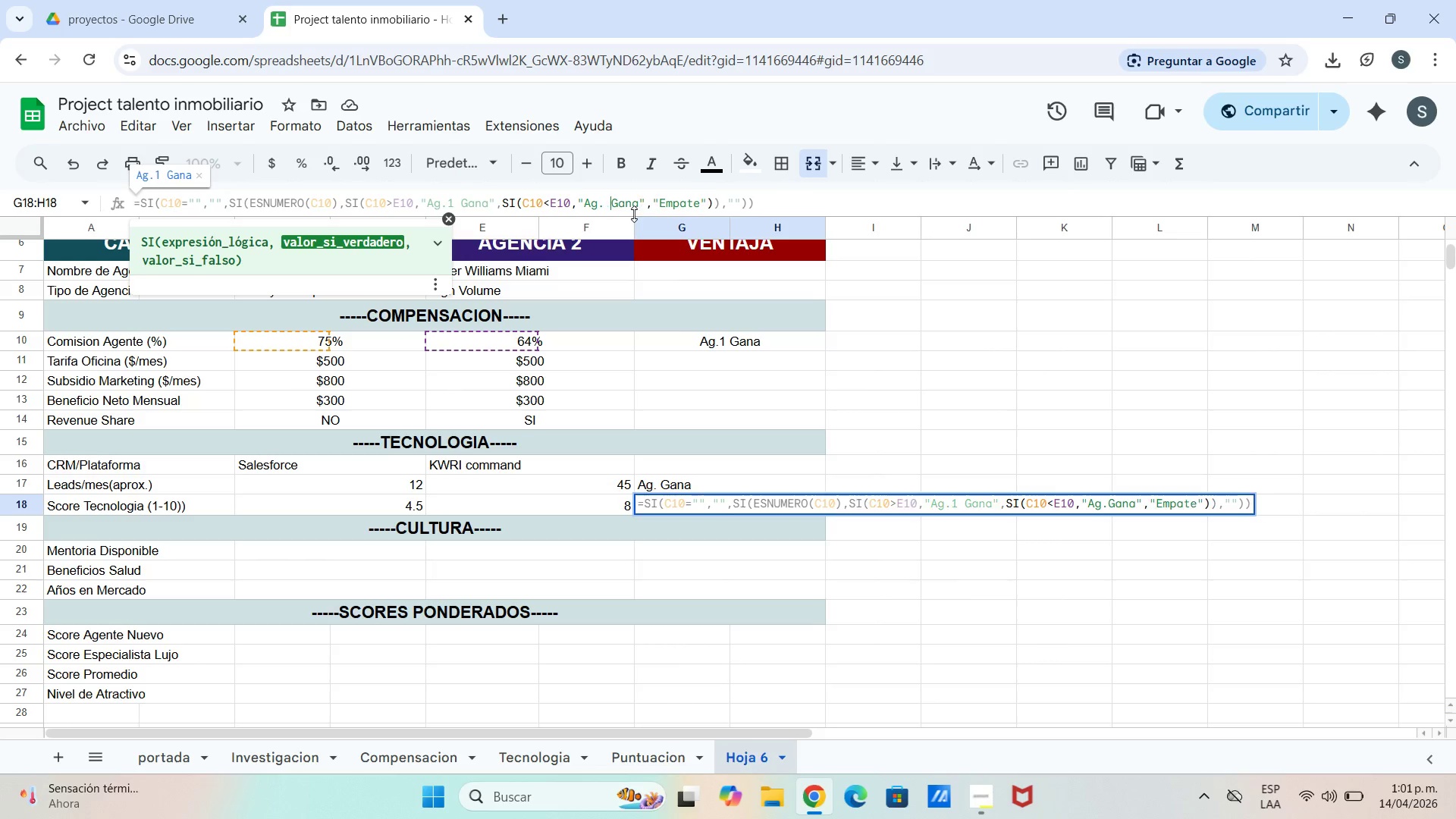 
key(Space)
 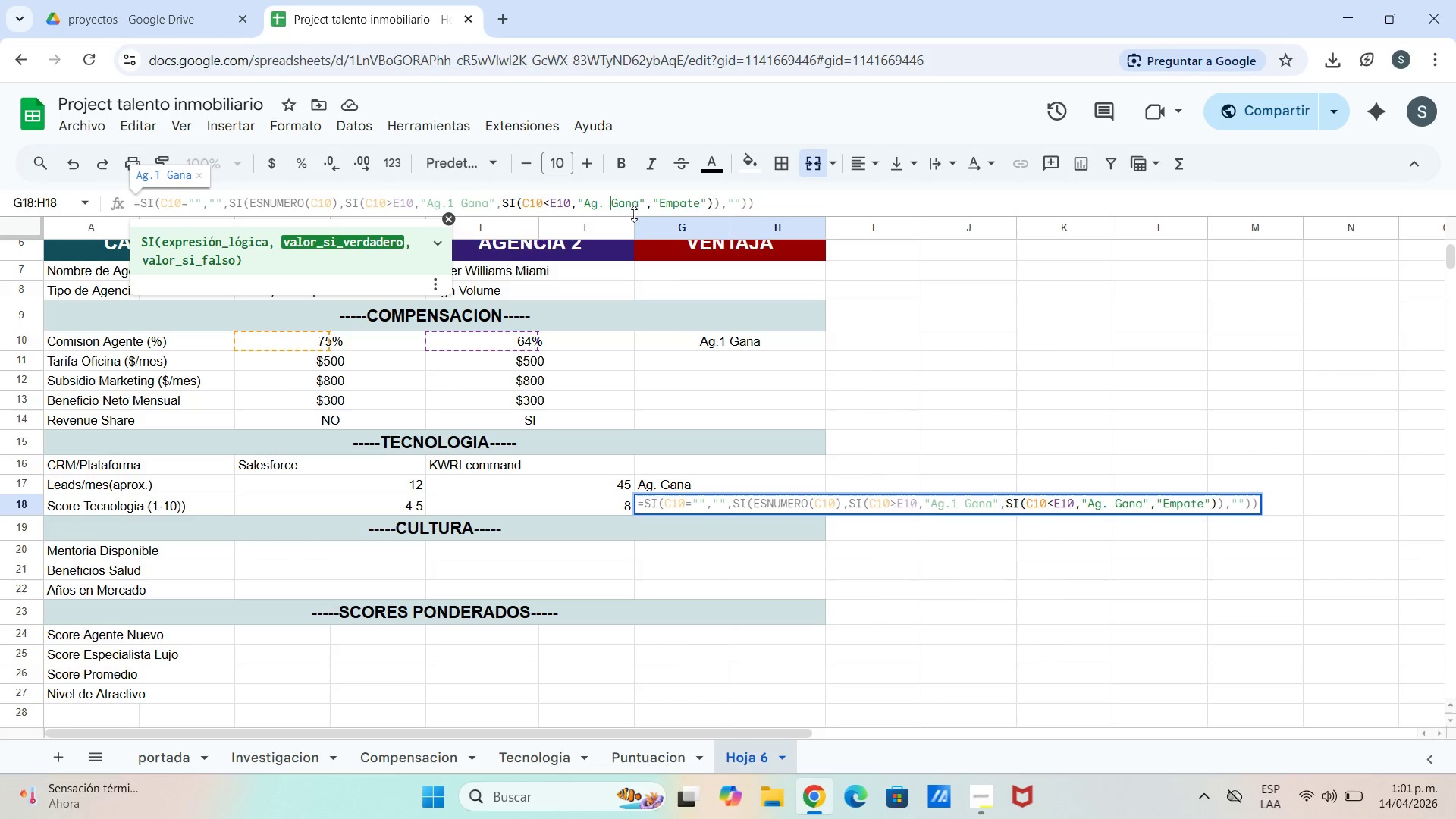 
key(2)
 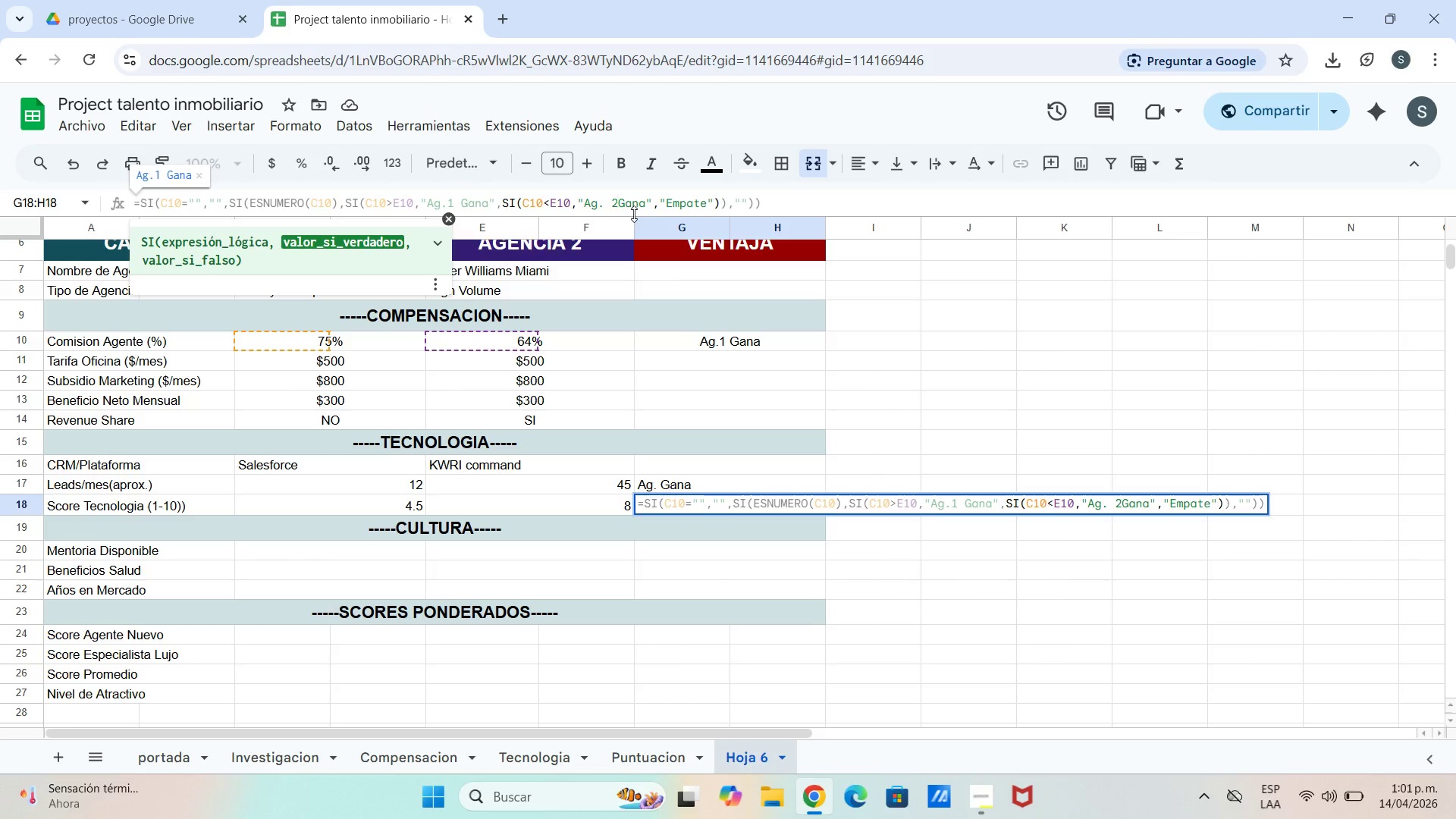 
key(Space)
 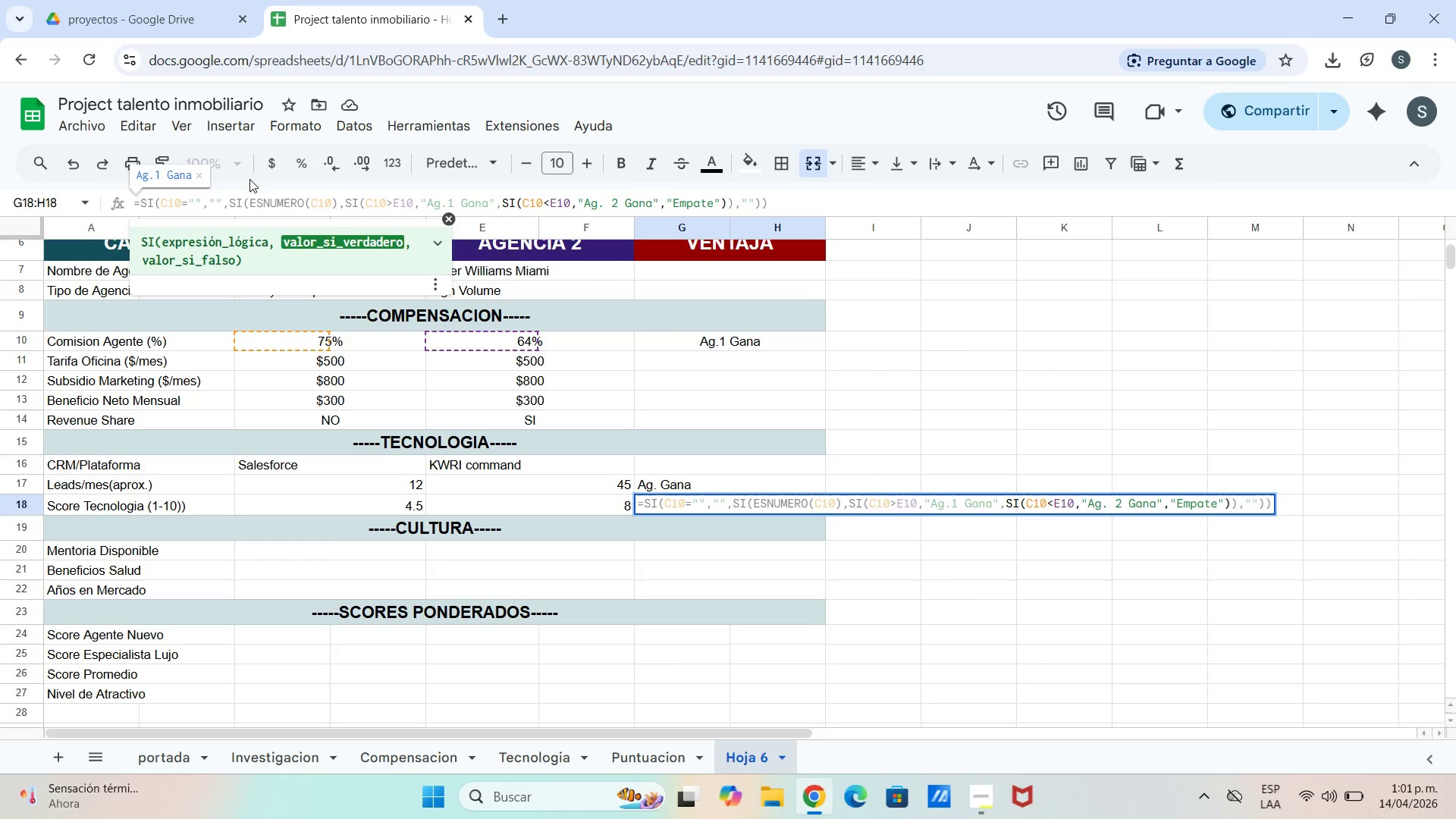 
left_click([412, 198])
 